 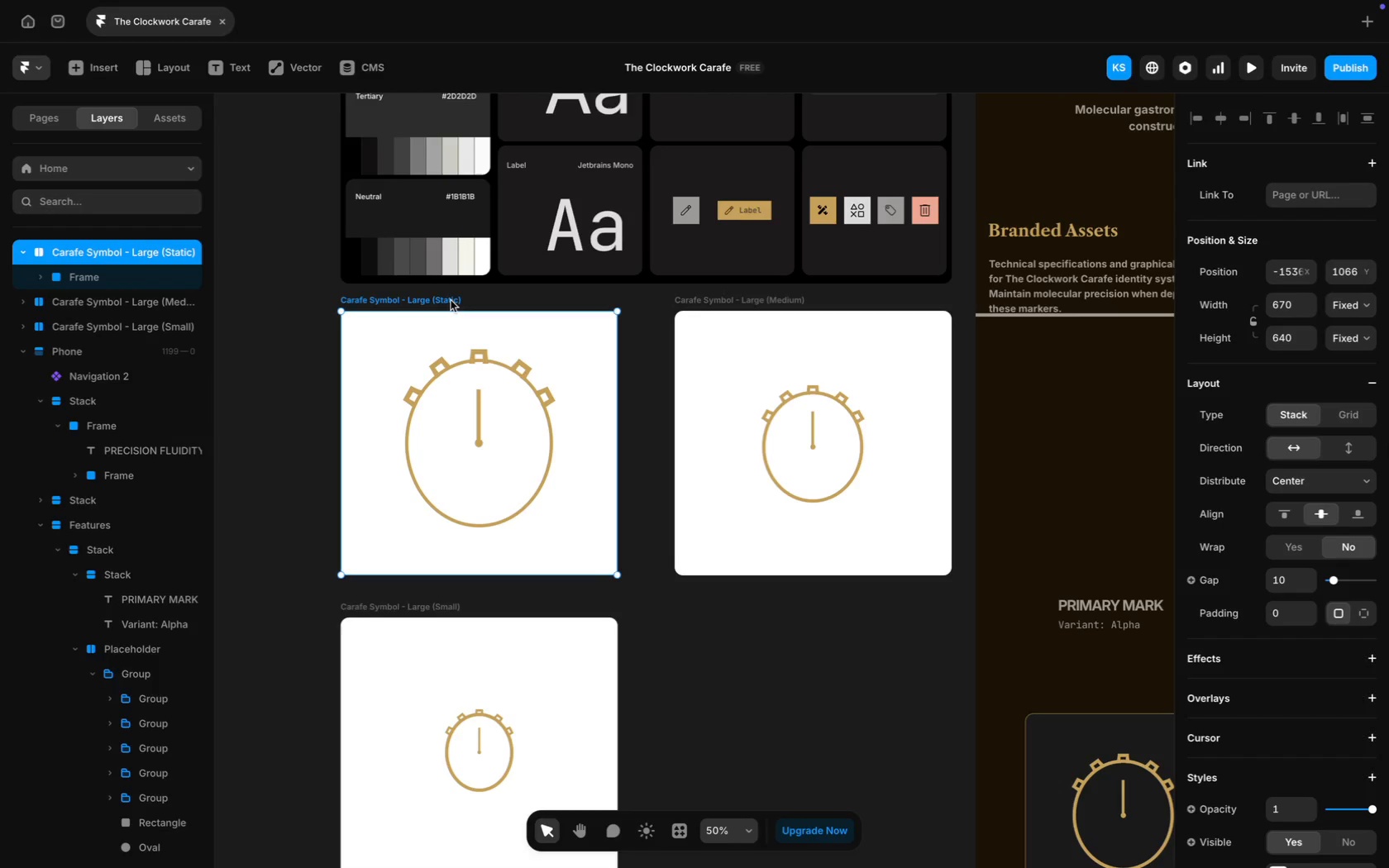 
double_click([446, 299])
 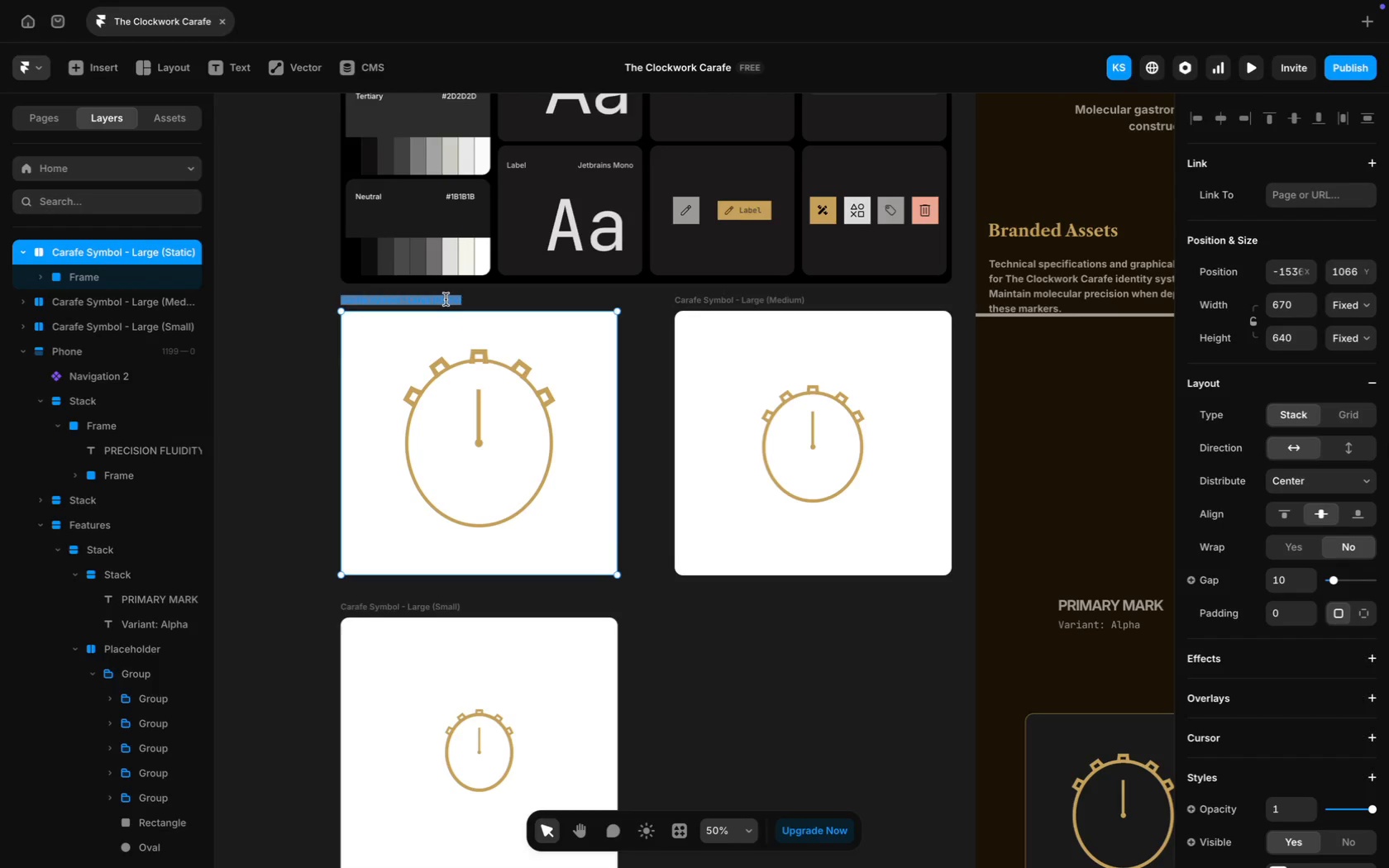 
triple_click([446, 299])
 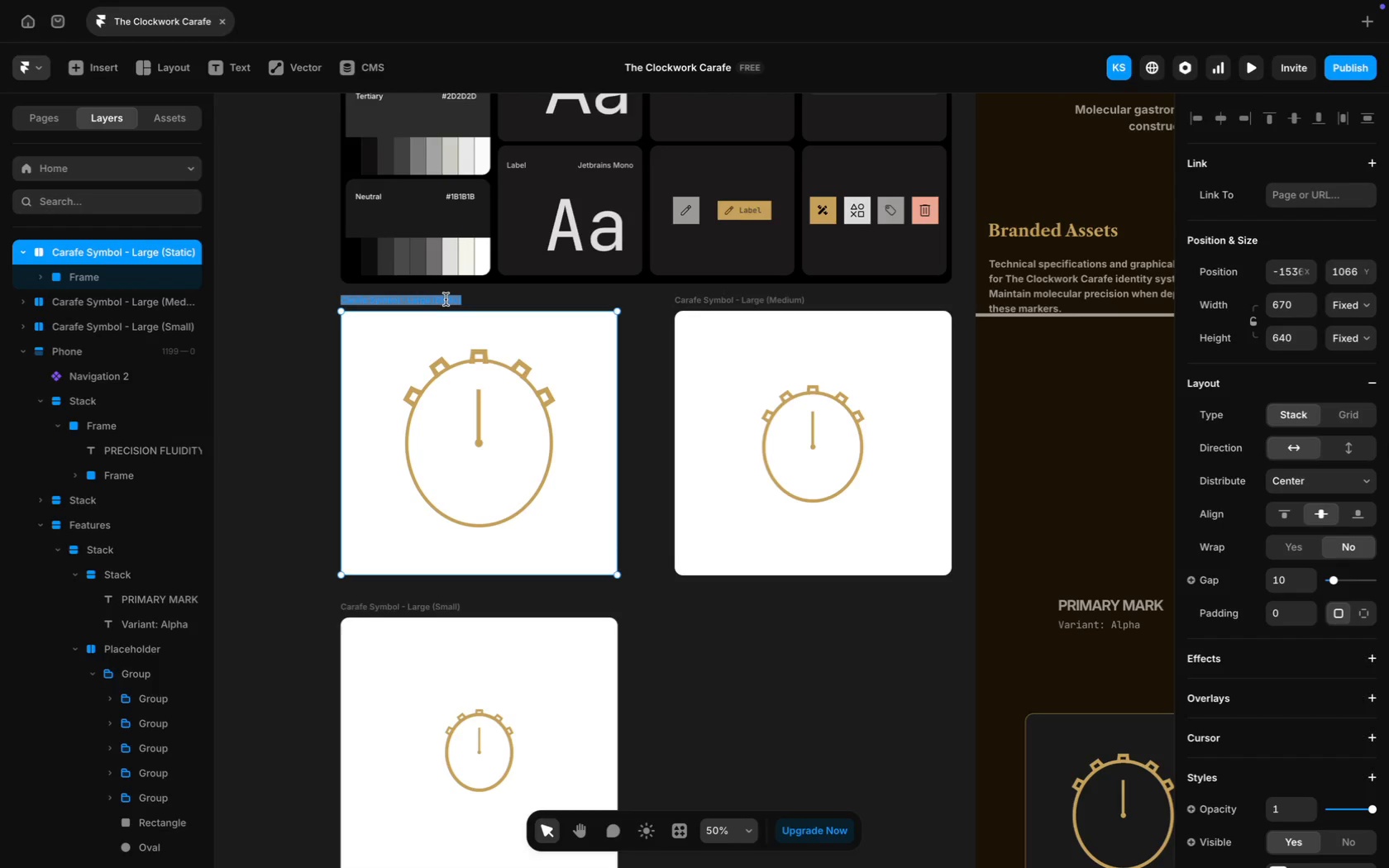 
double_click([446, 299])
 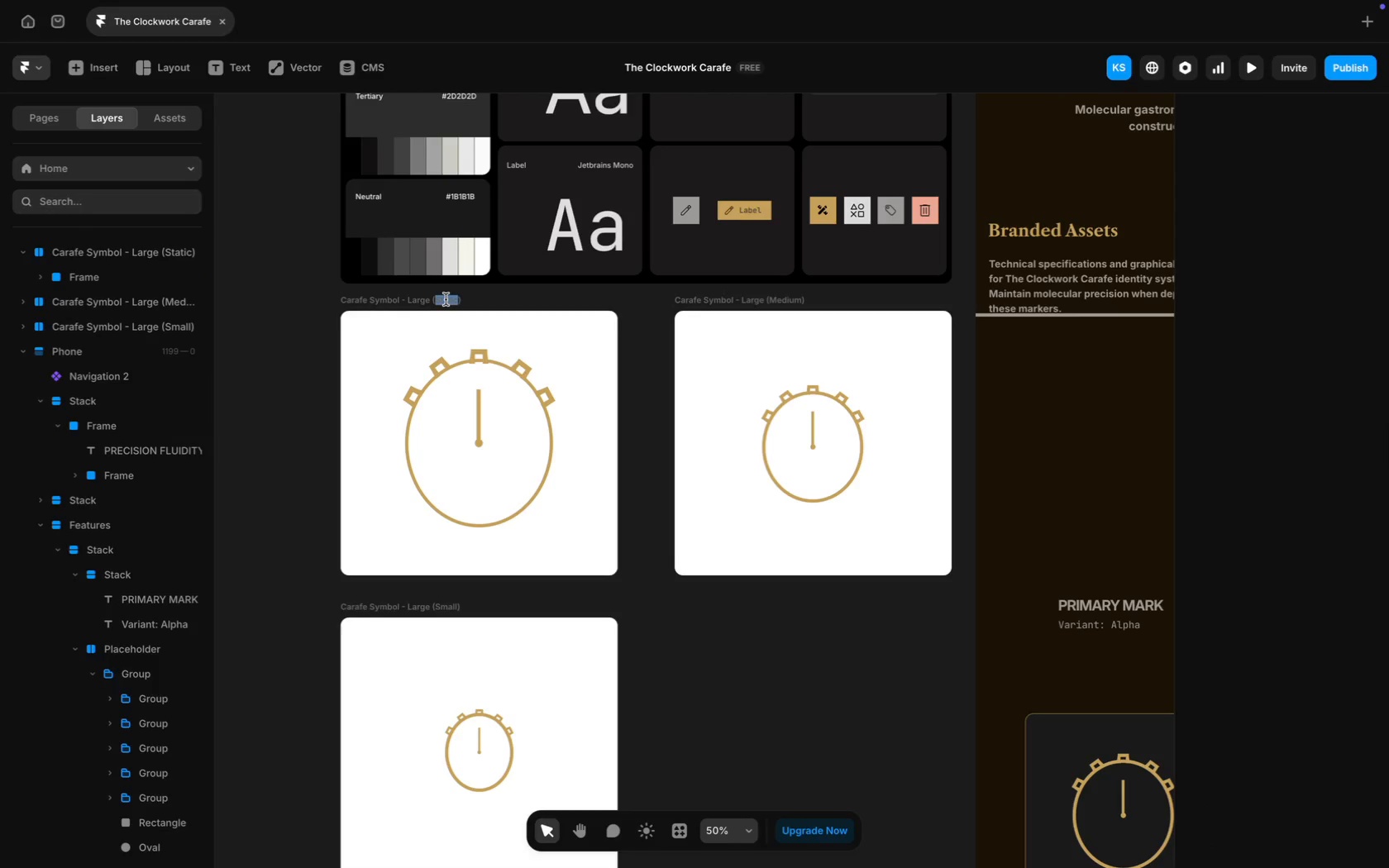 
key(Backspace)
 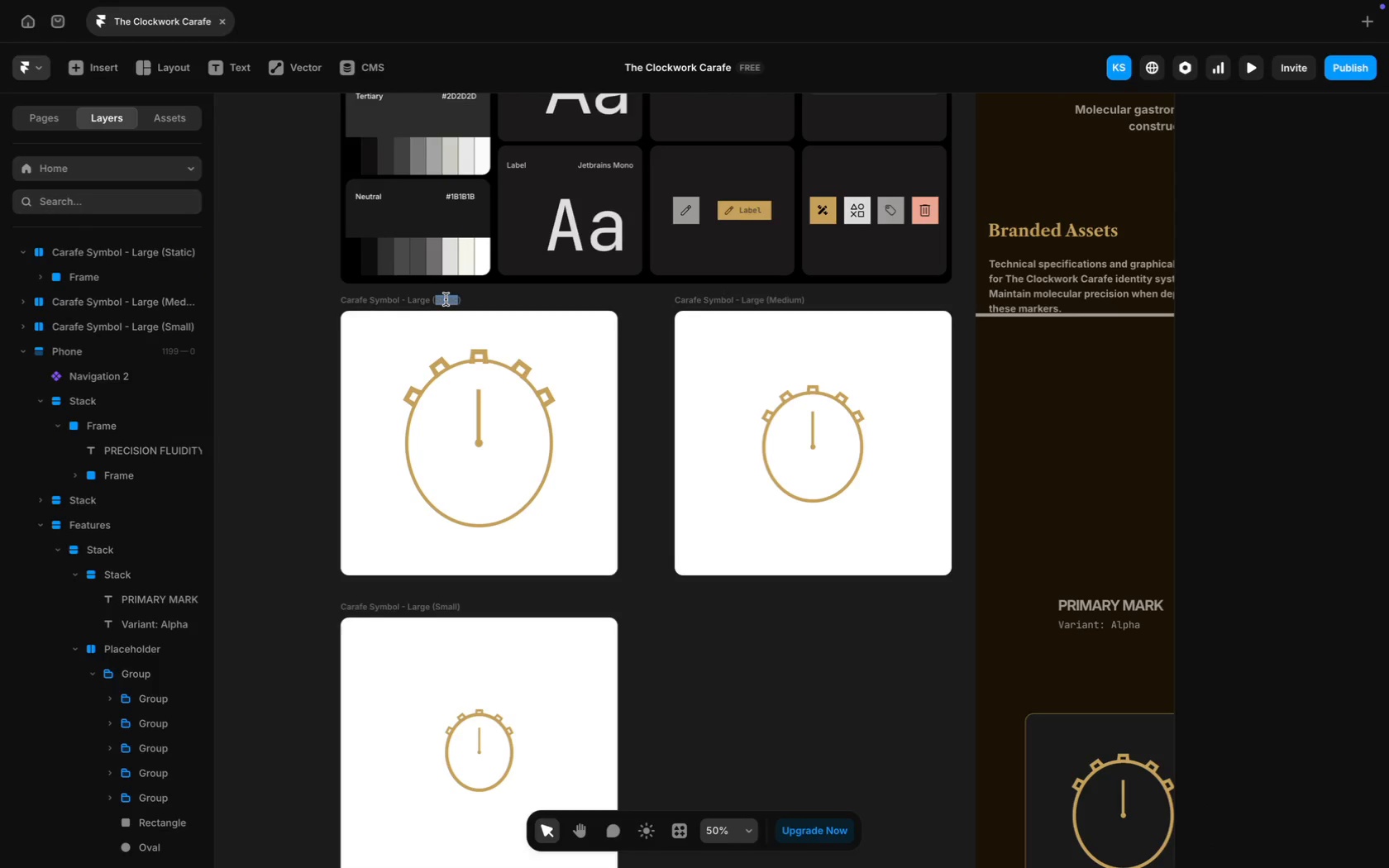 
key(ArrowRight)
 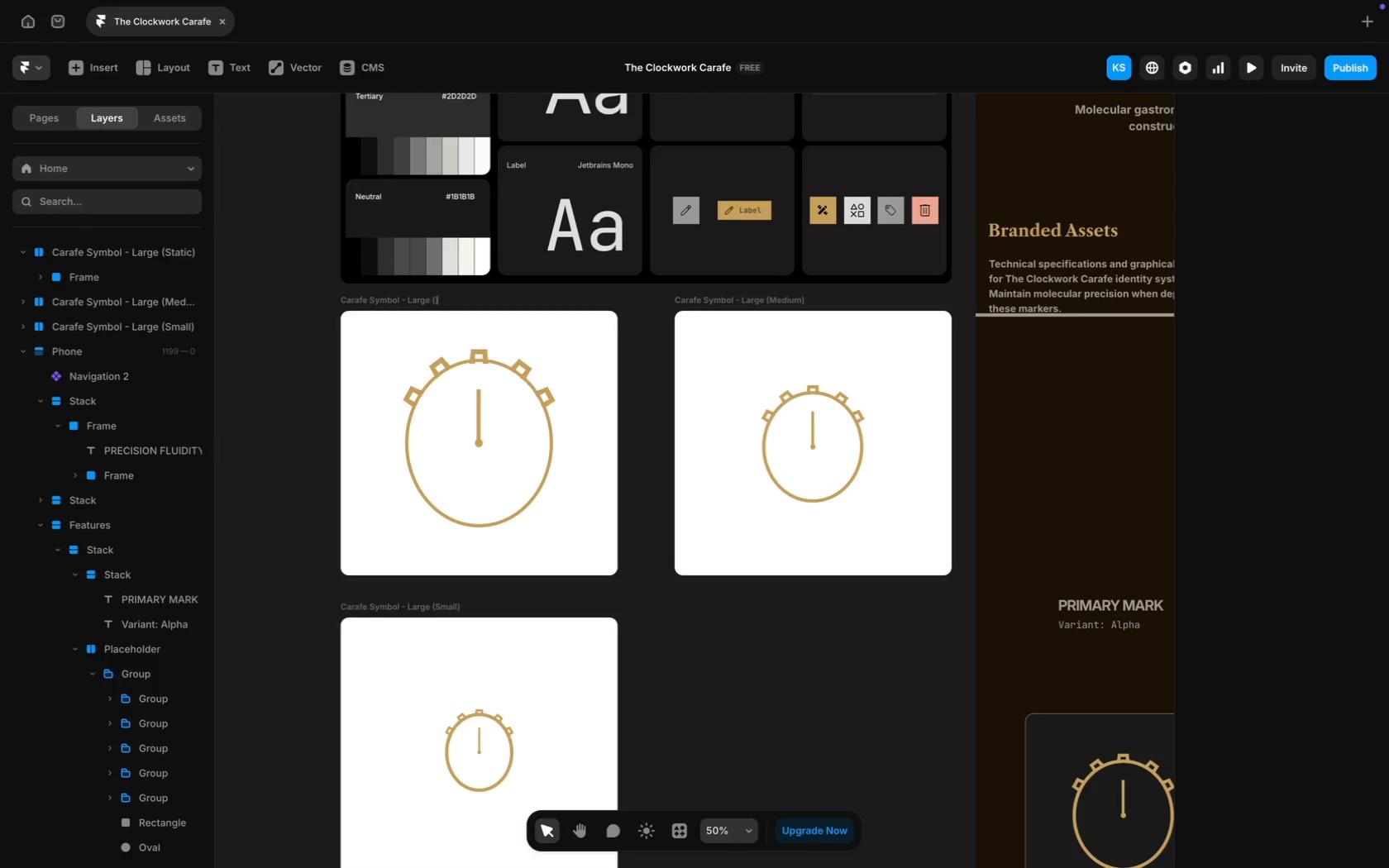 
key(Backspace)
 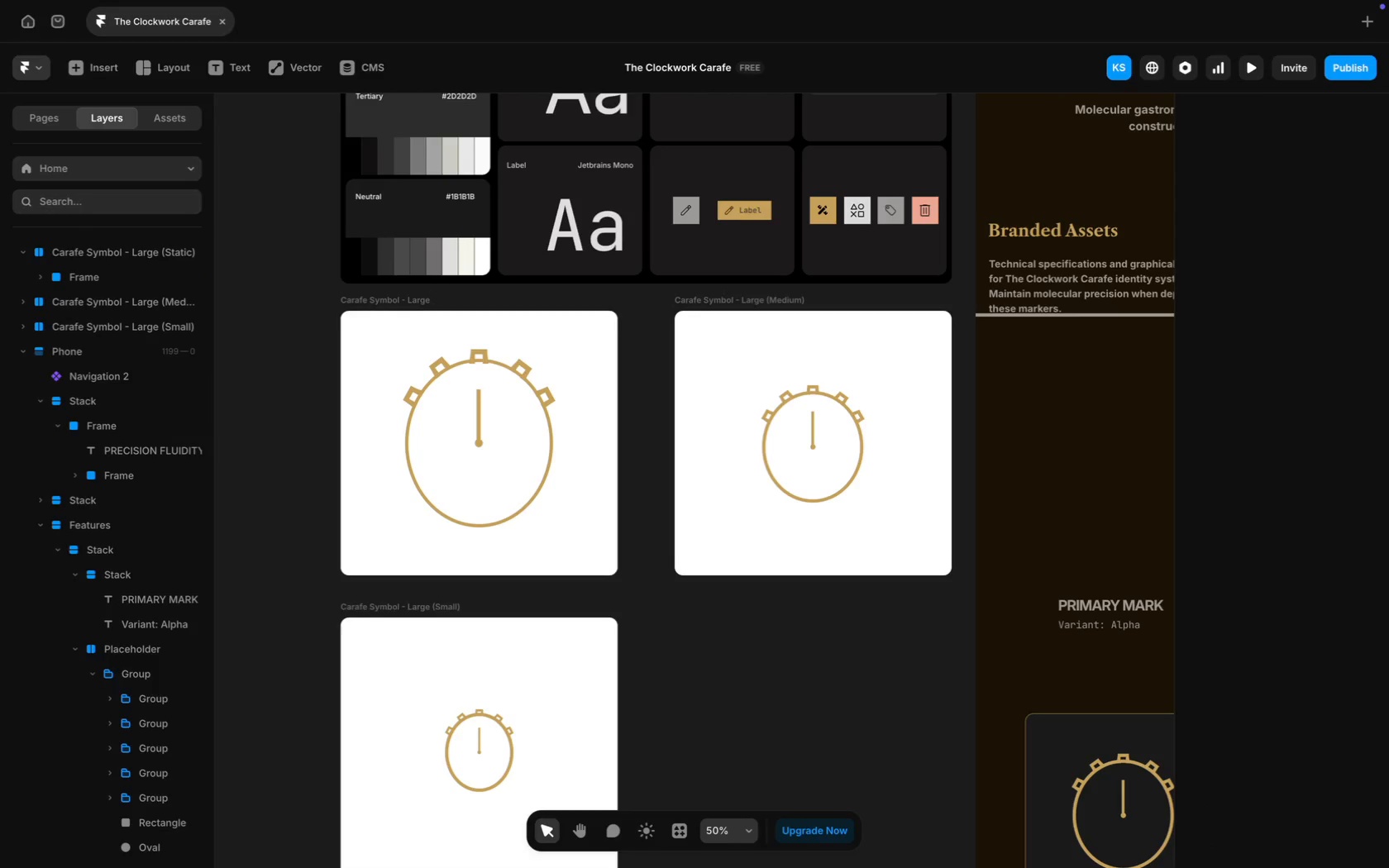 
key(Backspace)
 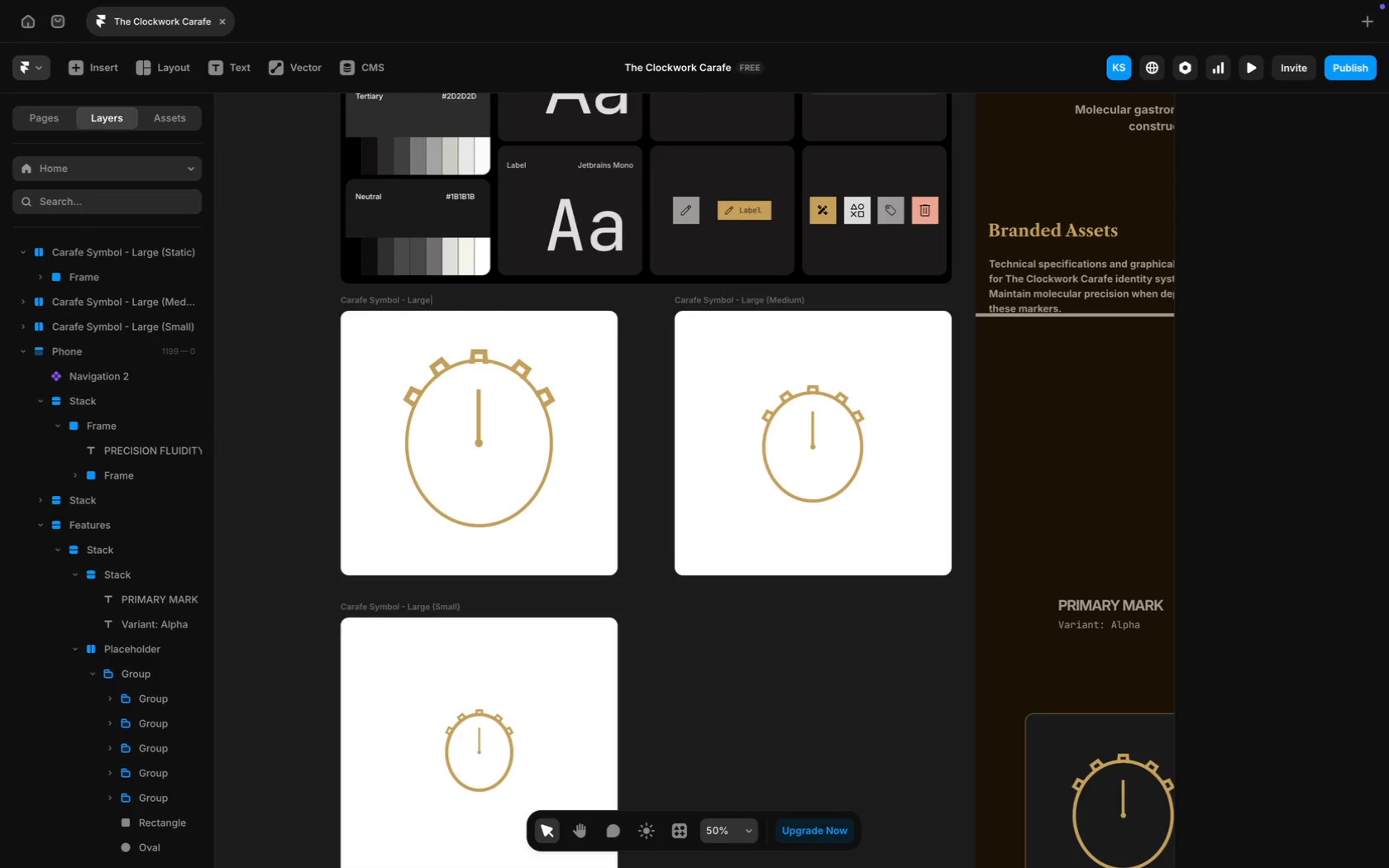 
key(Backspace)
 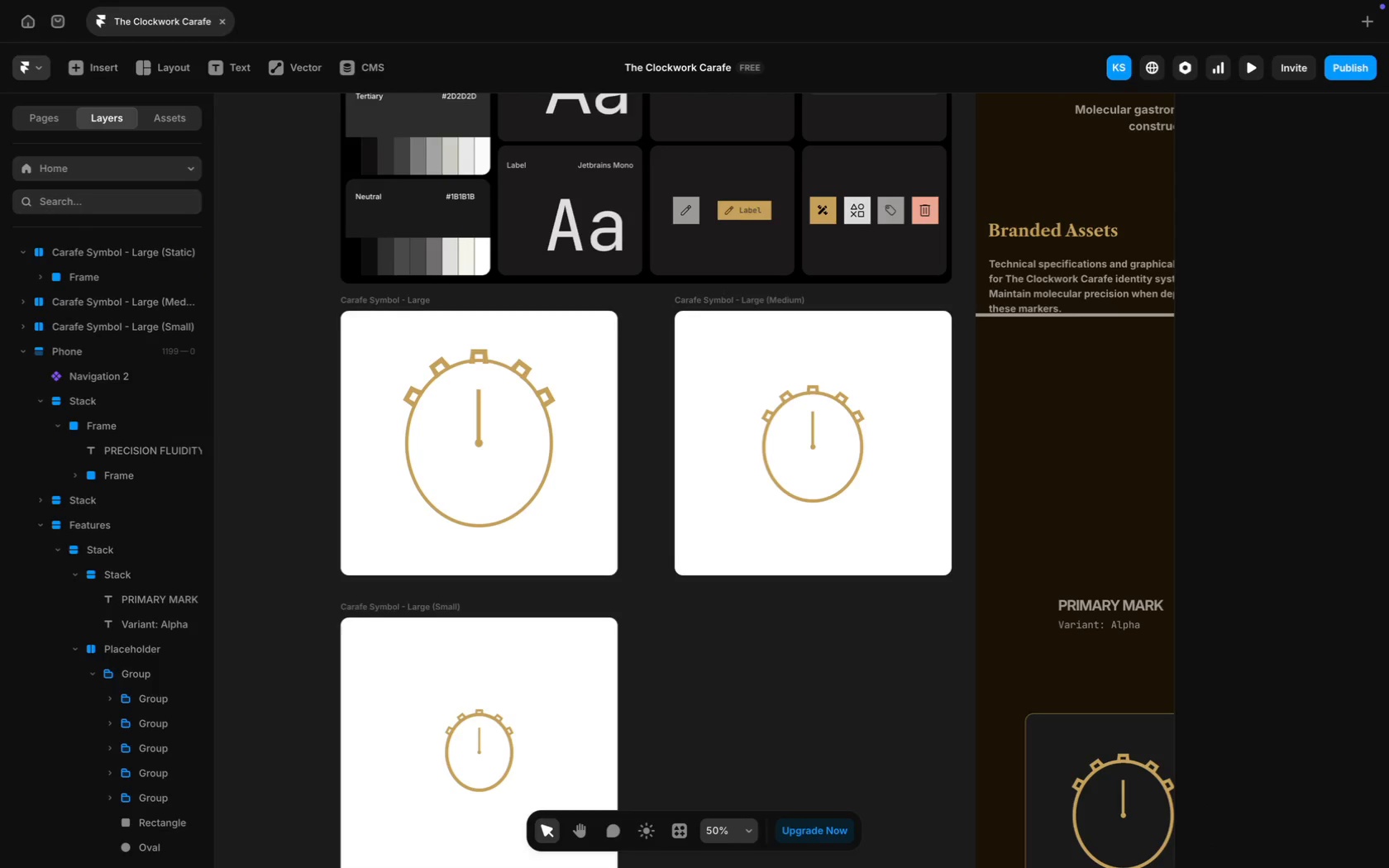 
key(Enter)
 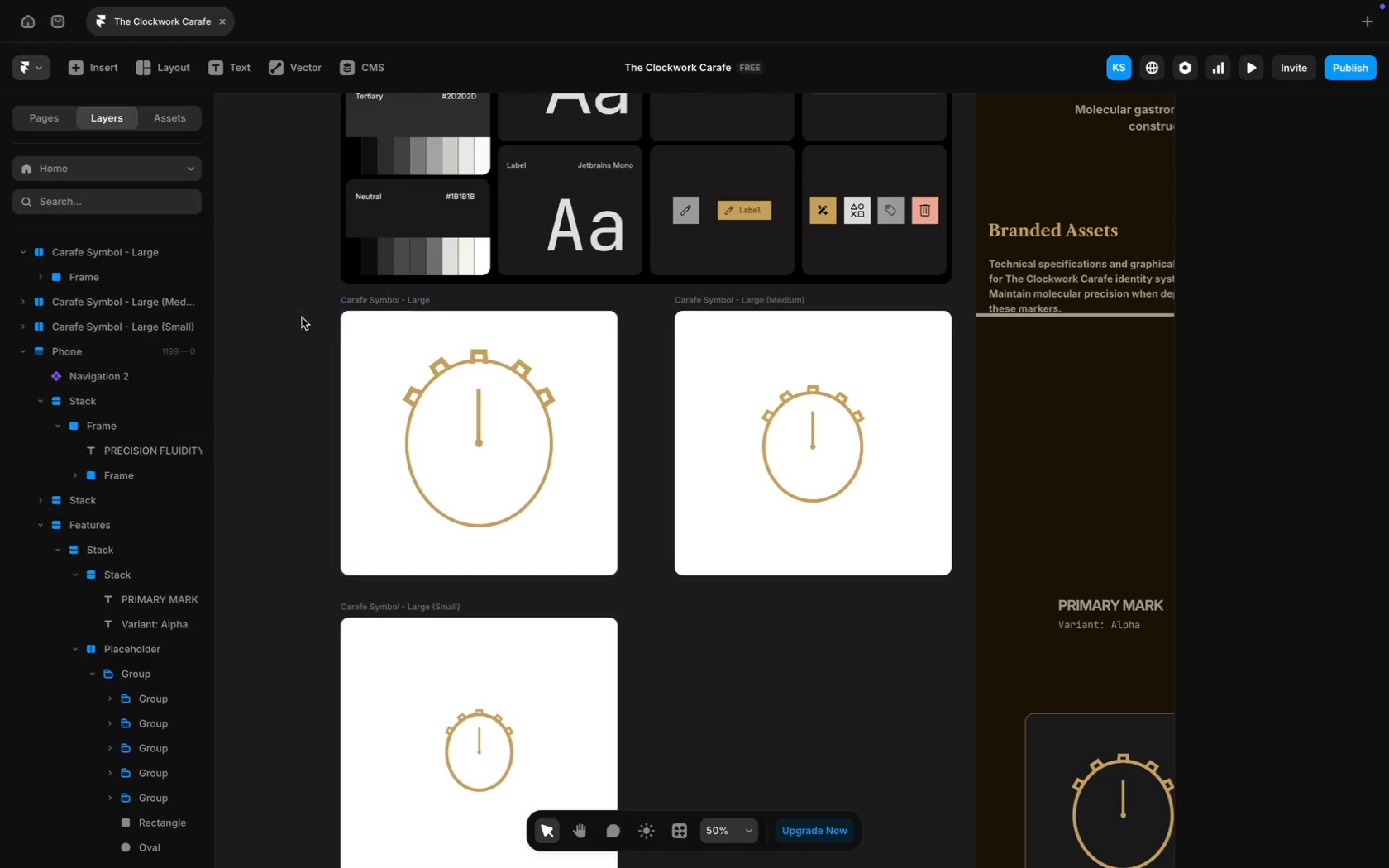 
left_click([276, 324])
 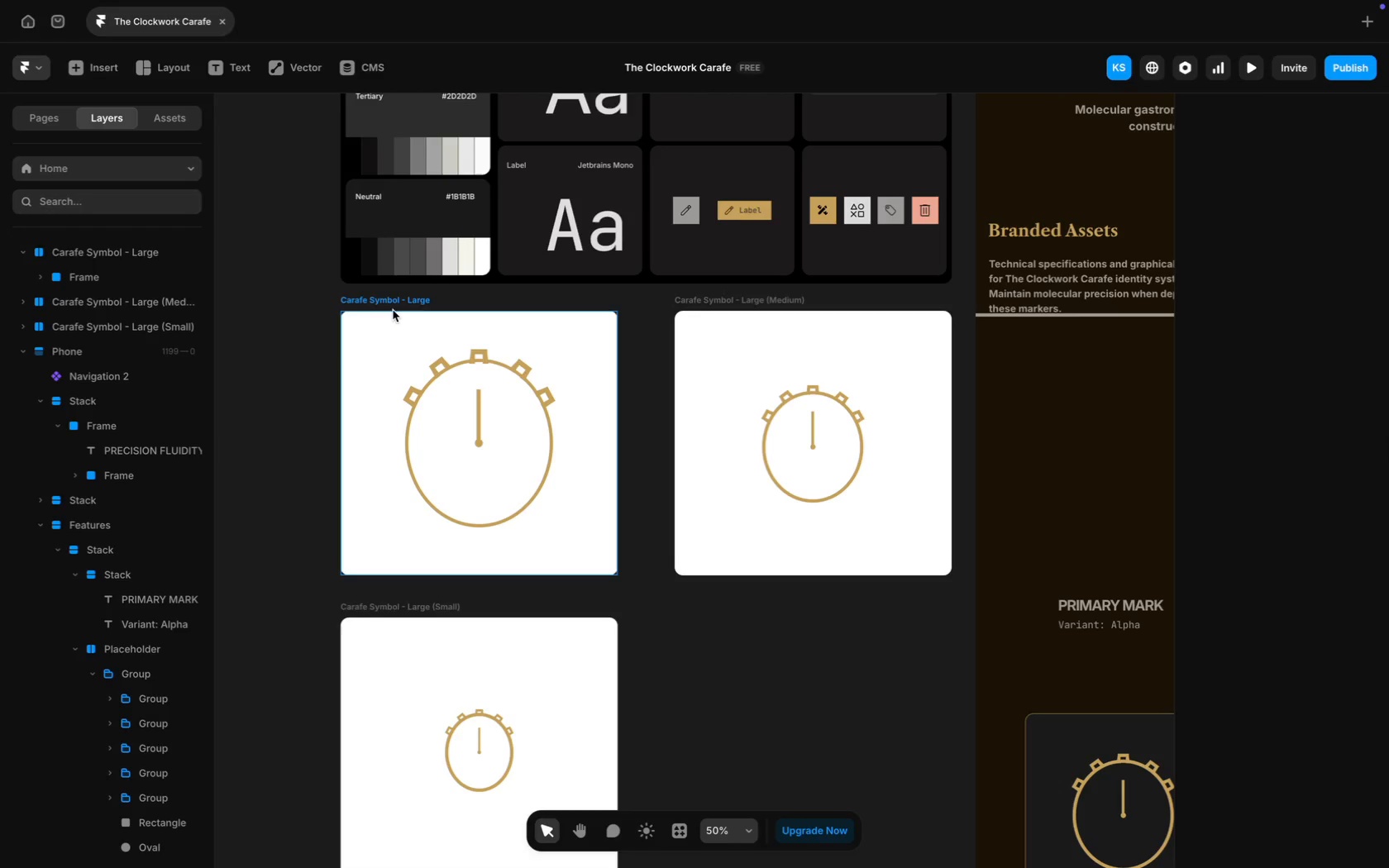 
left_click([398, 308])
 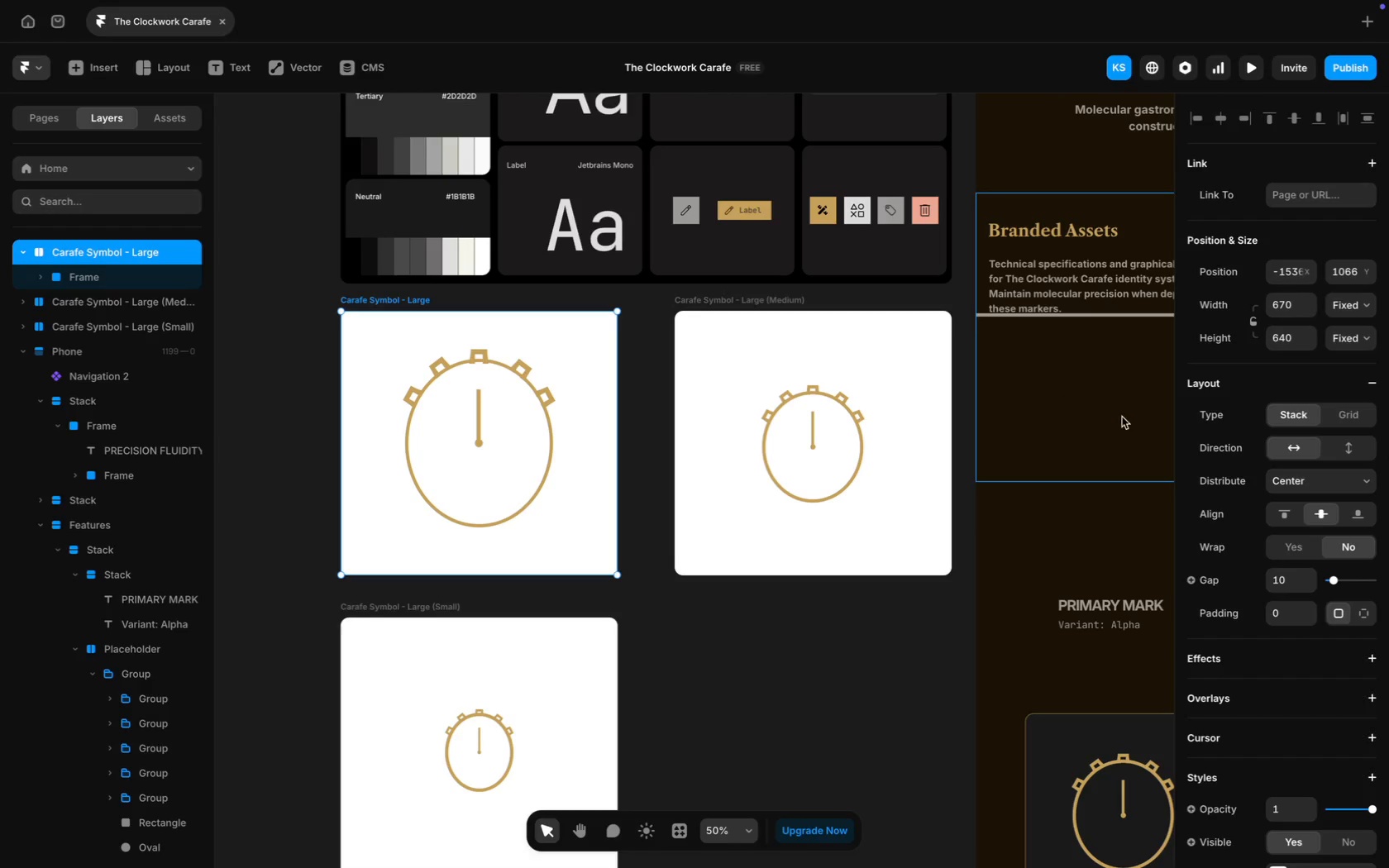 
scroll: coordinate [1329, 646], scroll_direction: down, amount: 160.0
 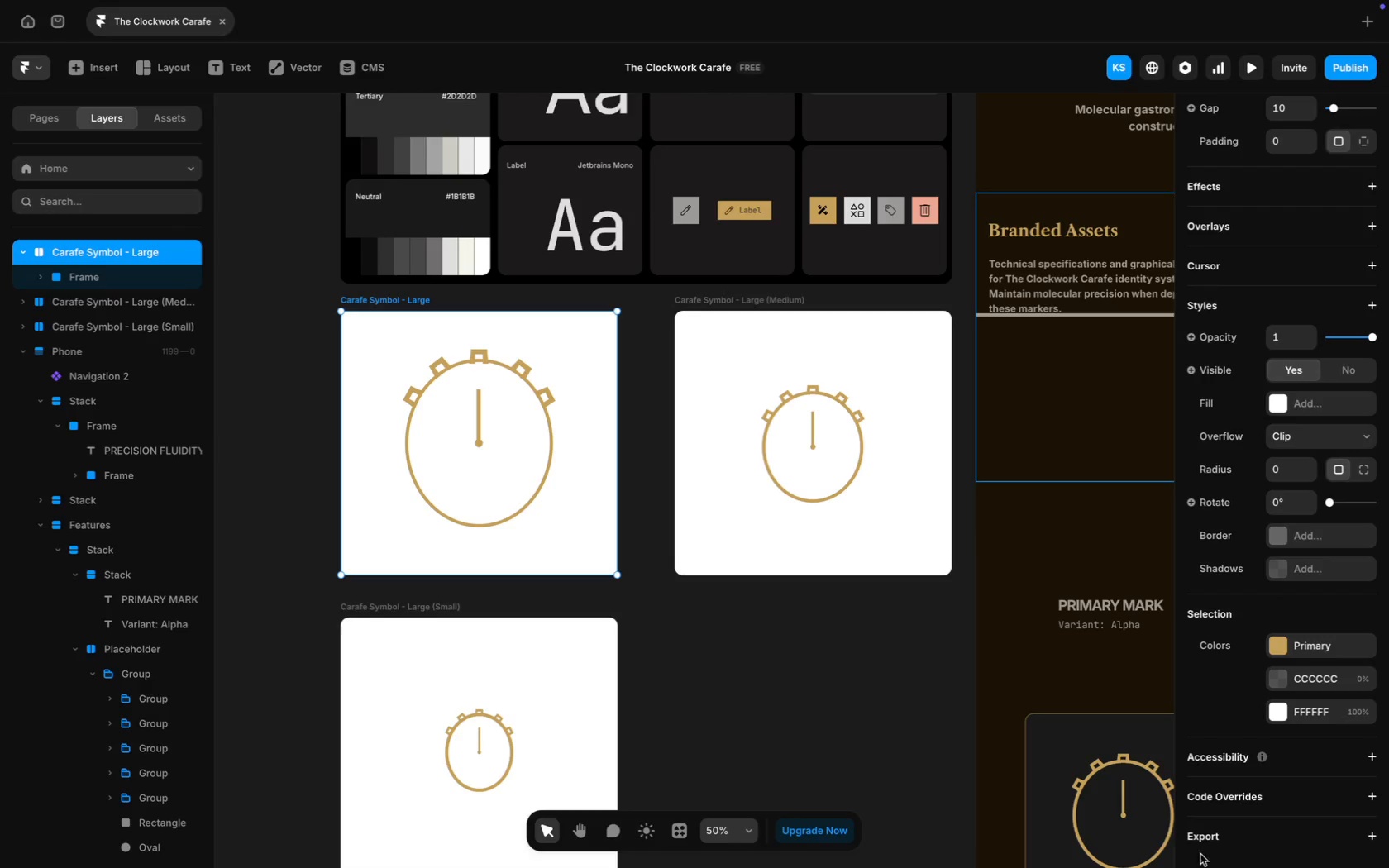 
left_click([1202, 834])
 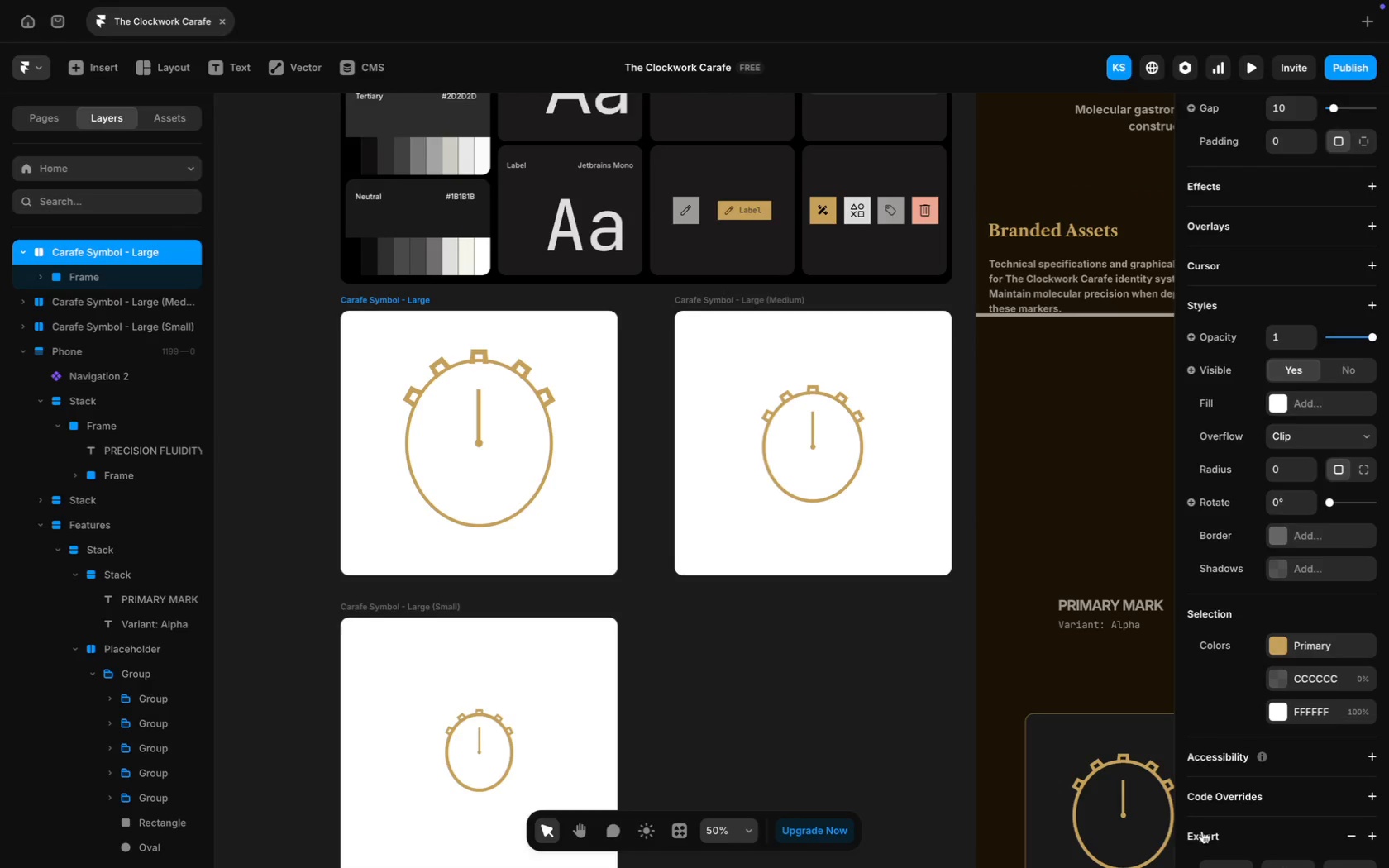 
scroll: coordinate [1202, 831], scroll_direction: down, amount: 86.0
 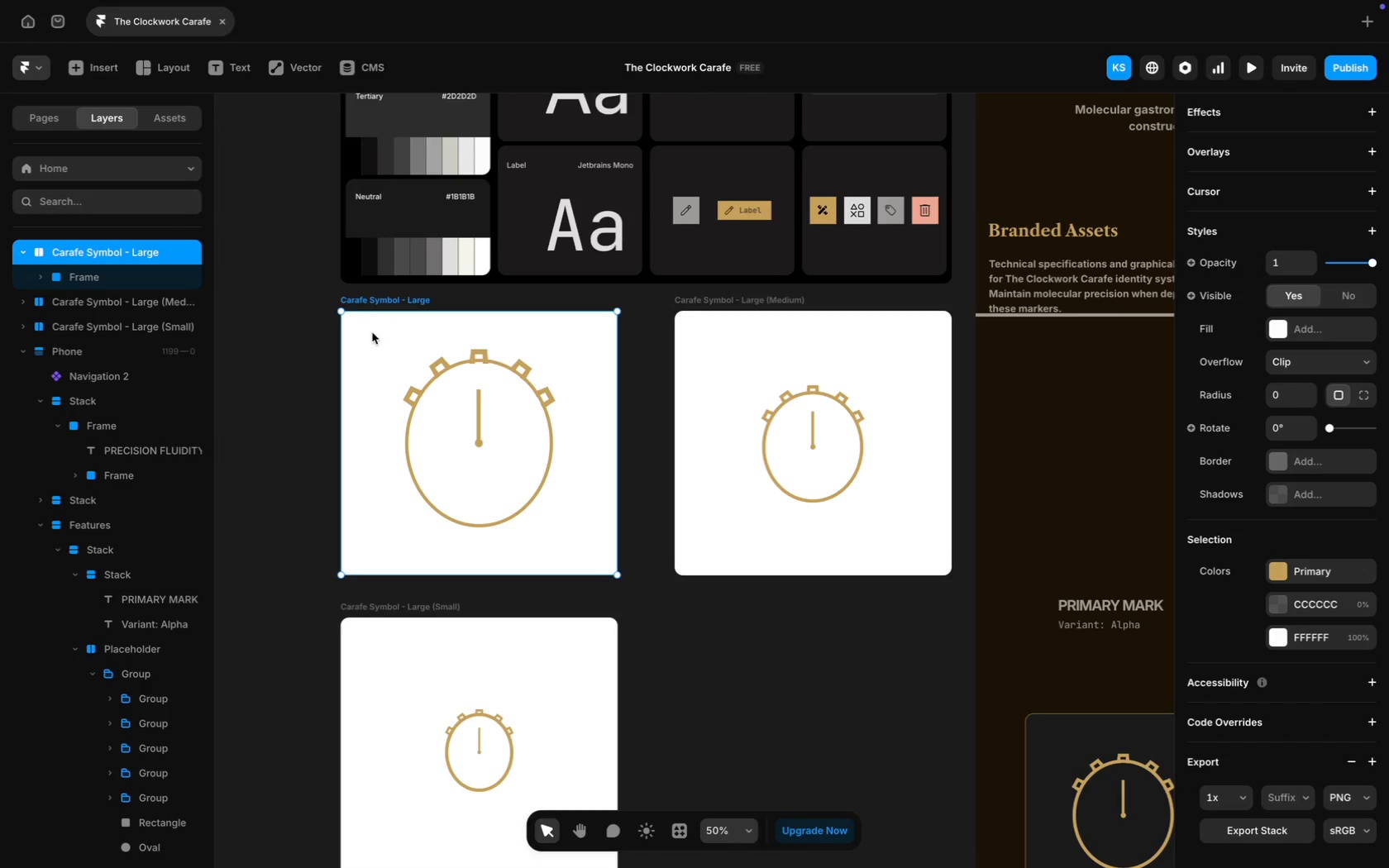 
right_click([372, 332])
 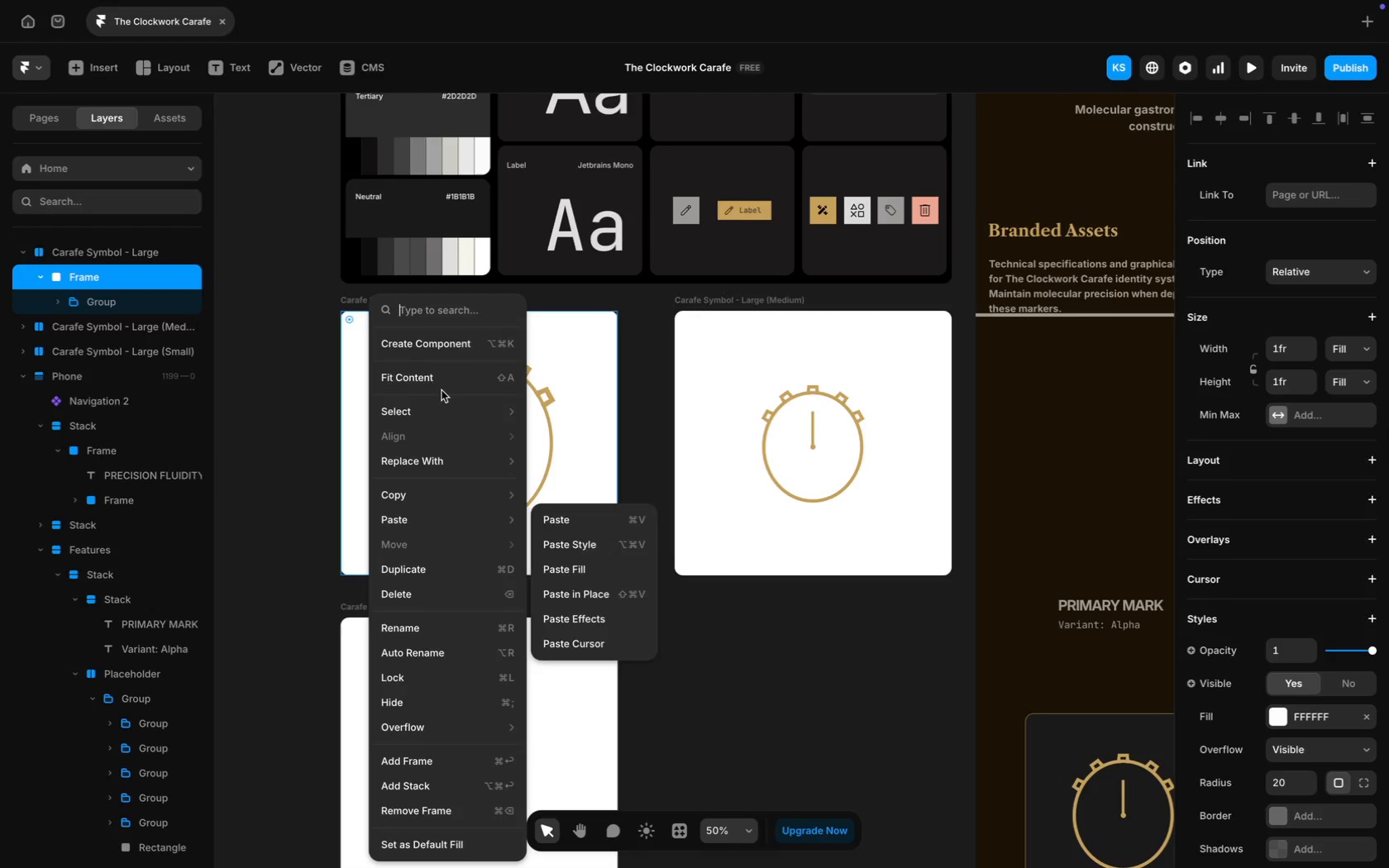 
left_click([483, 348])
 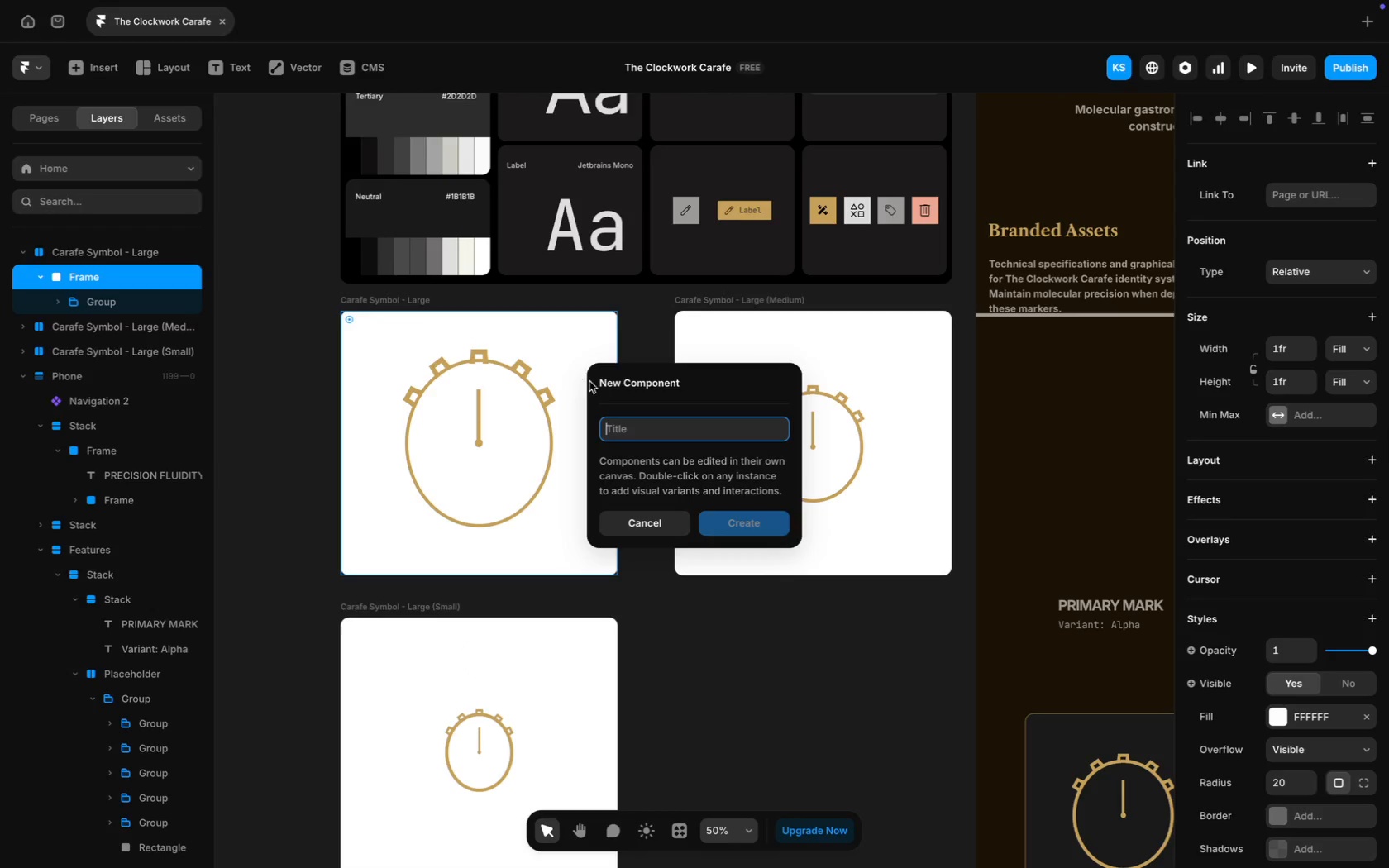 
type(Carafe Symbol)
 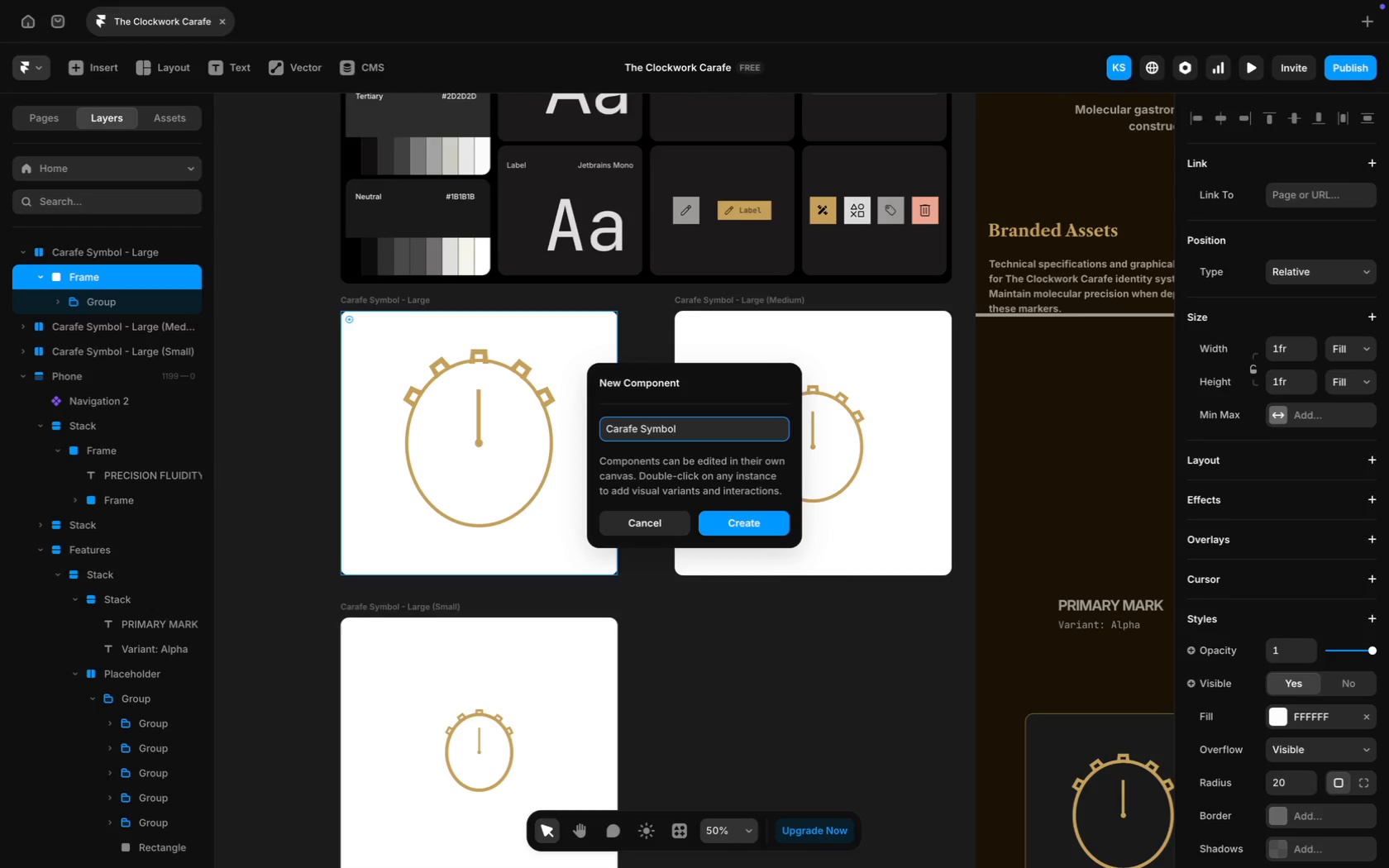 
key(Meta+CommandLeft)
 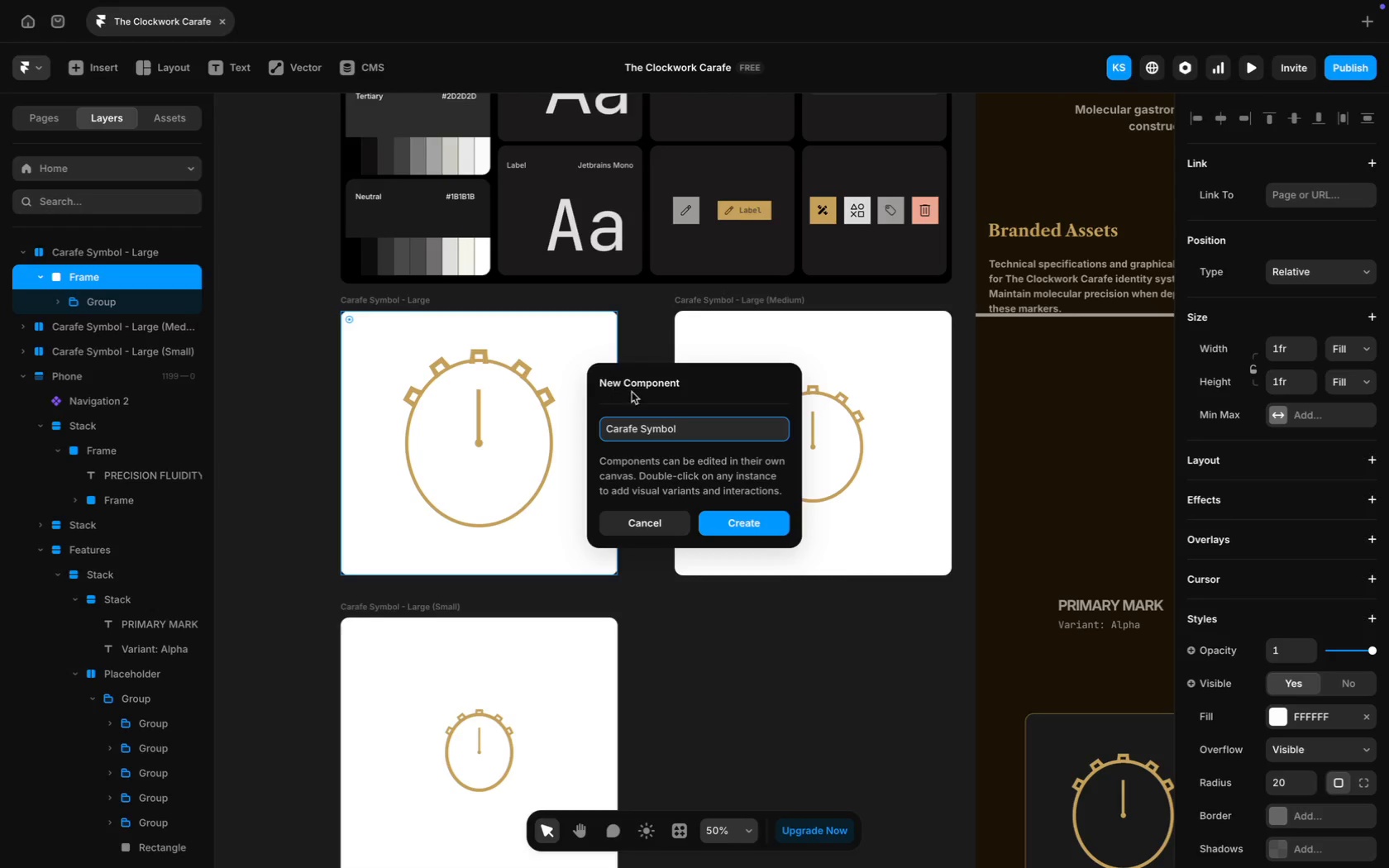 
key(Meta+A)
 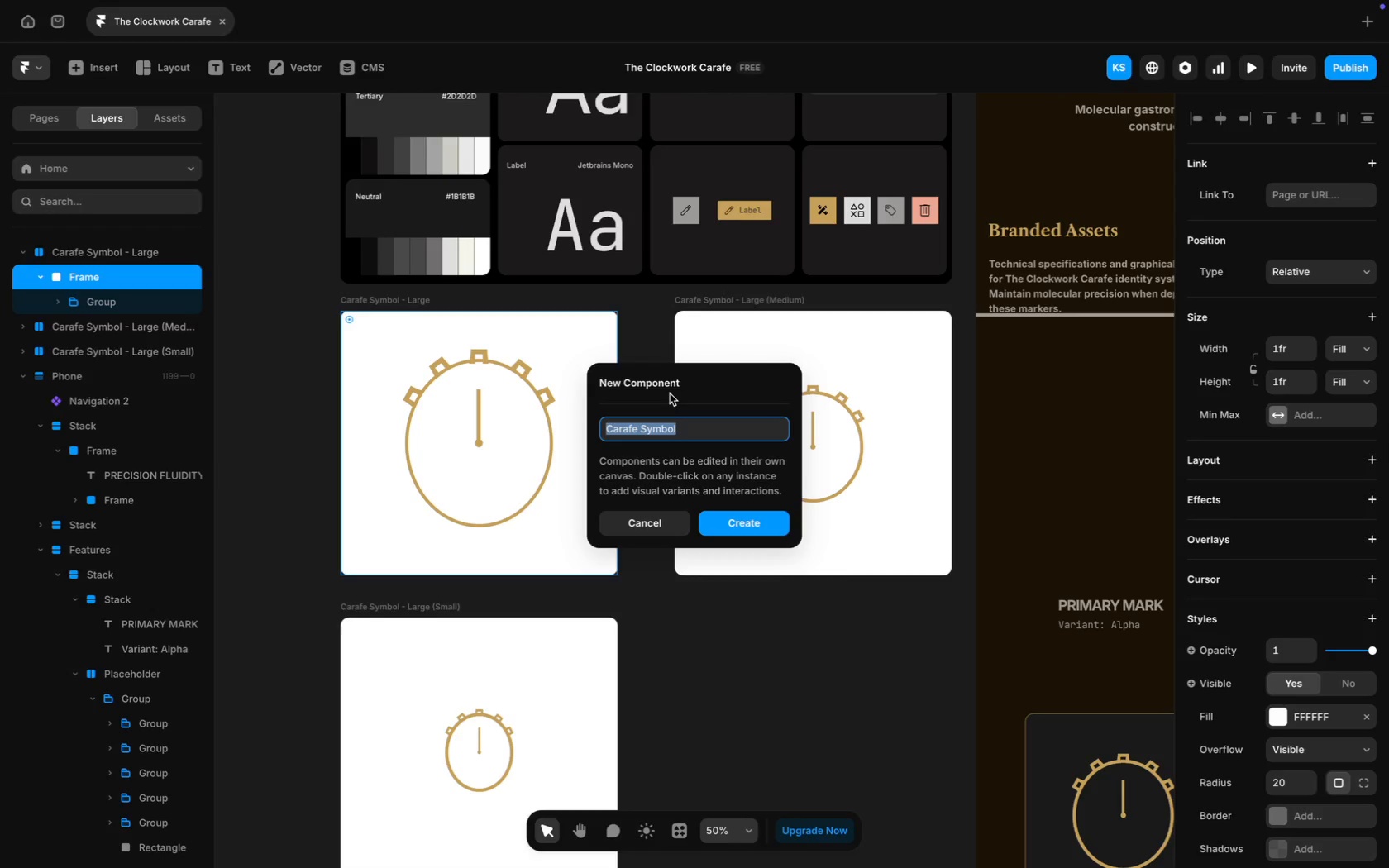 
key(Meta+C)
 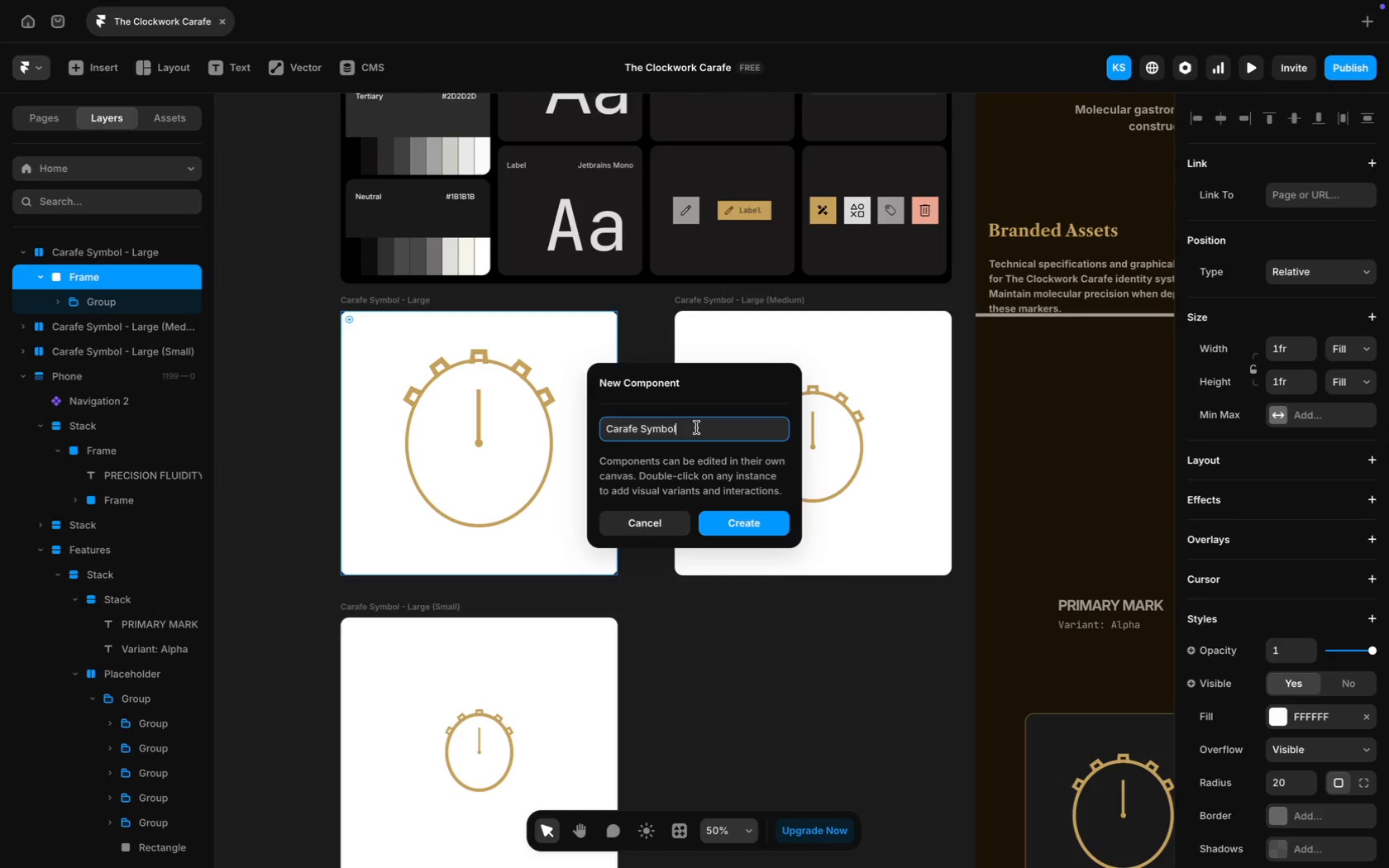 
type( Large)
 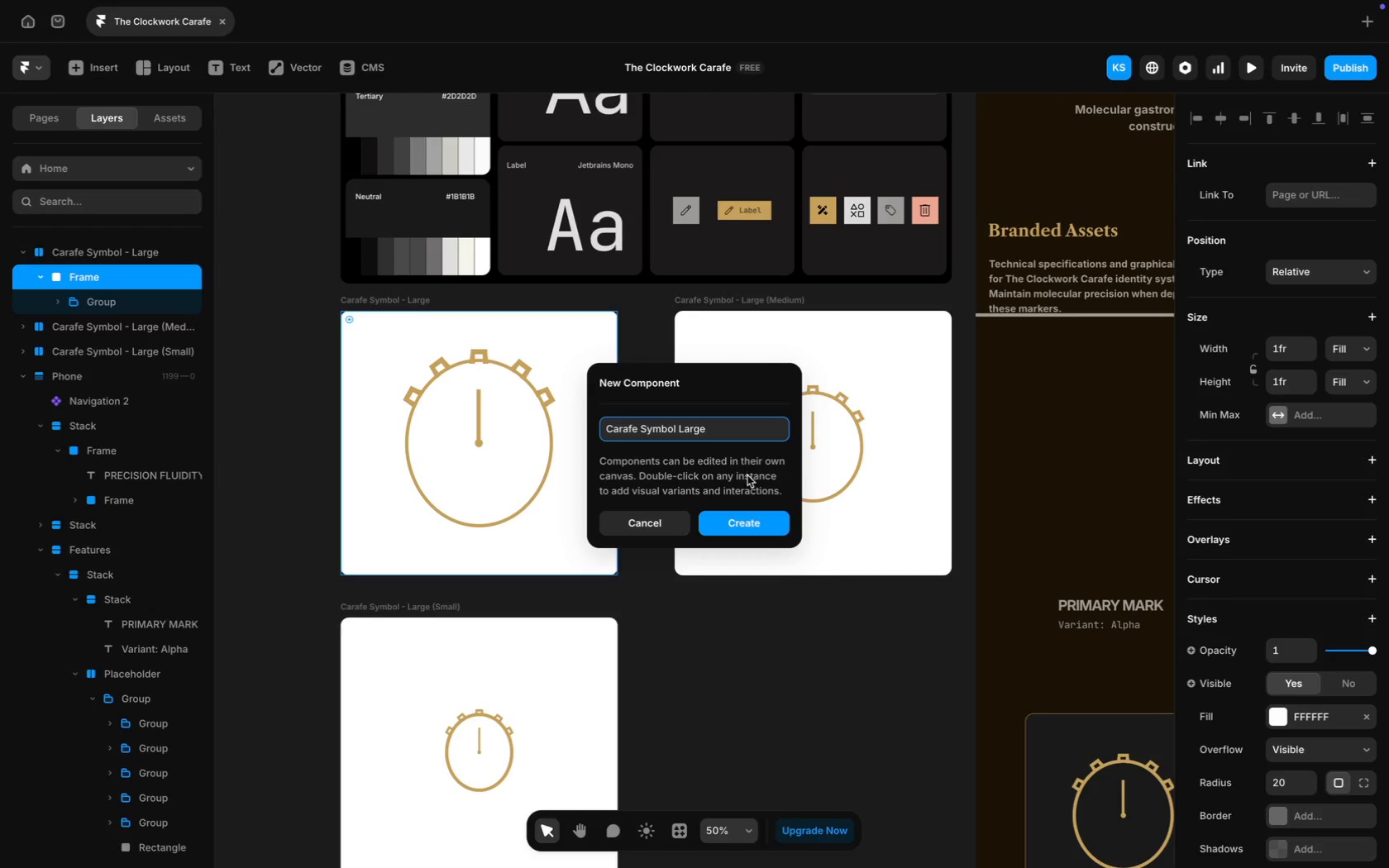 
left_click([748, 513])
 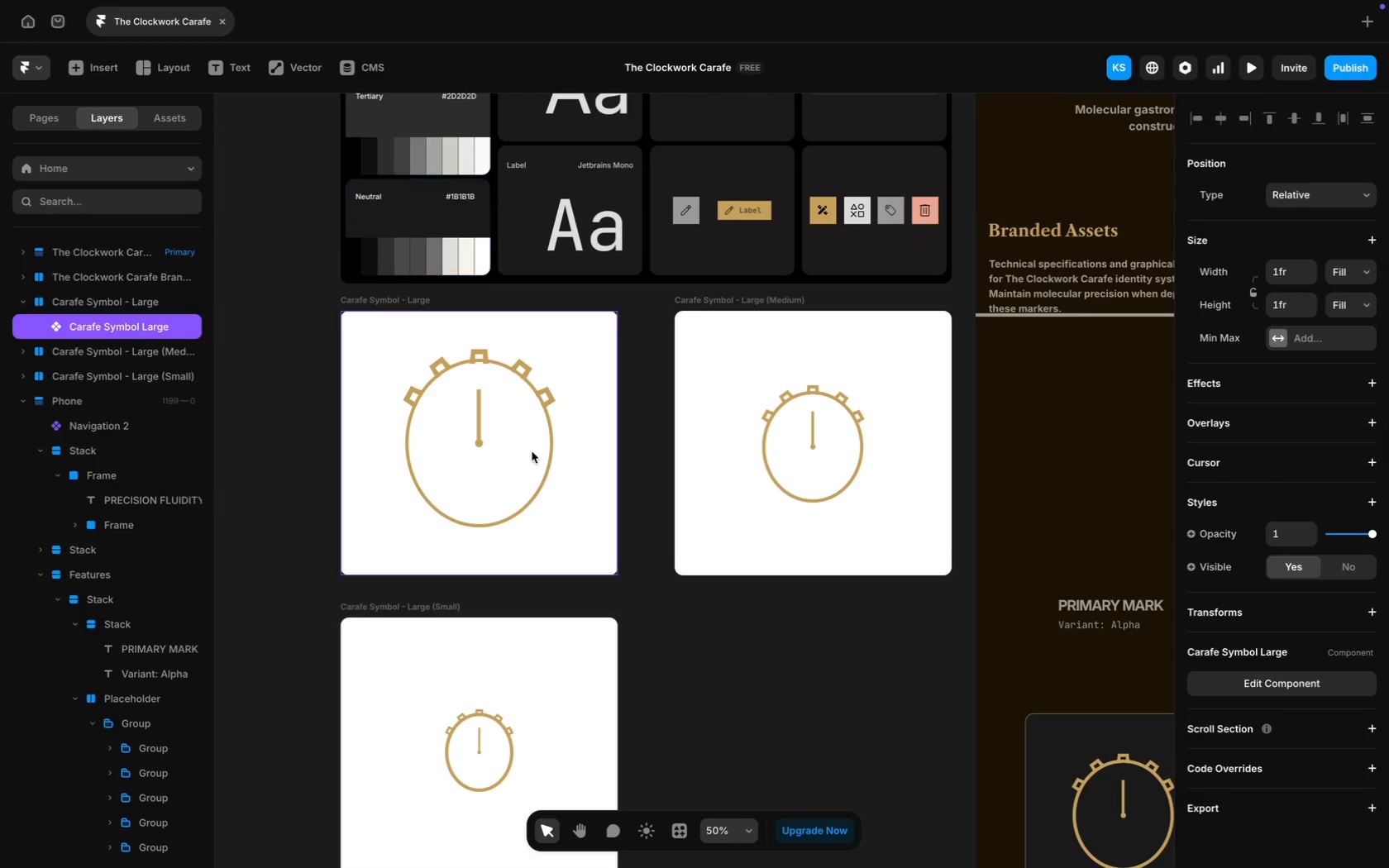 
scroll: coordinate [450, 627], scroll_direction: down, amount: 7.0
 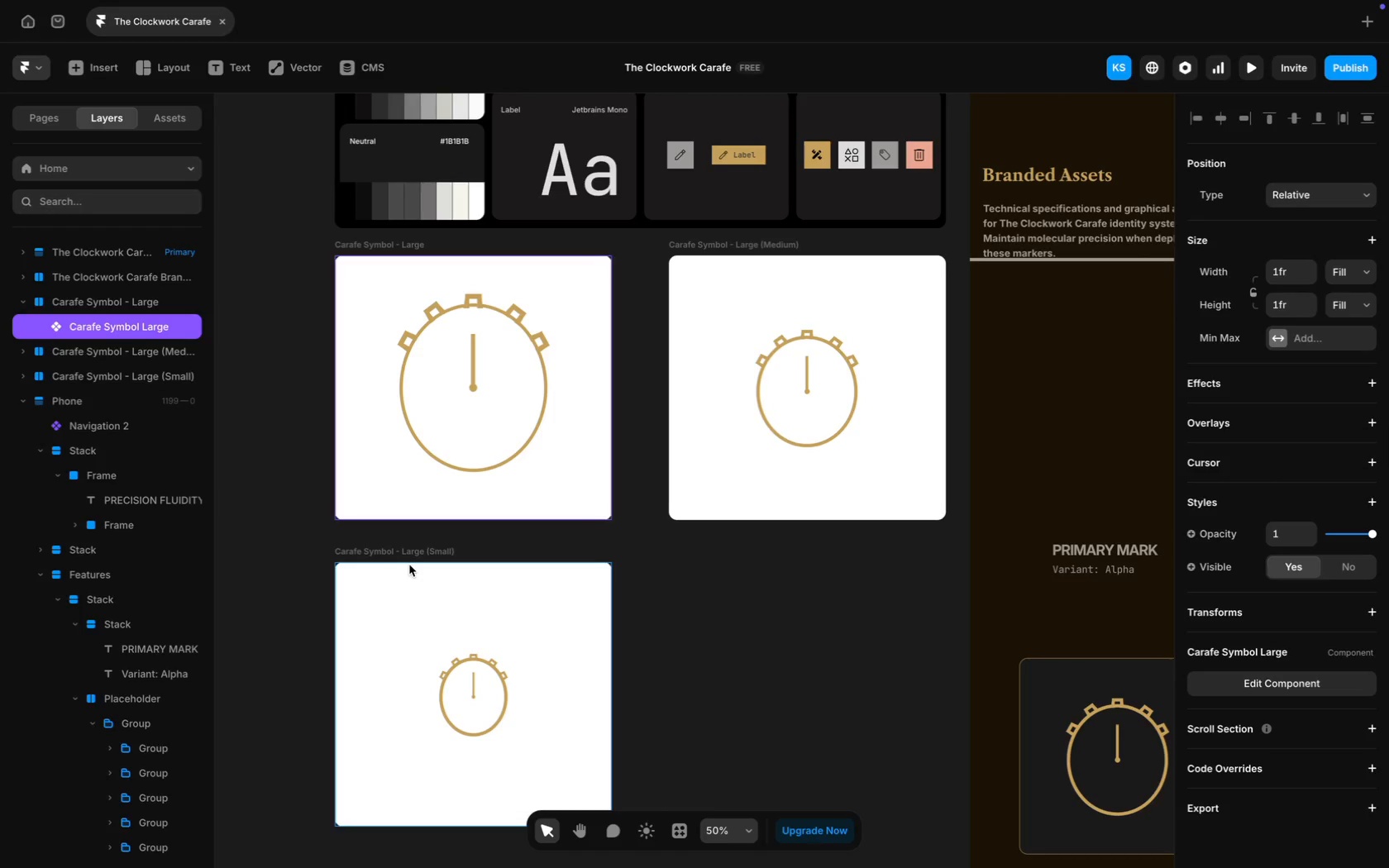 
left_click([408, 568])
 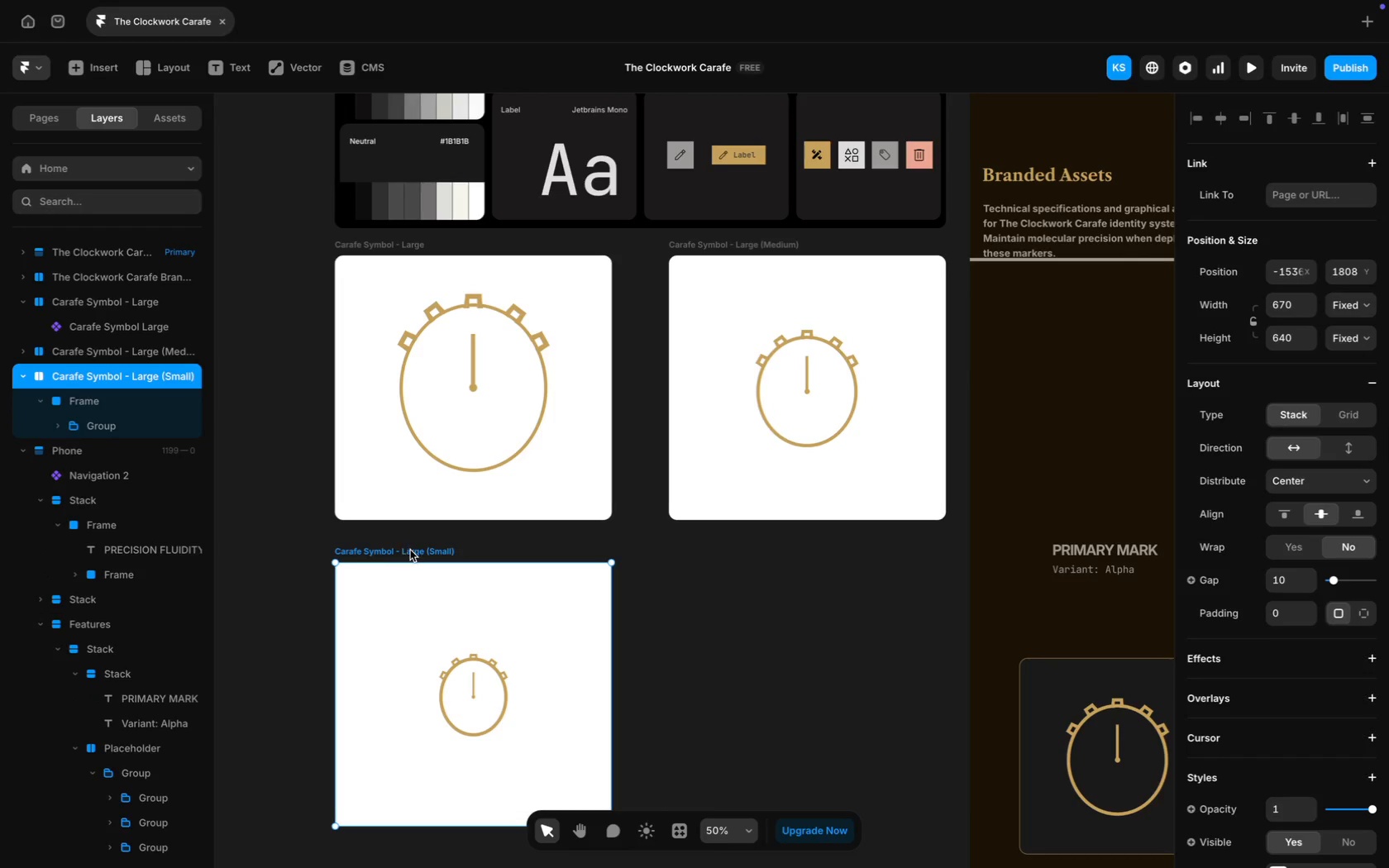 
right_click([423, 554])
 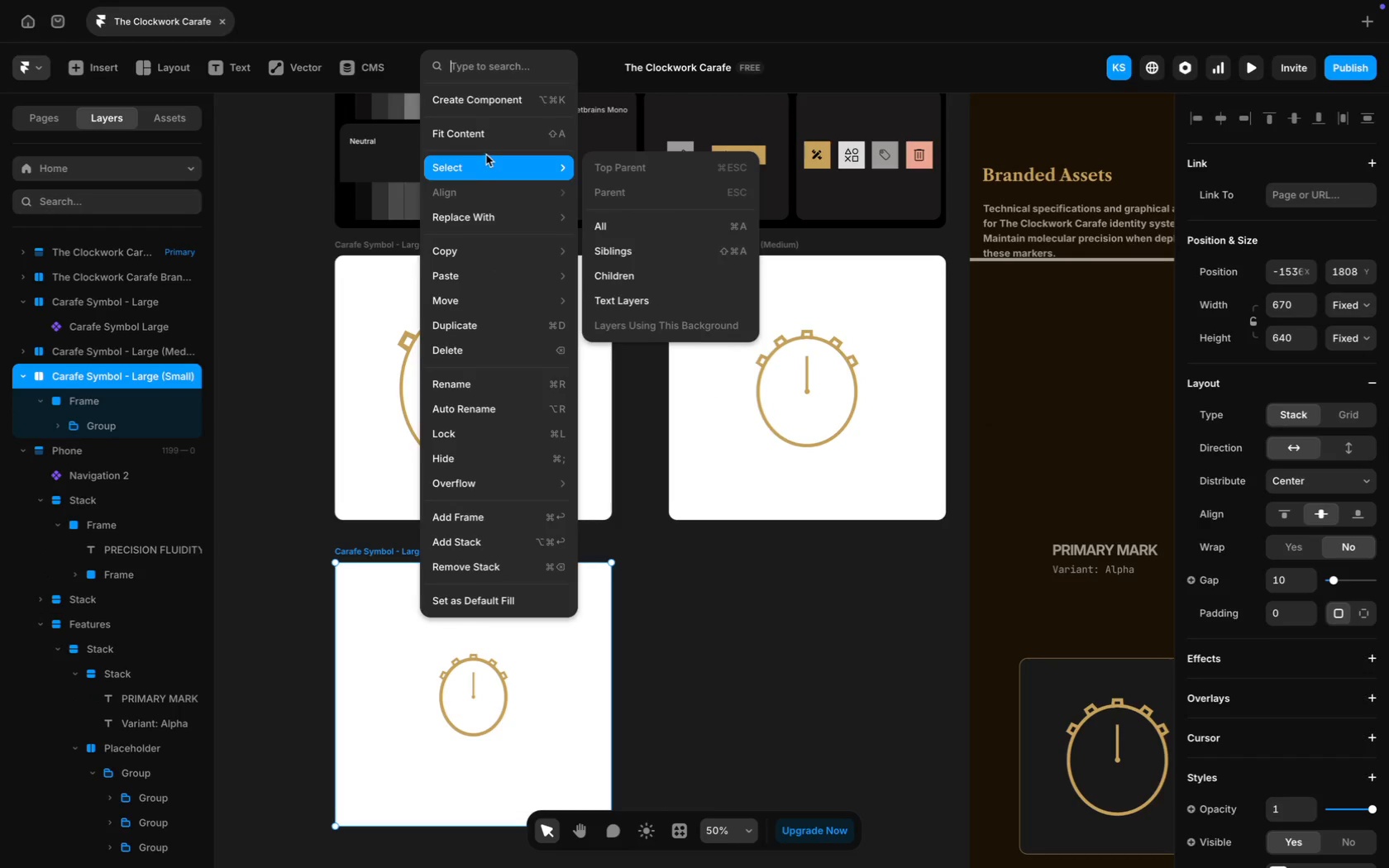 
left_click([483, 100])
 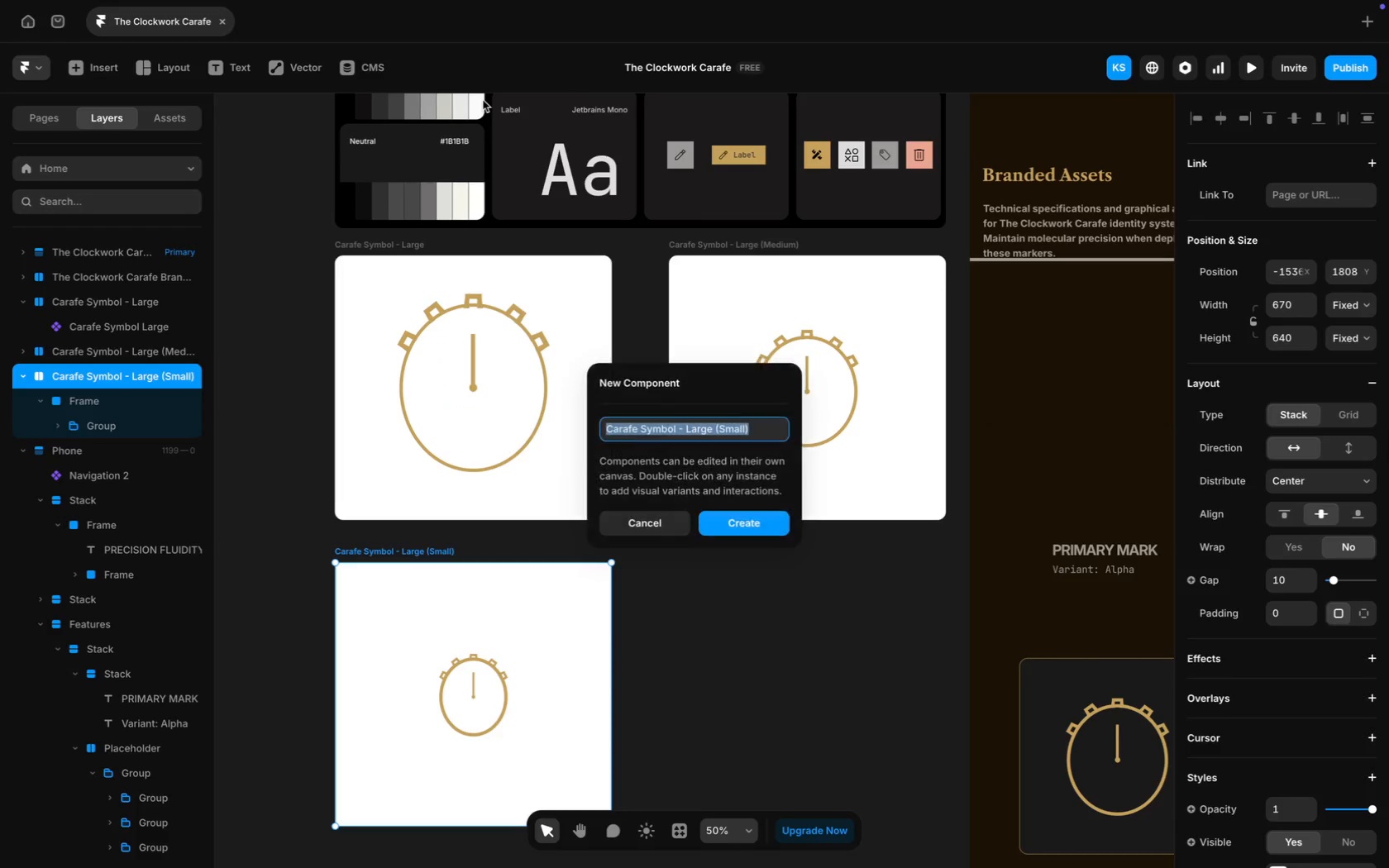 
key(CapsLock)
 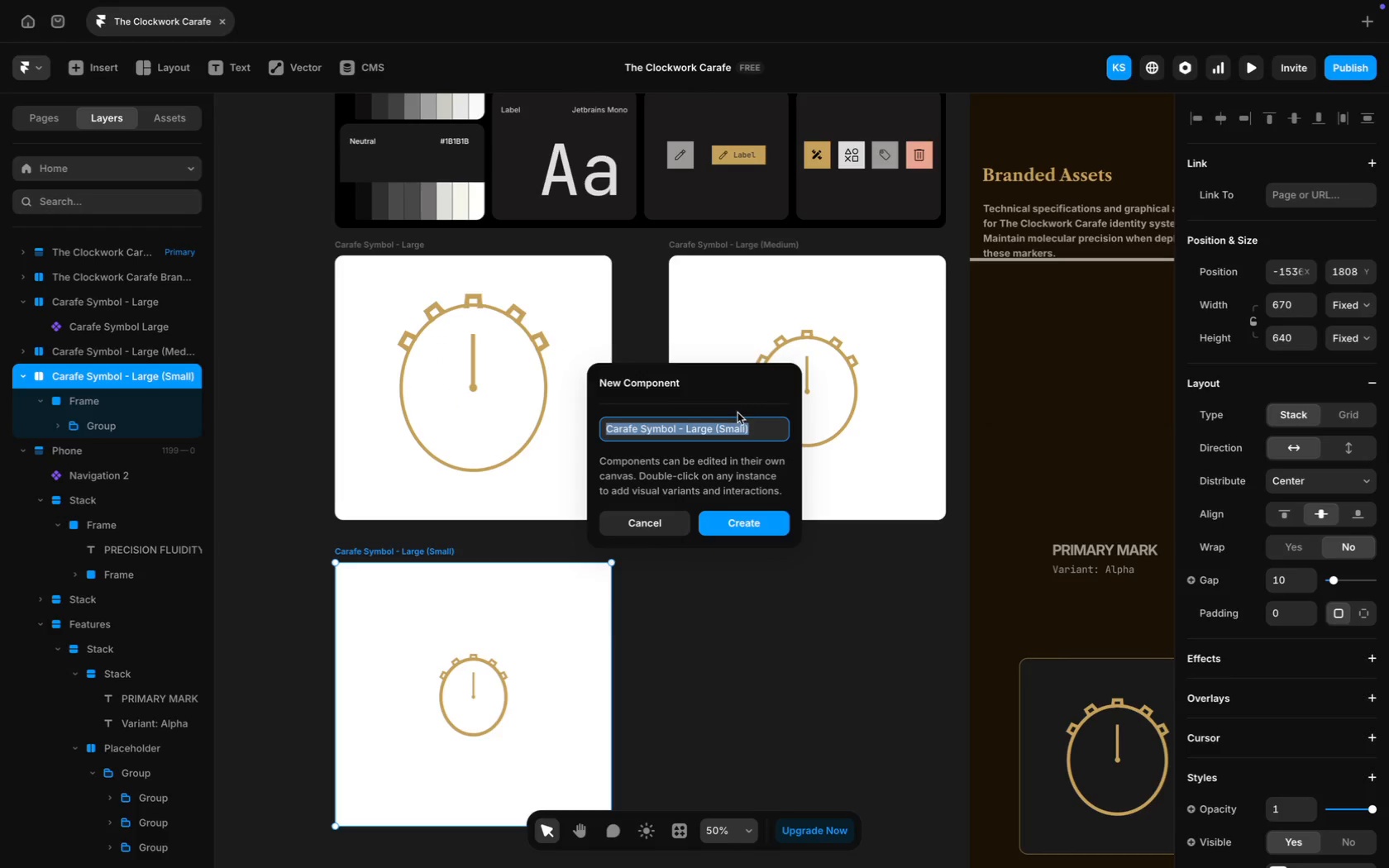 
left_click([737, 426])
 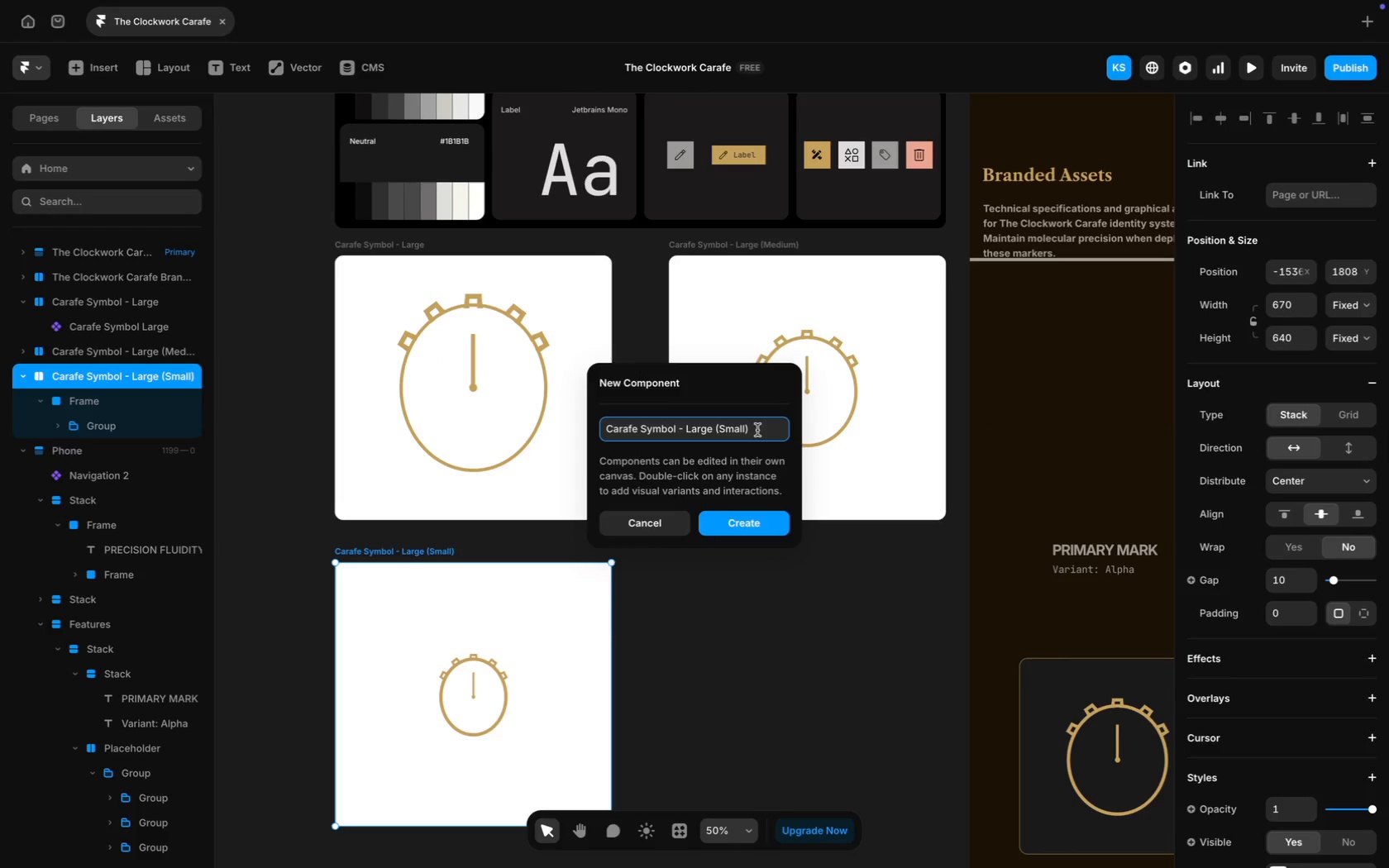 
left_click_drag(start_coordinate=[754, 429], to_coordinate=[715, 429])
 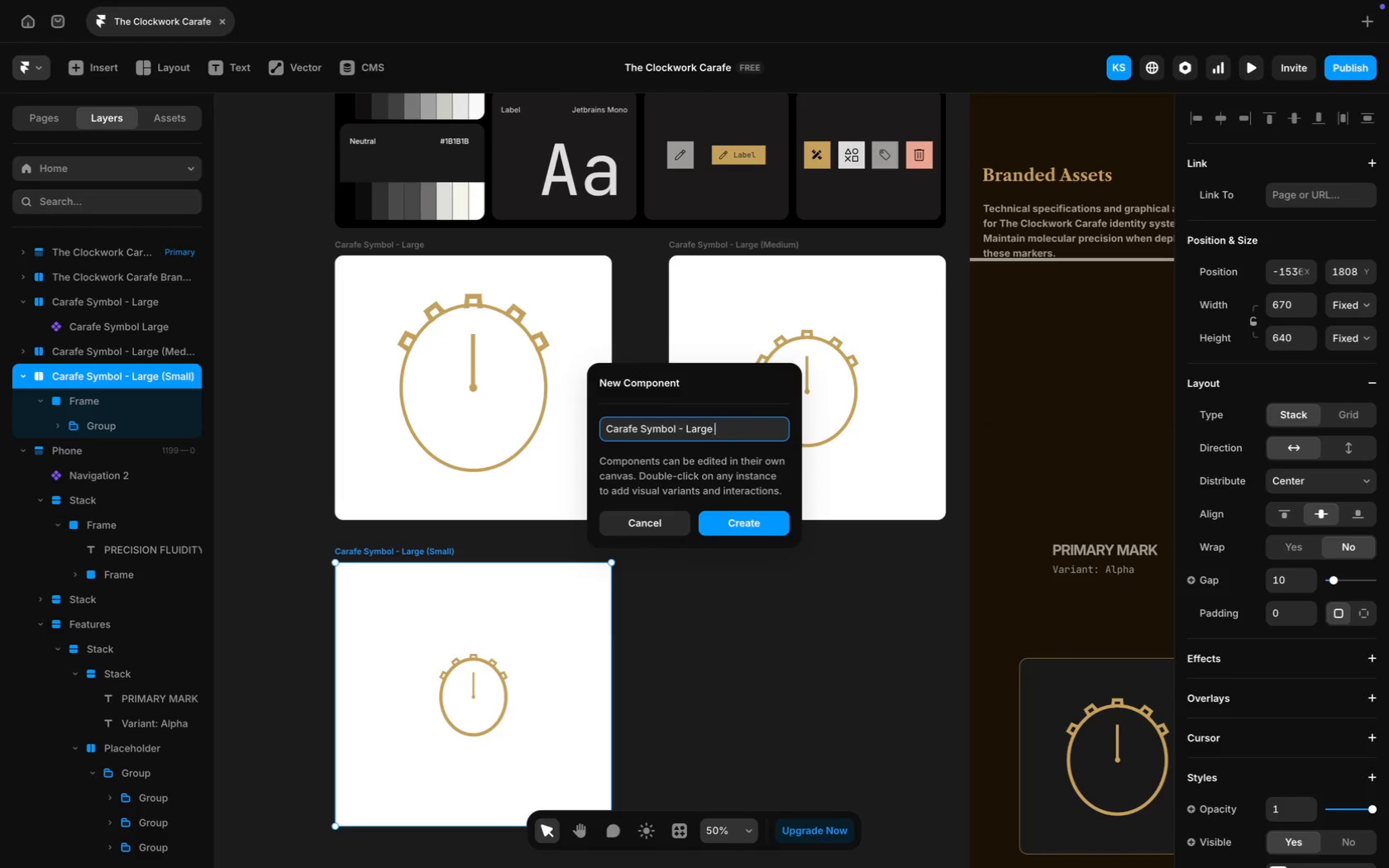 
key(Backspace)
 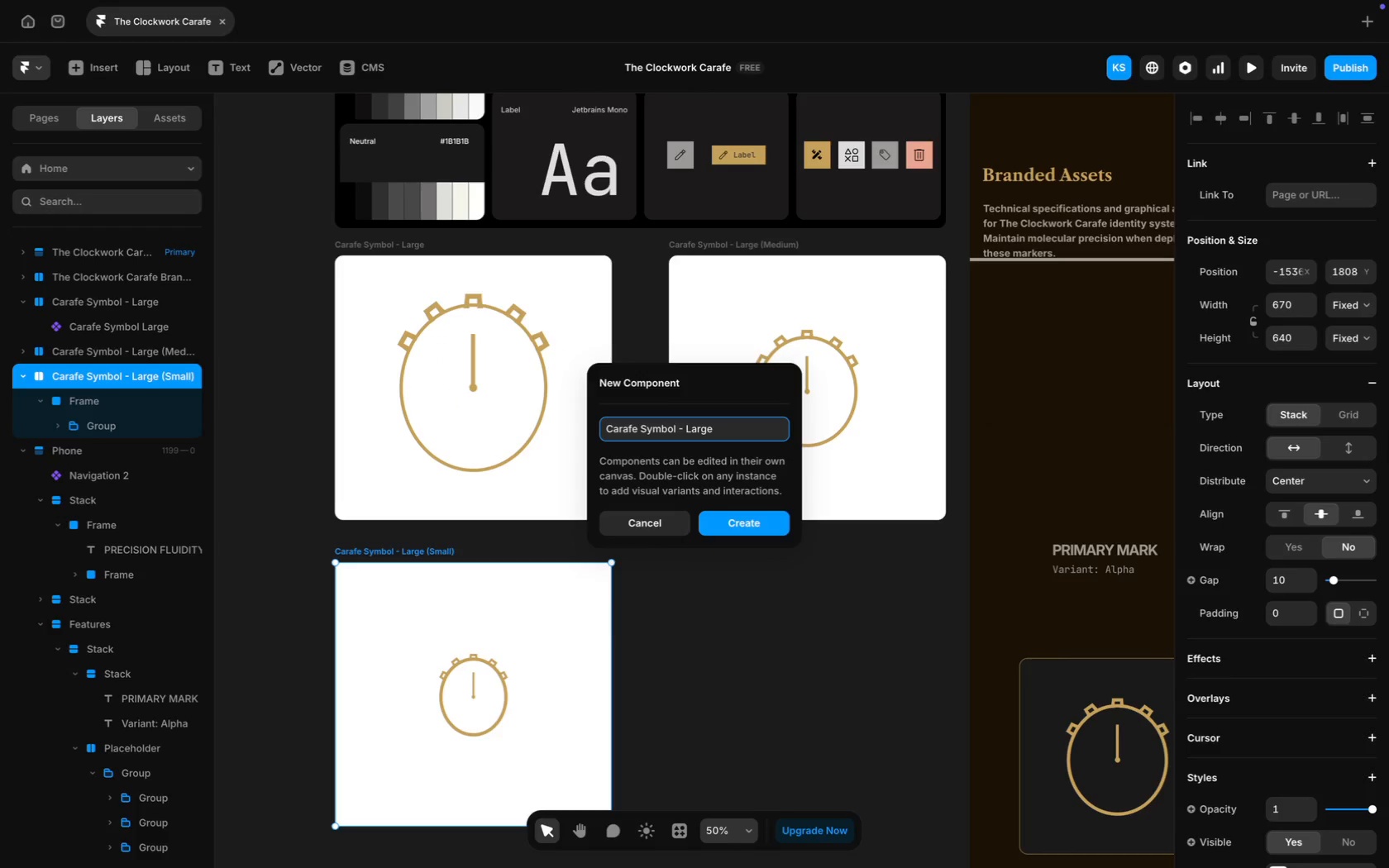 
key(Backspace)
 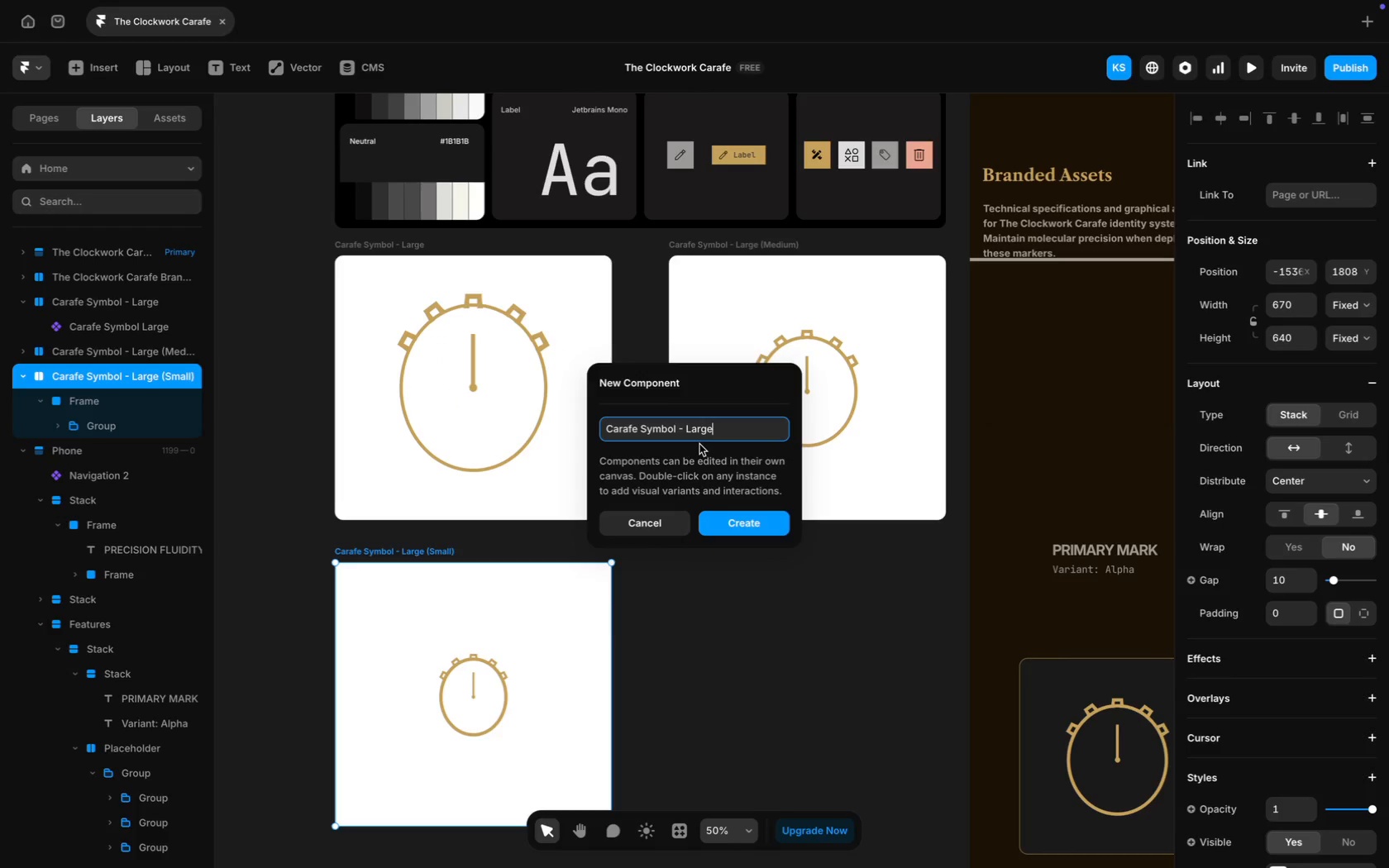 
wait(6.3)
 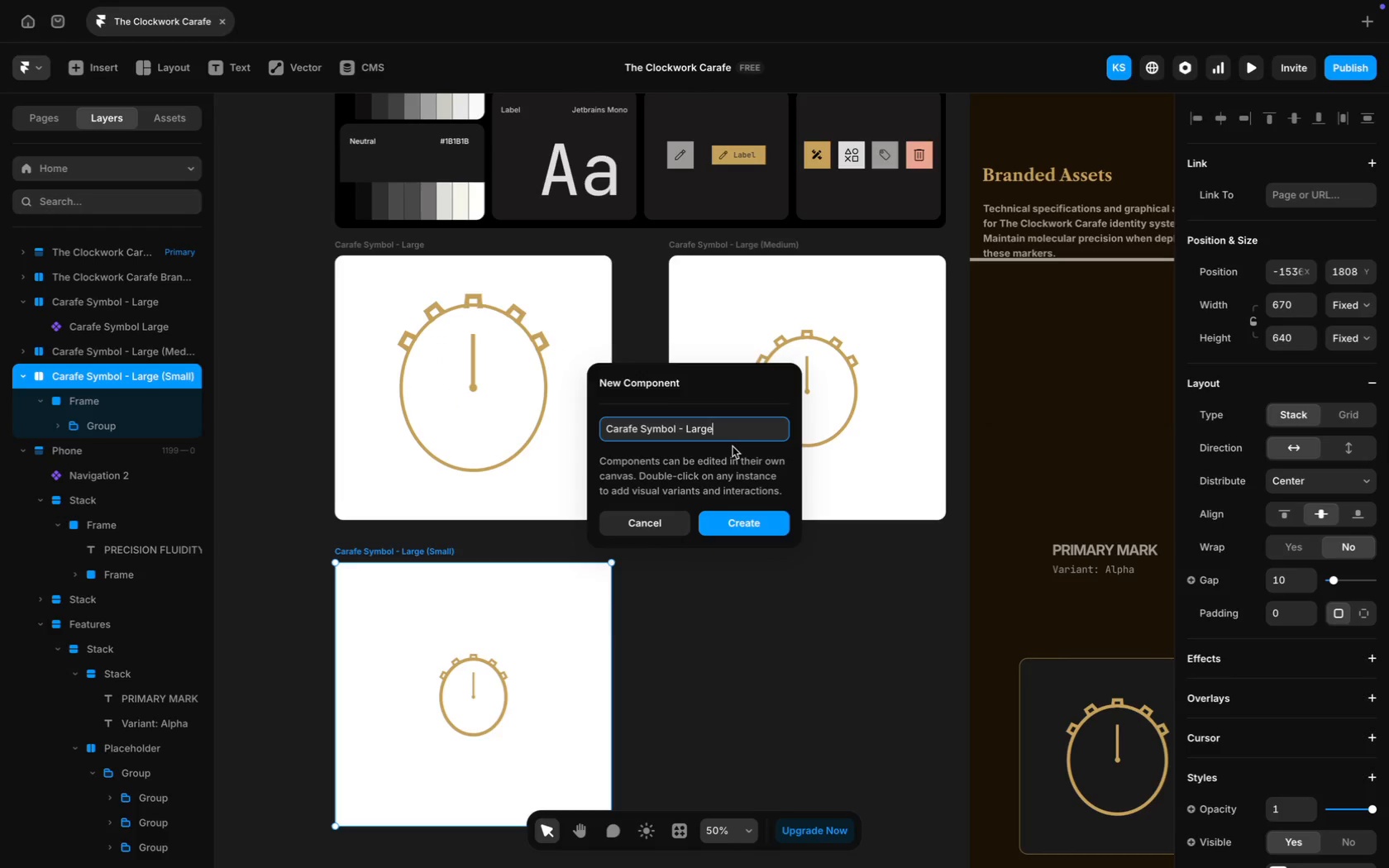 
double_click([699, 428])
 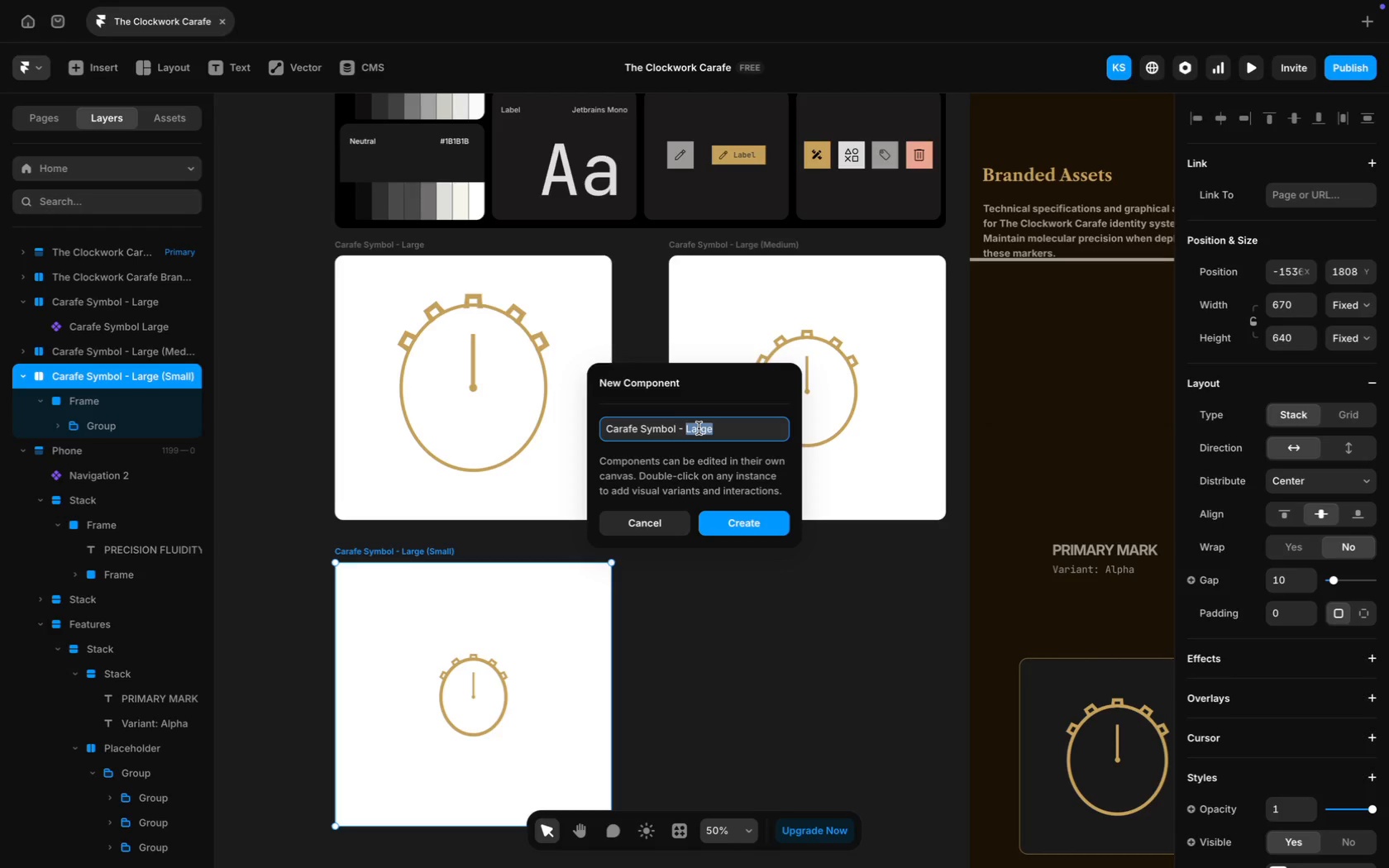 
type(Small)
 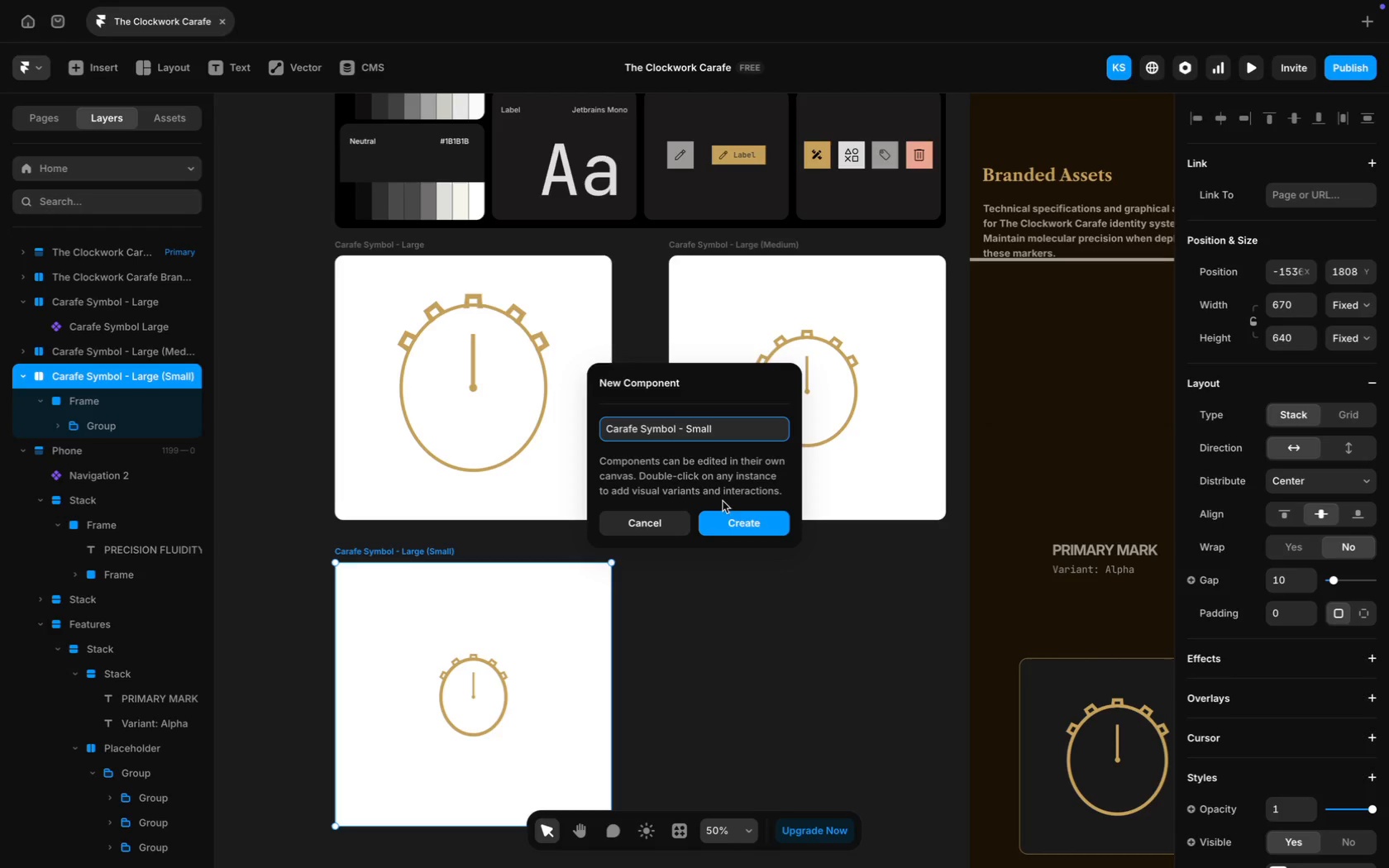 
left_click([747, 524])
 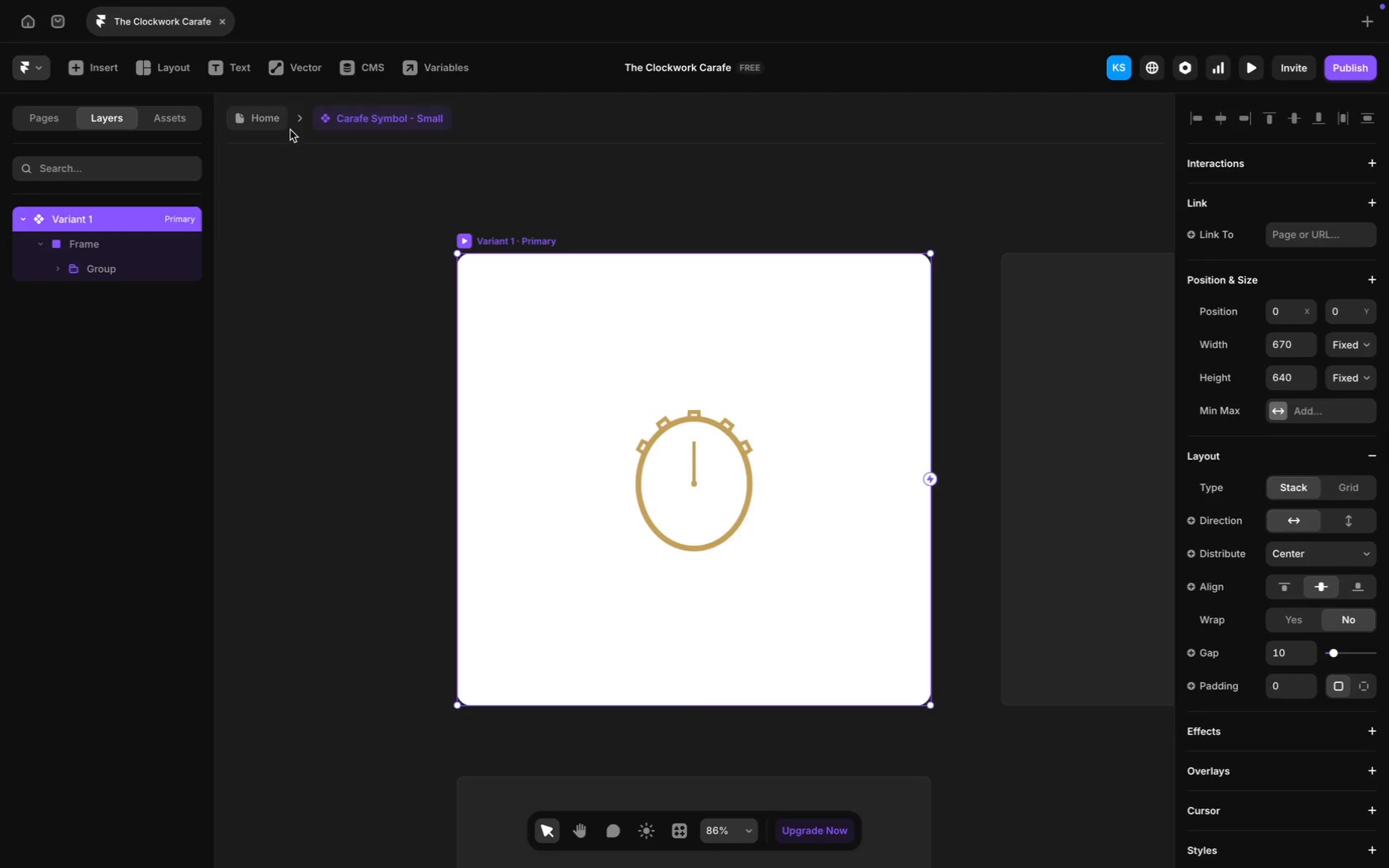 
left_click([258, 117])
 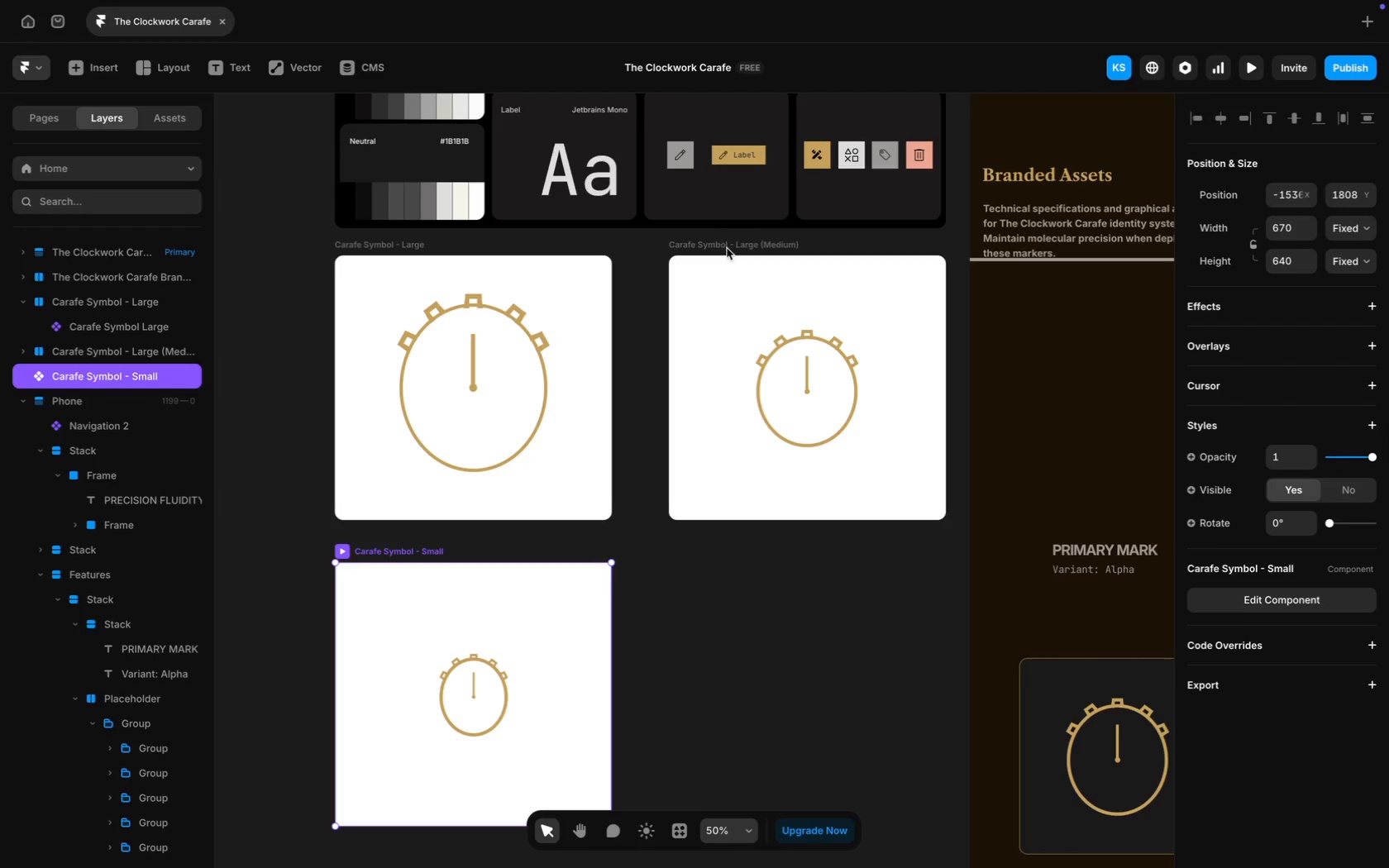 
scroll: coordinate [747, 232], scroll_direction: up, amount: 4.0
 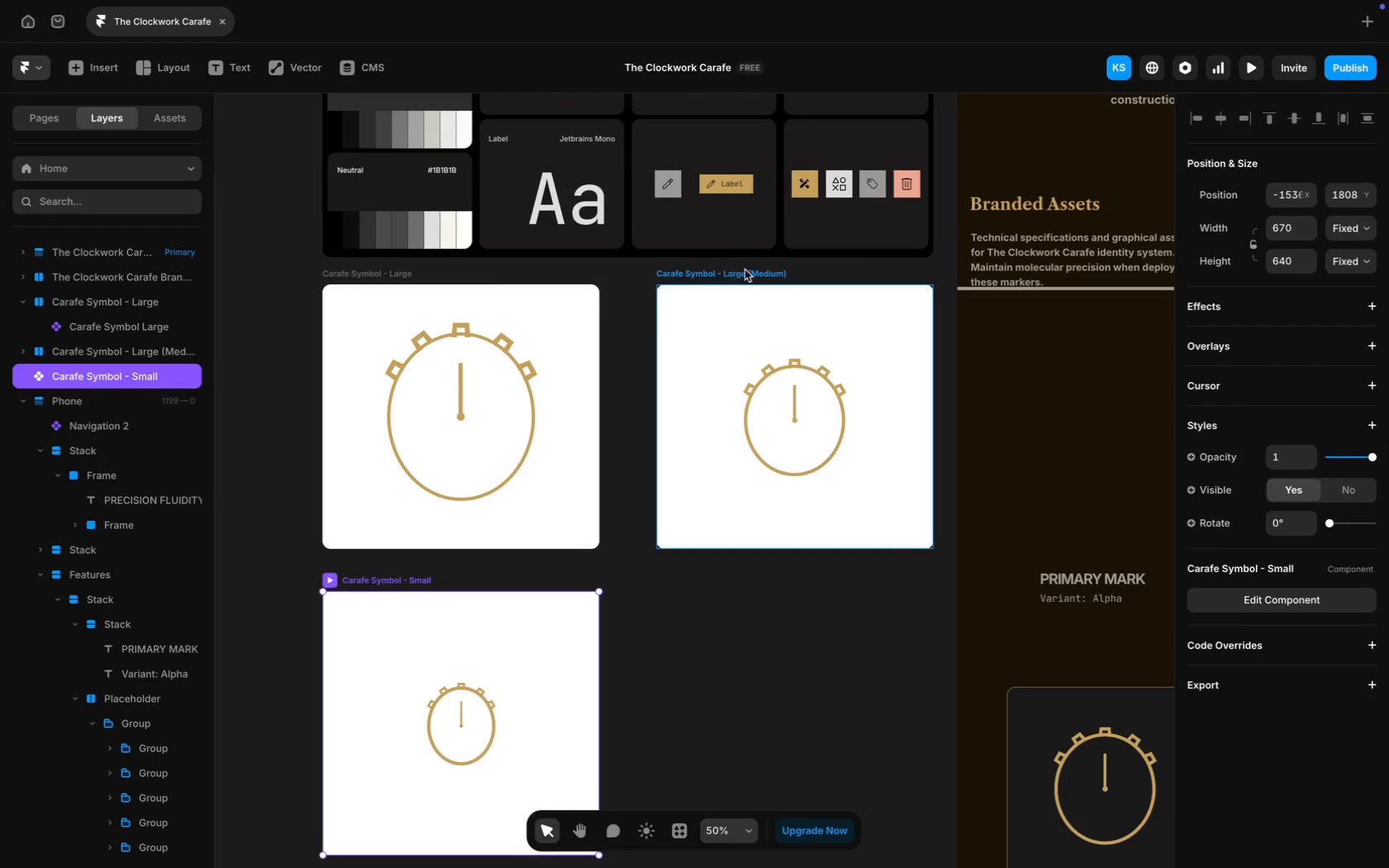 
left_click([747, 273])
 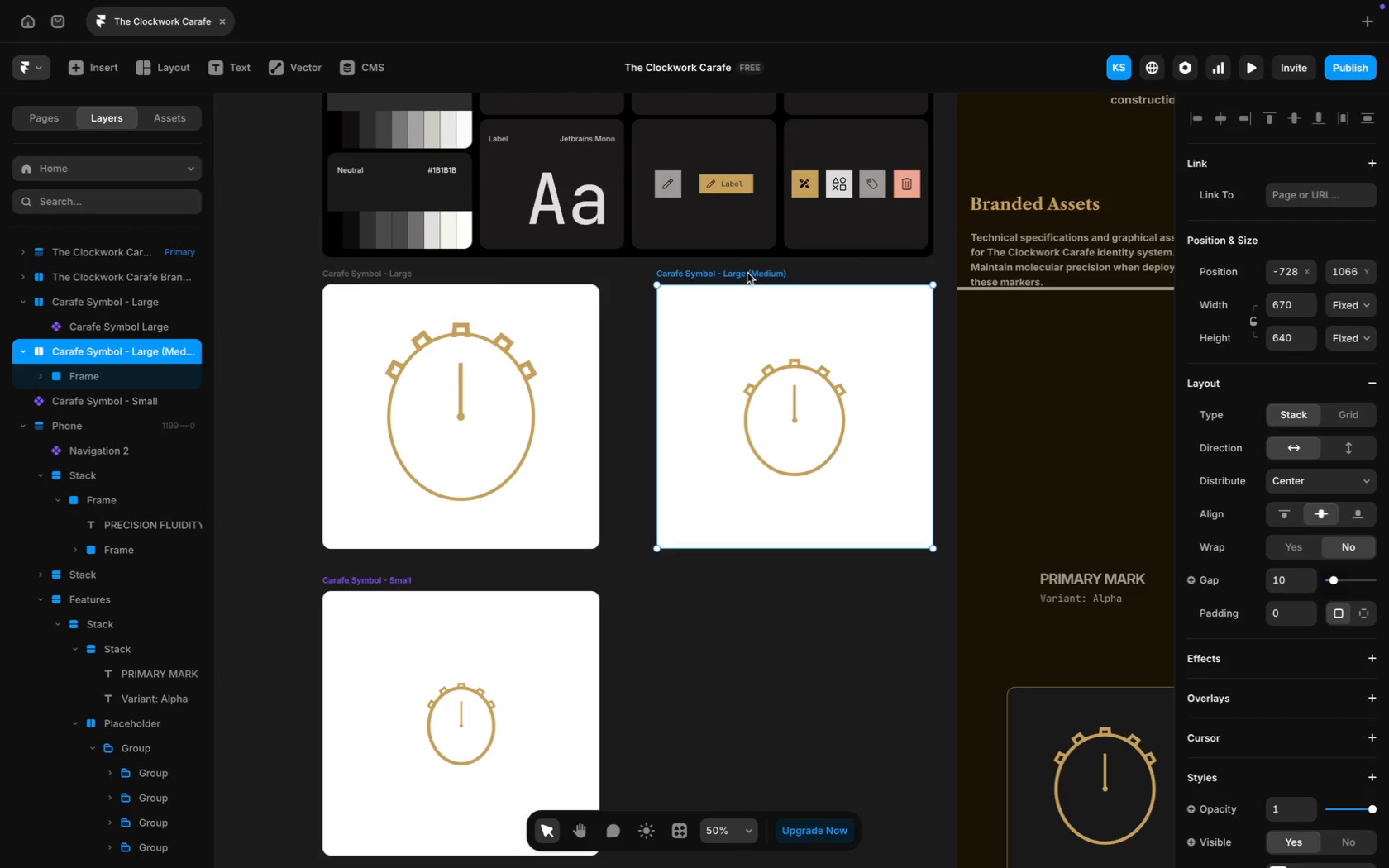 
right_click([747, 273])
 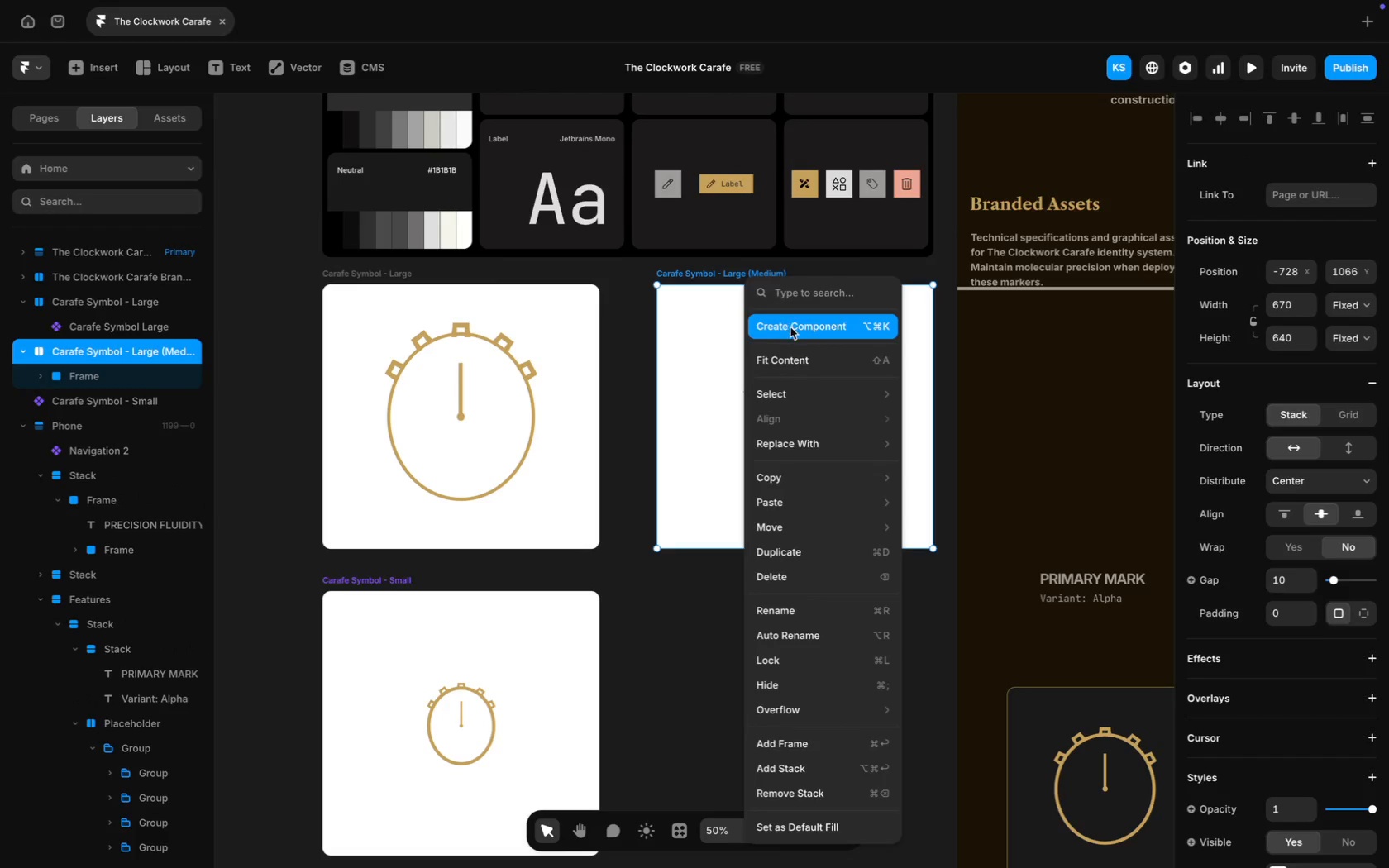 
left_click([795, 327])
 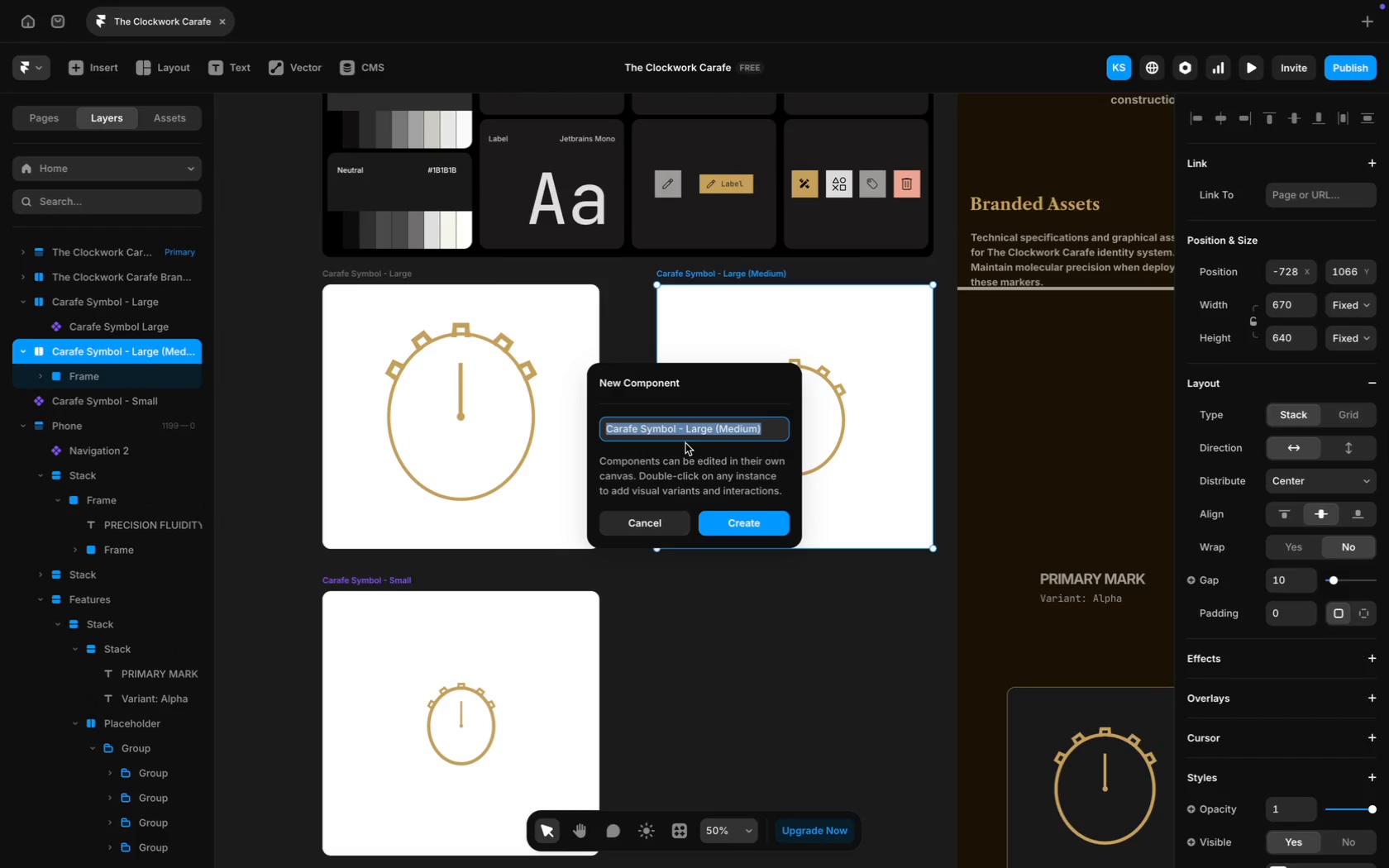 
left_click([709, 432])
 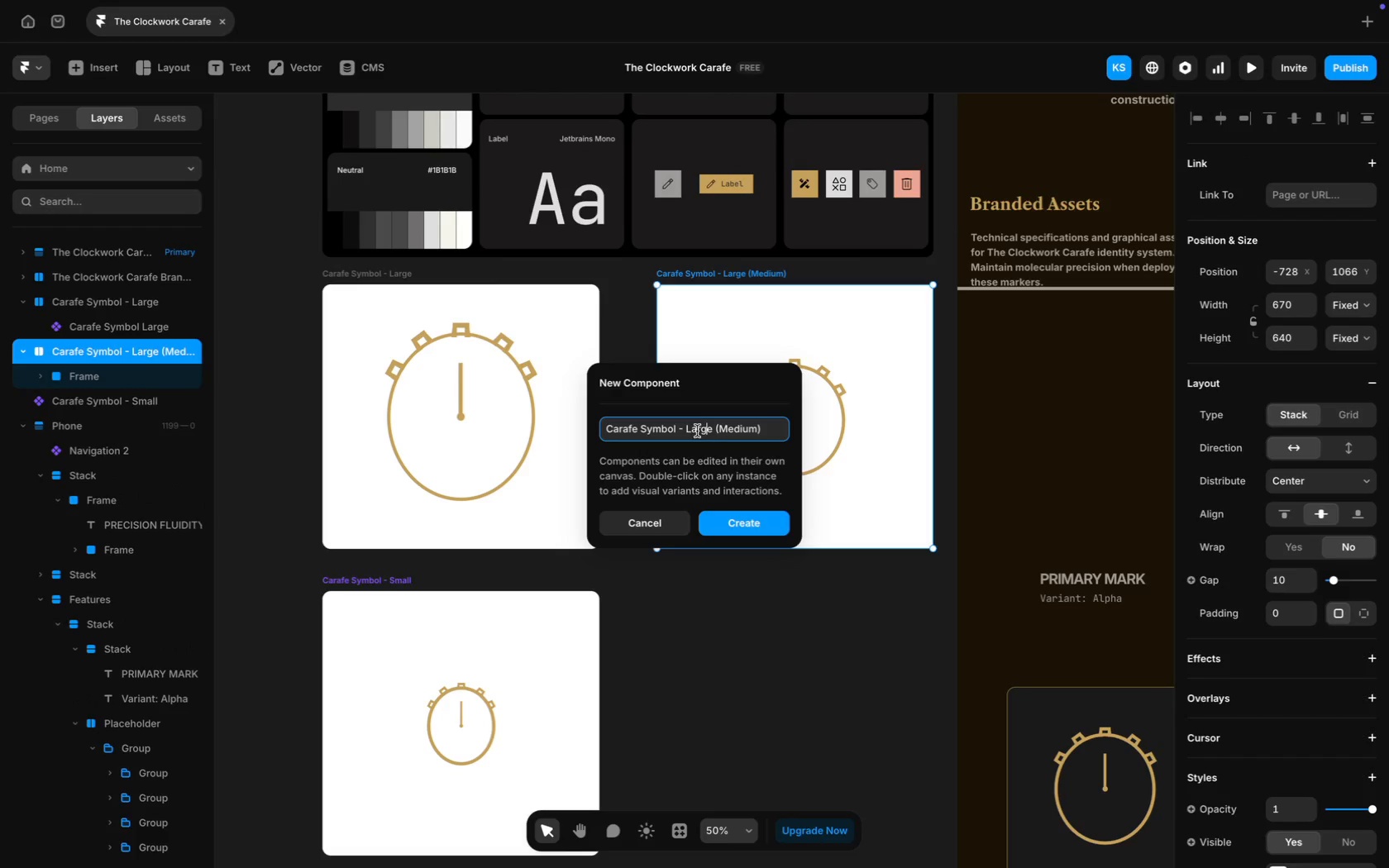 
double_click([697, 430])
 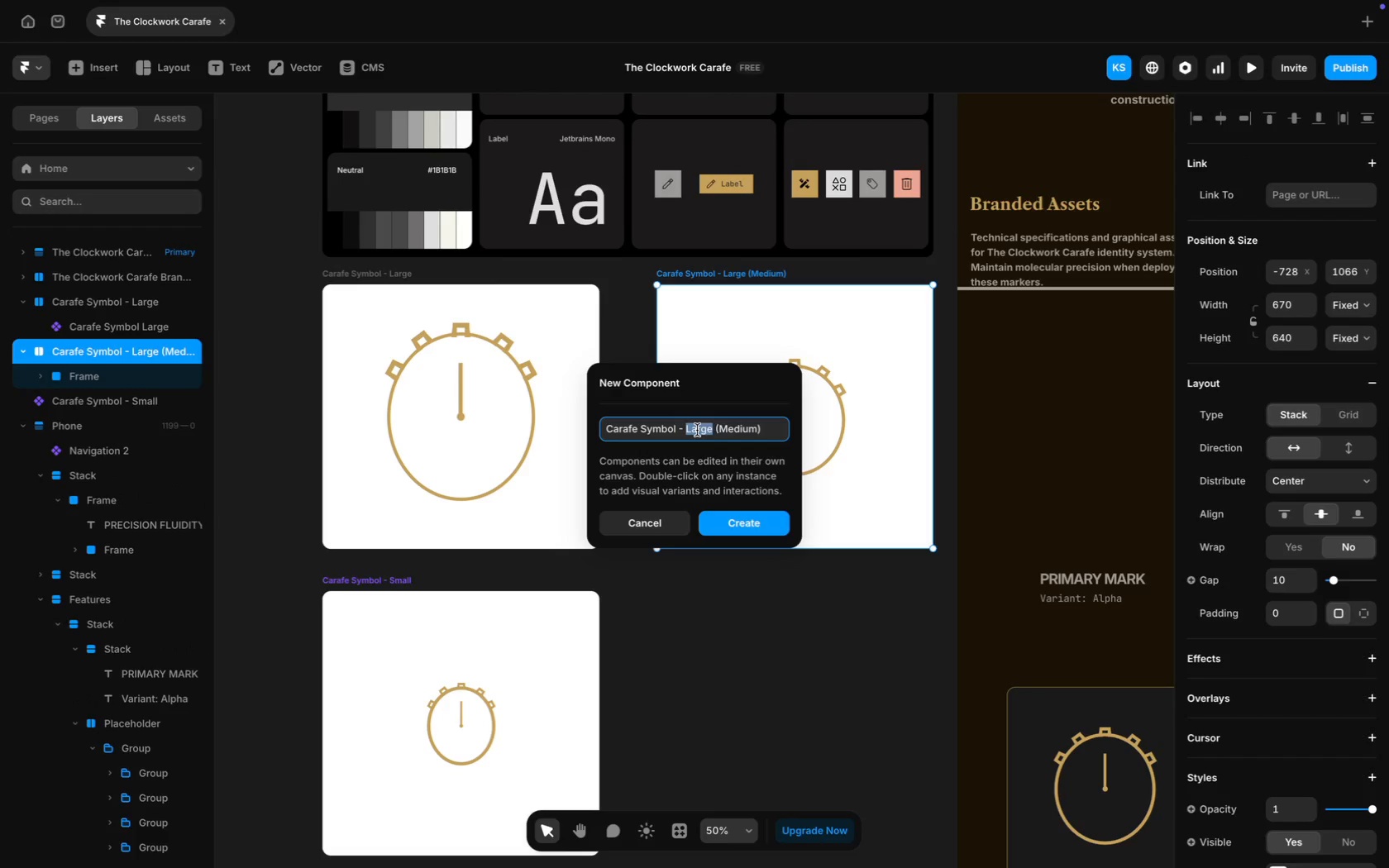 
key(Backspace)
 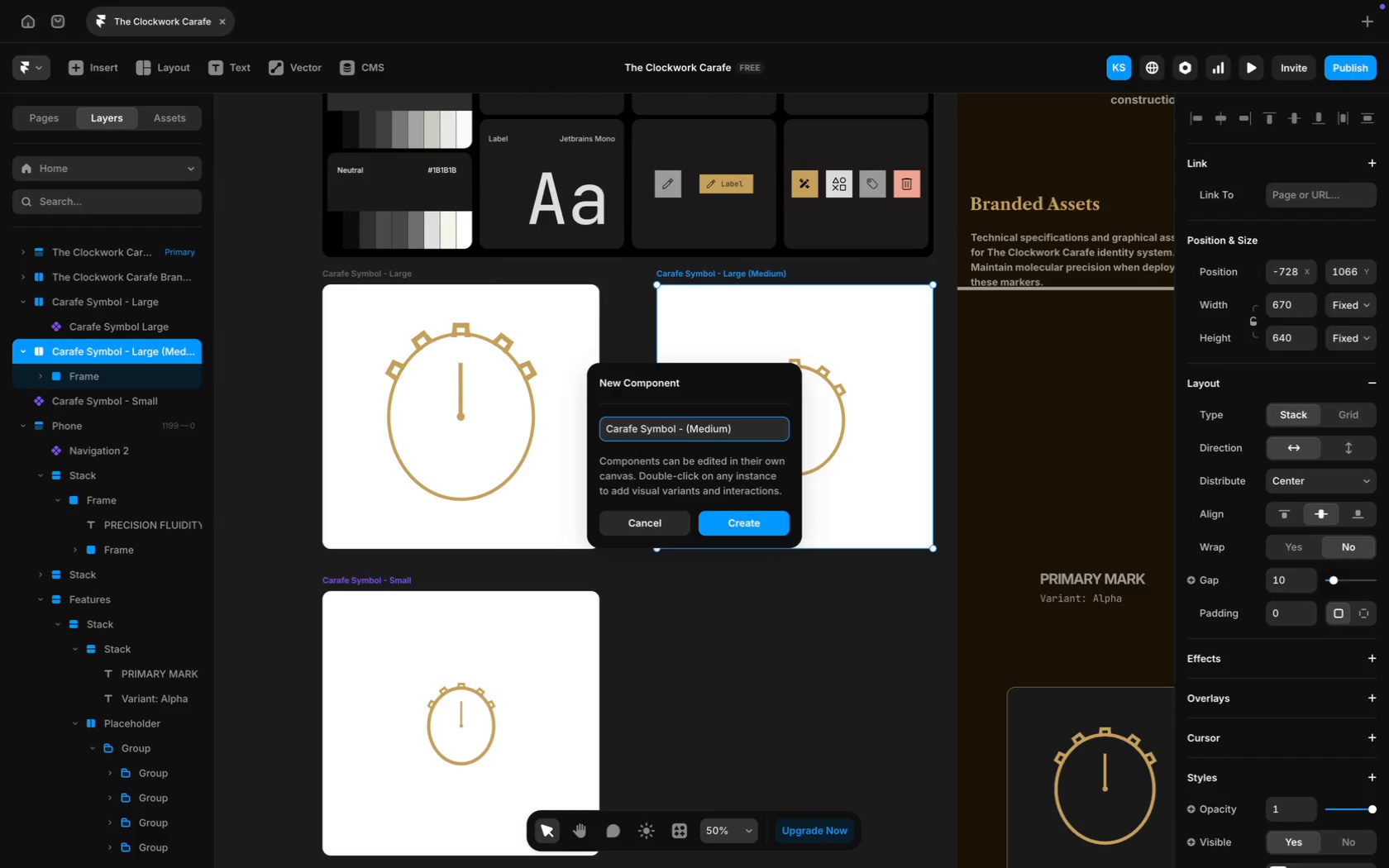 
key(ArrowRight)
 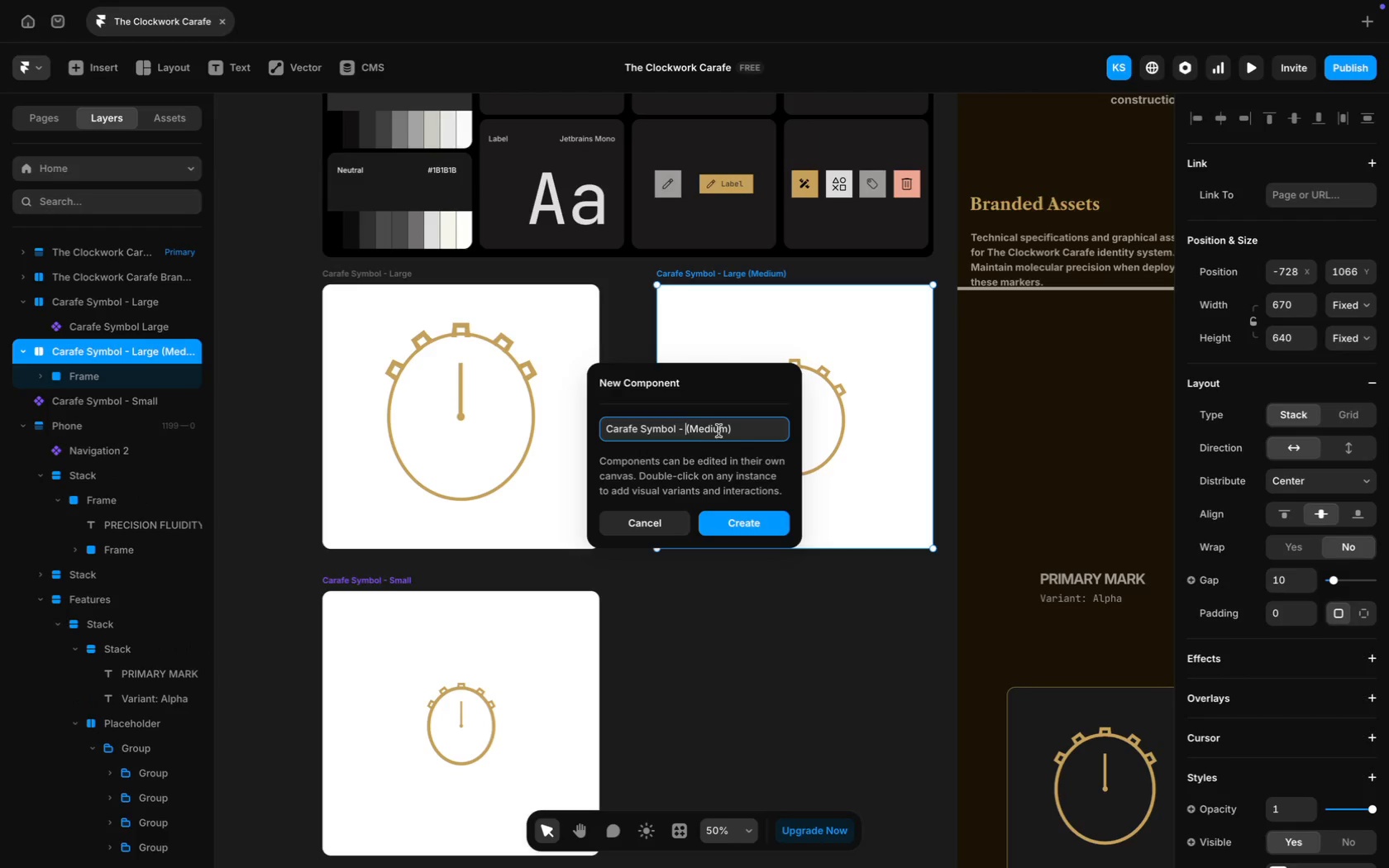 
key(ArrowRight)
 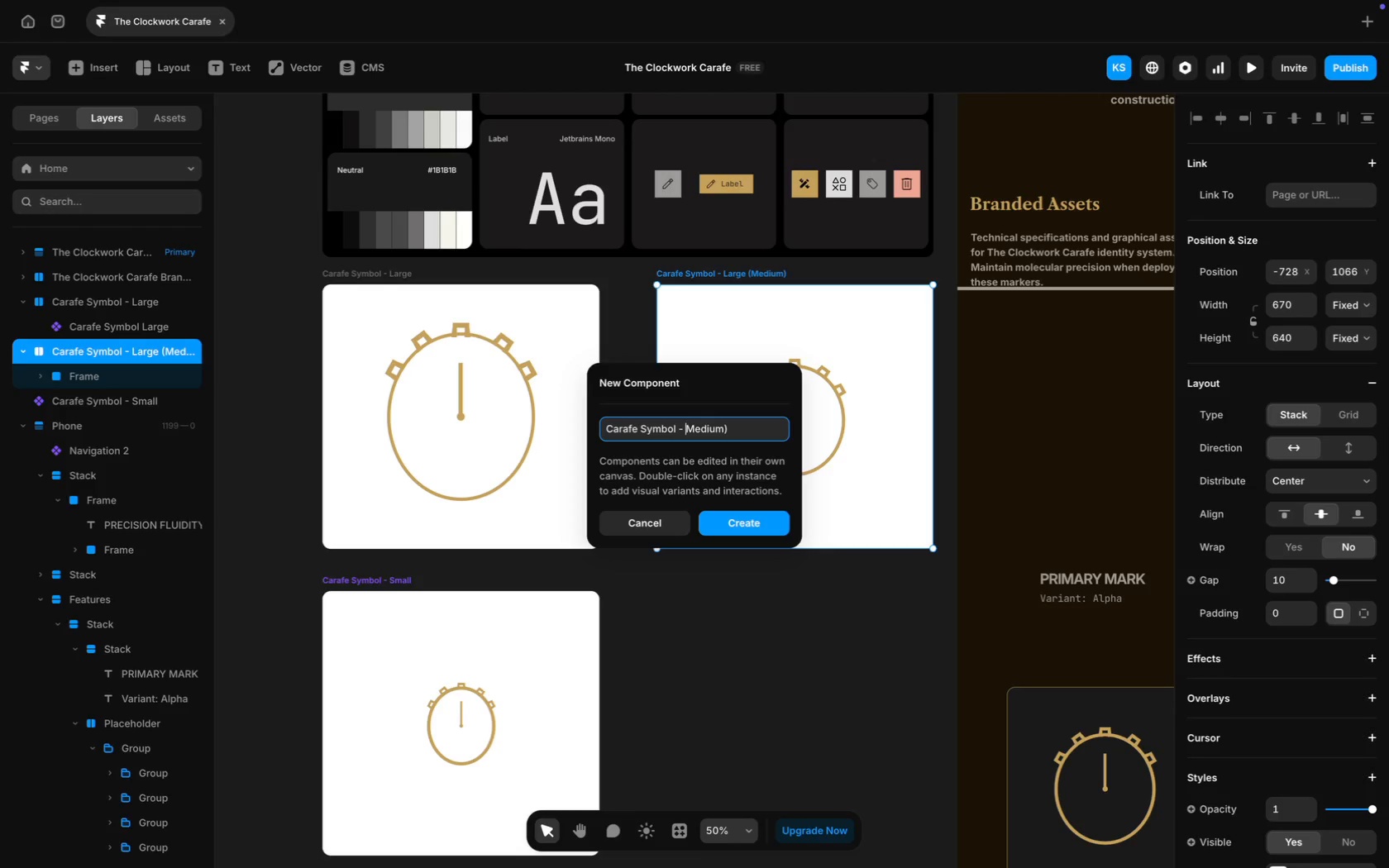 
key(Backspace)
 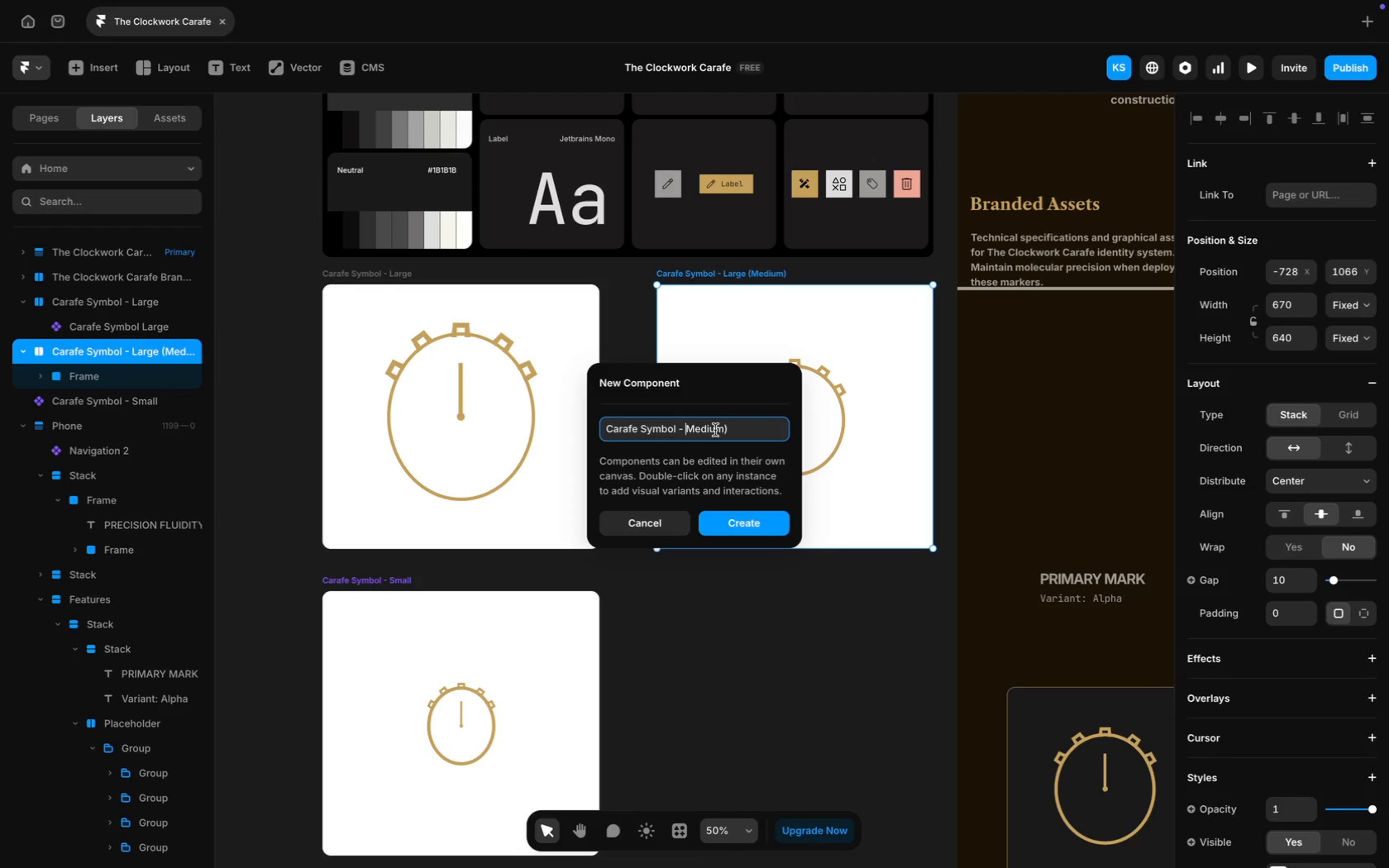 
left_click([732, 428])
 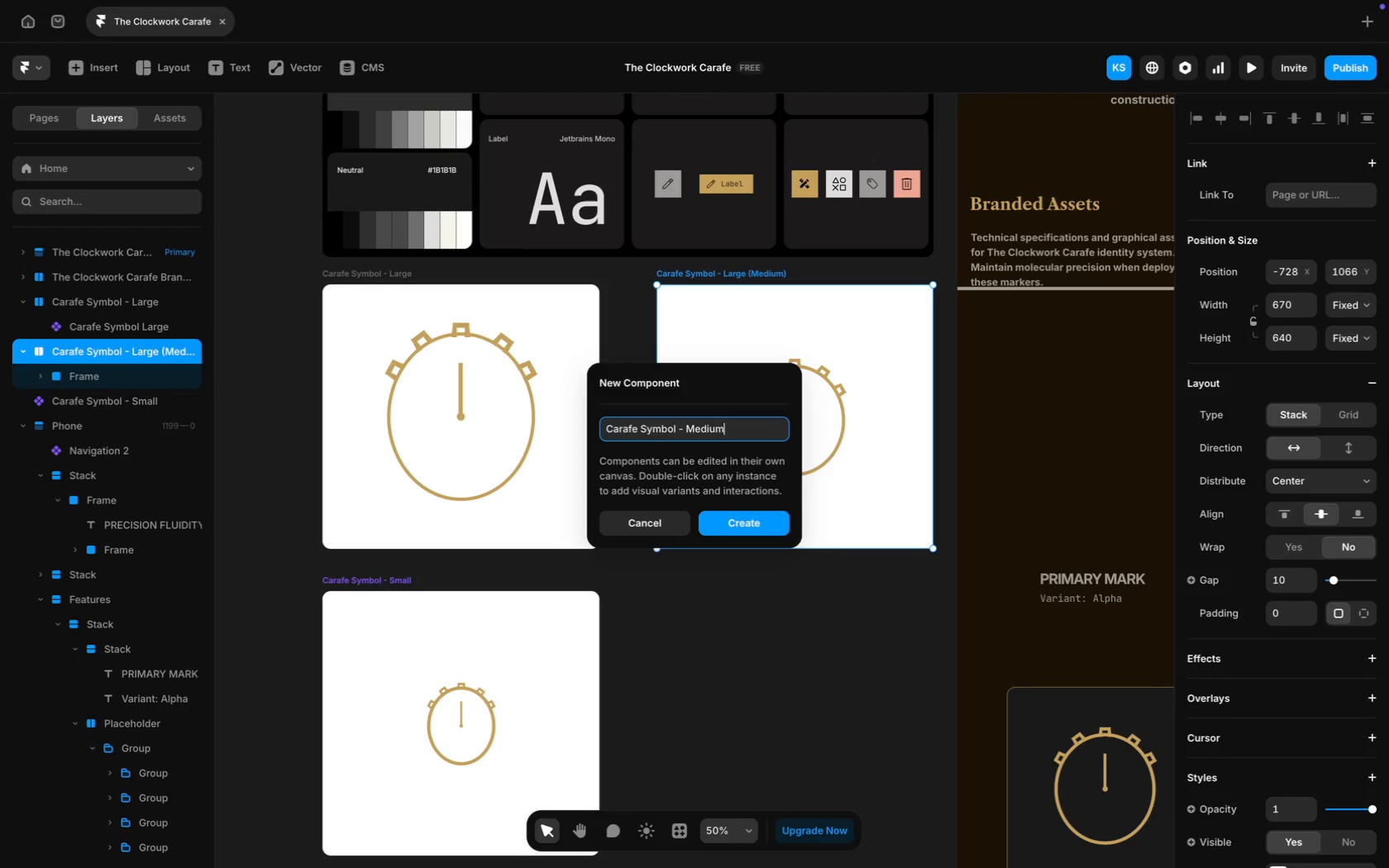 
key(Backspace)
 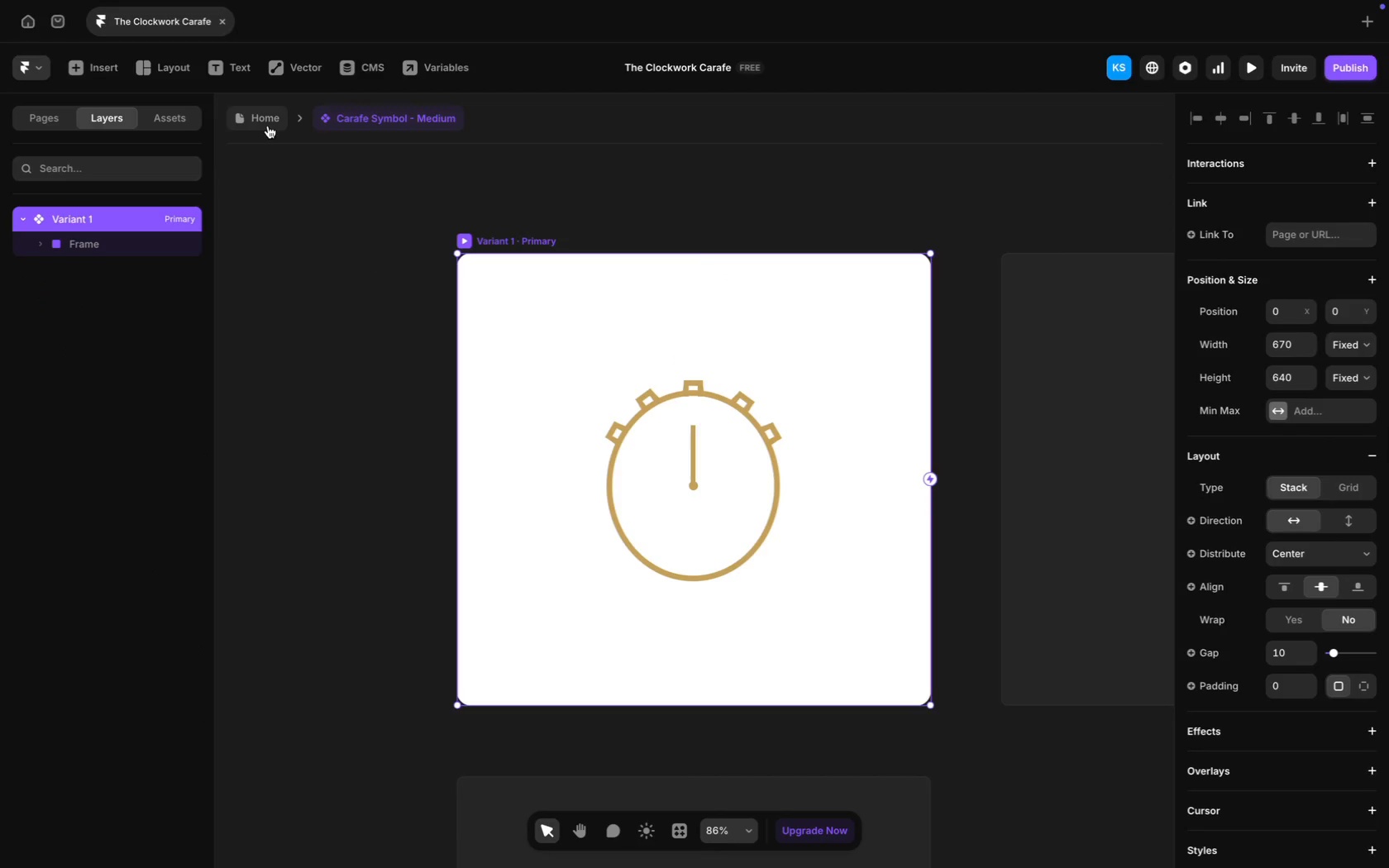 
scroll: coordinate [494, 461], scroll_direction: down, amount: 16.0
 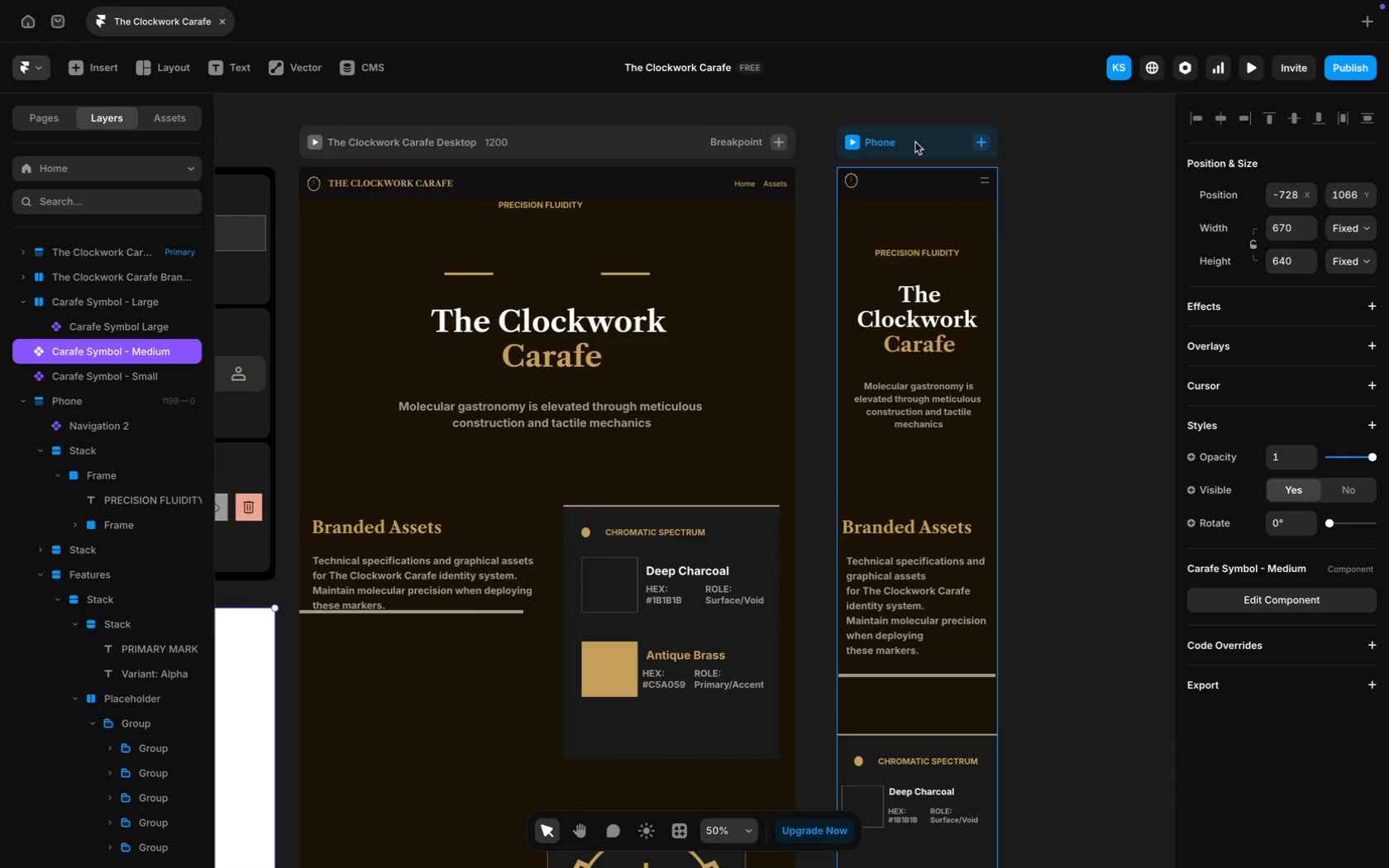 
scroll: coordinate [899, 178], scroll_direction: up, amount: 85.0
 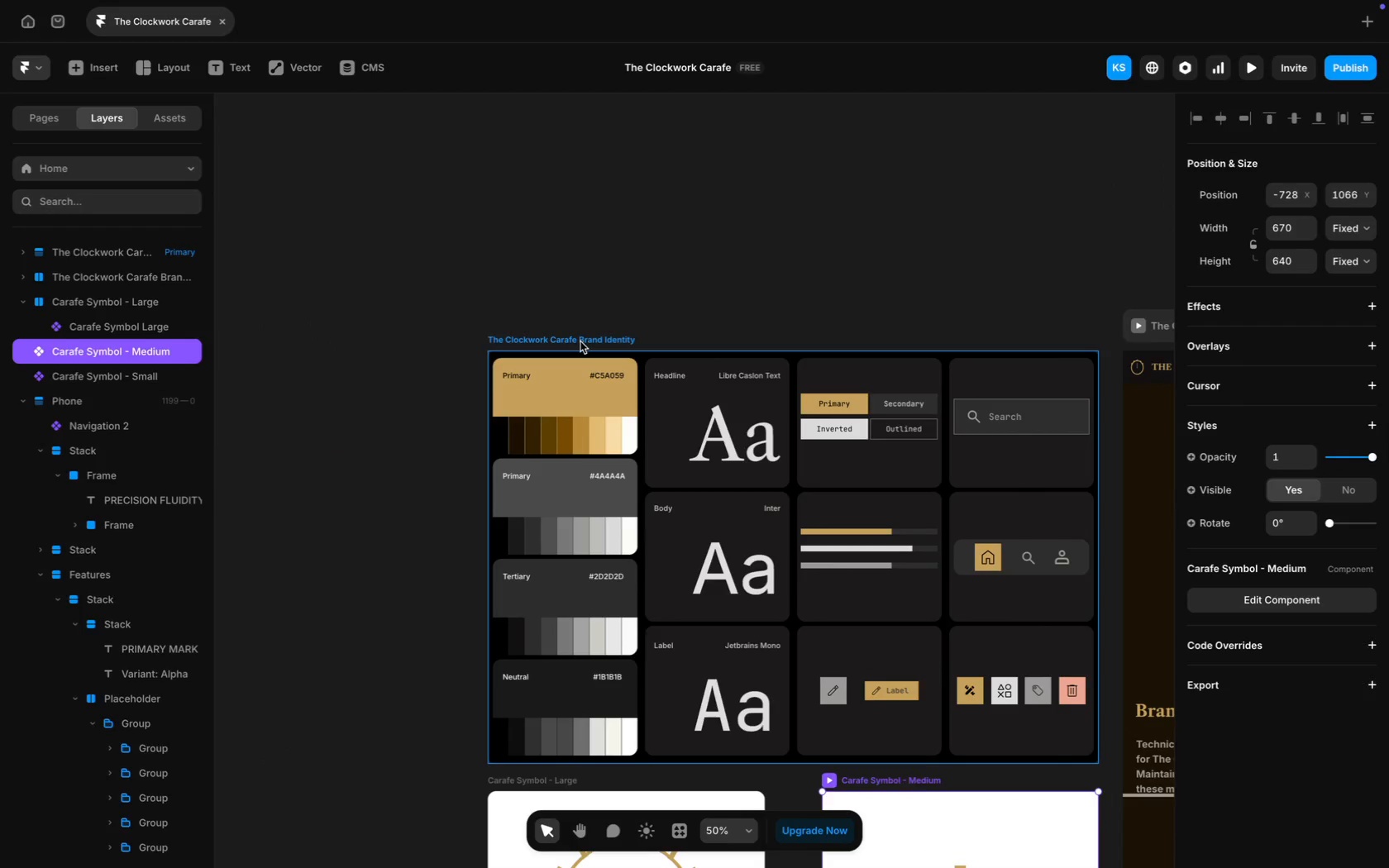 
left_click([580, 341])
 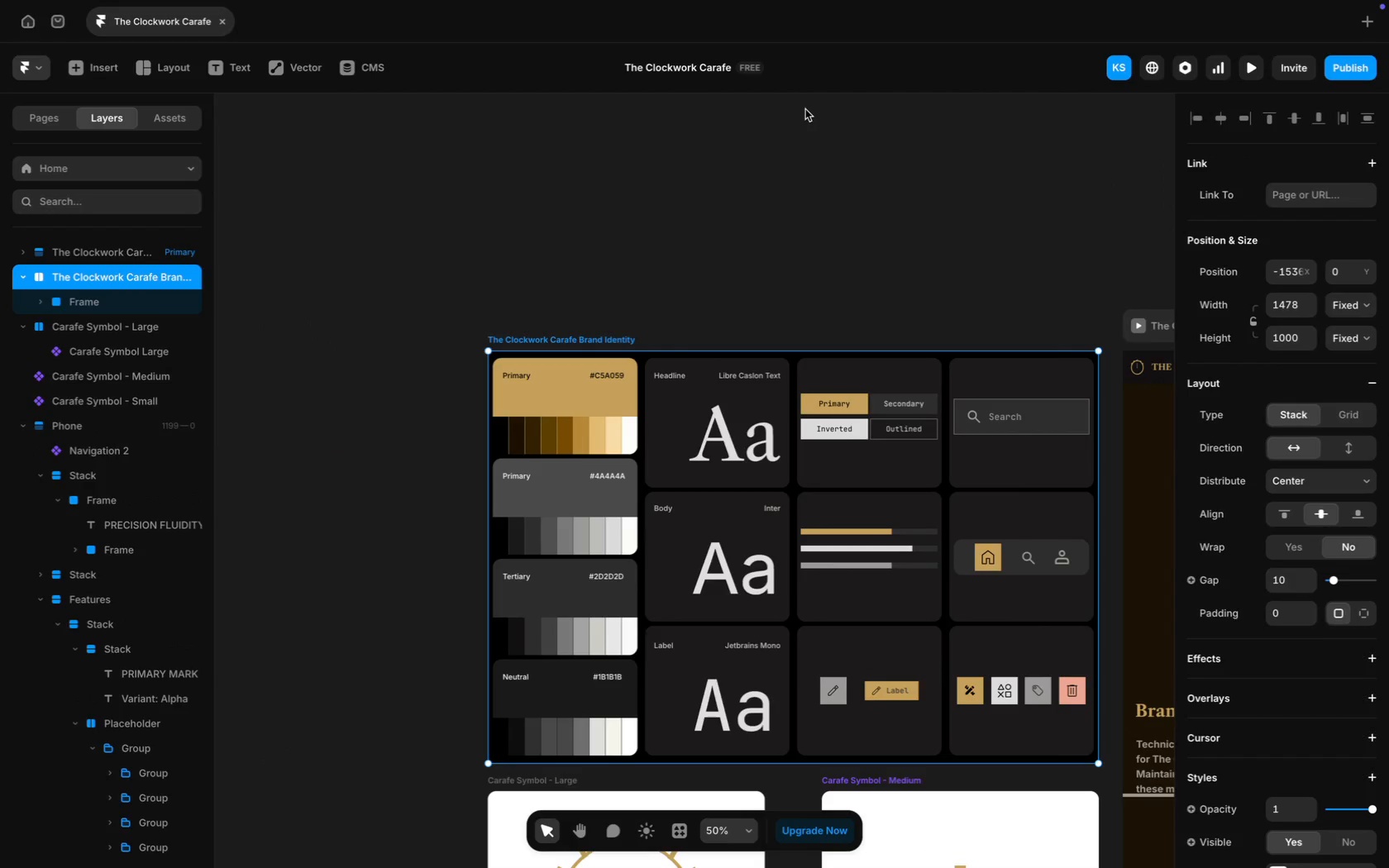 
left_click([713, 67])
 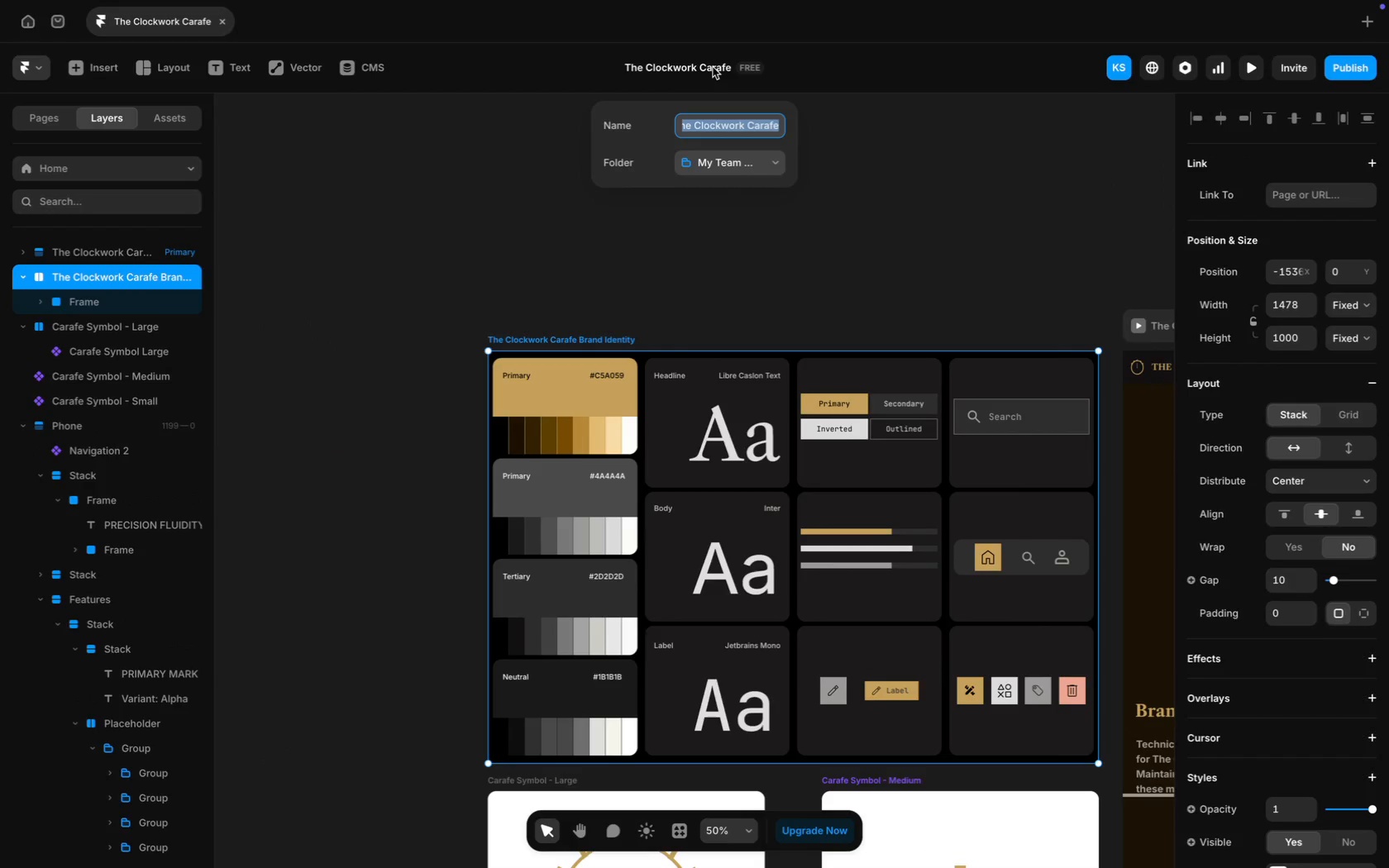 
key(Meta+C)
 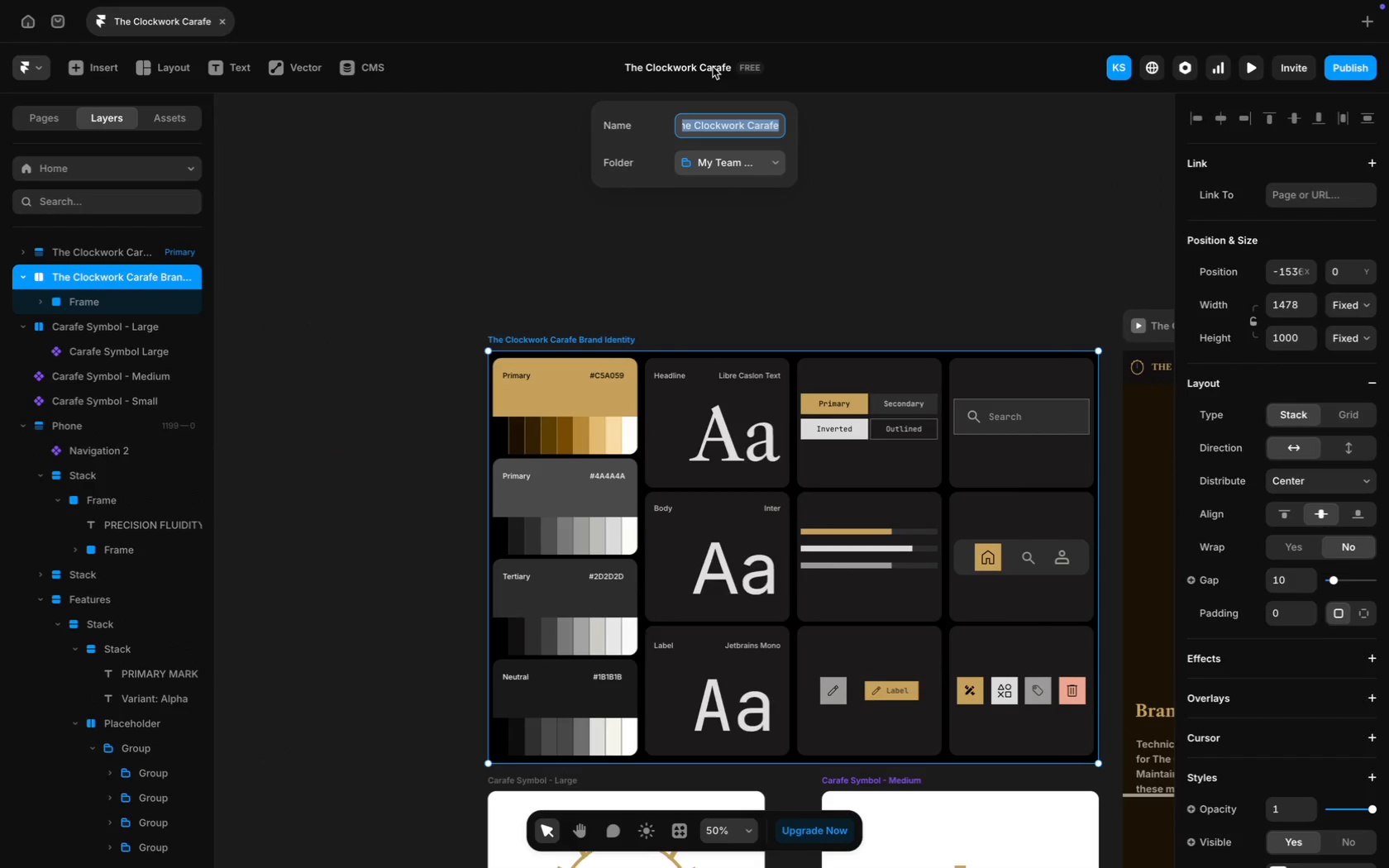 
left_click([964, 244])
 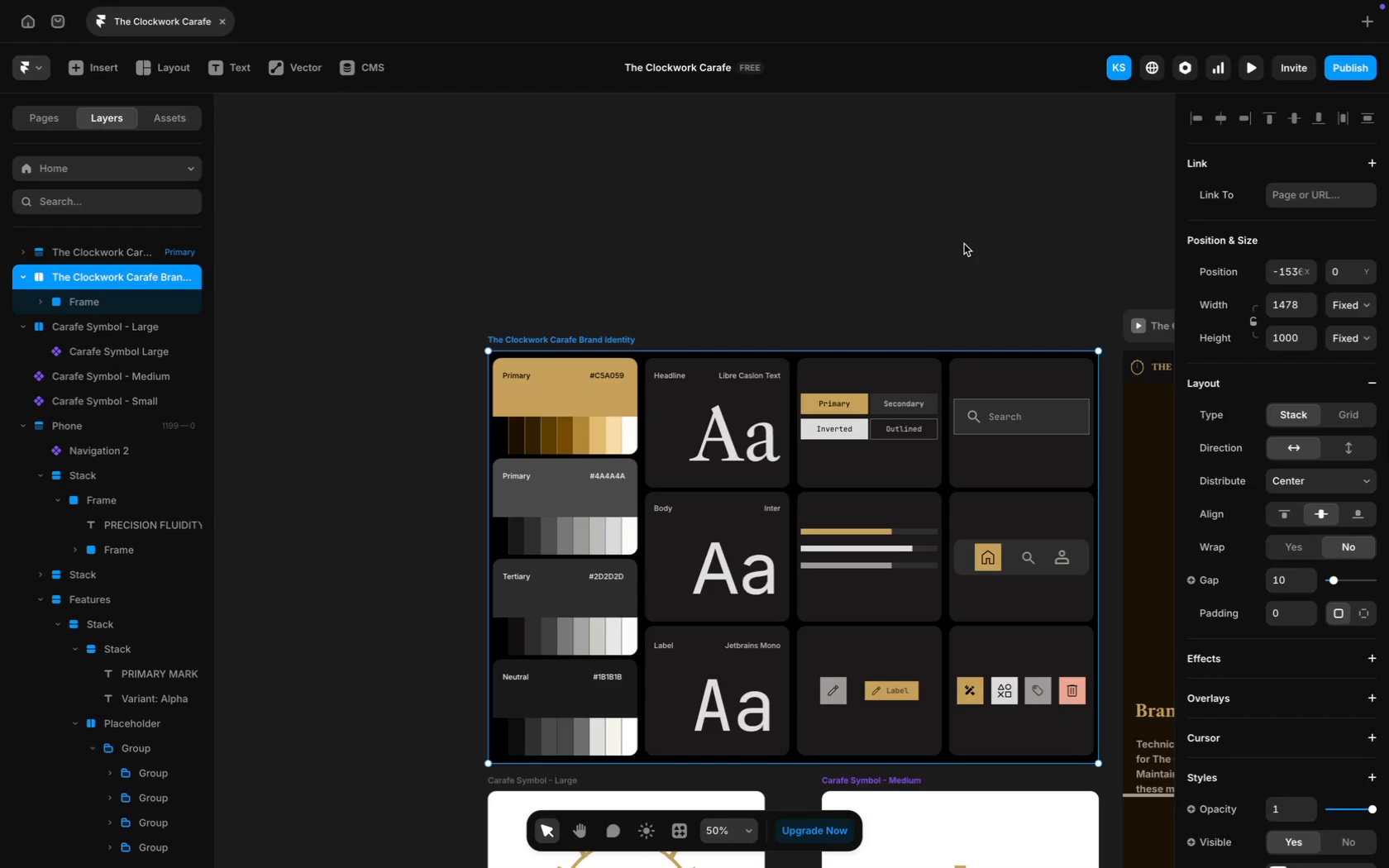 
scroll: coordinate [713, 67], scroll_direction: up, amount: 8.0
 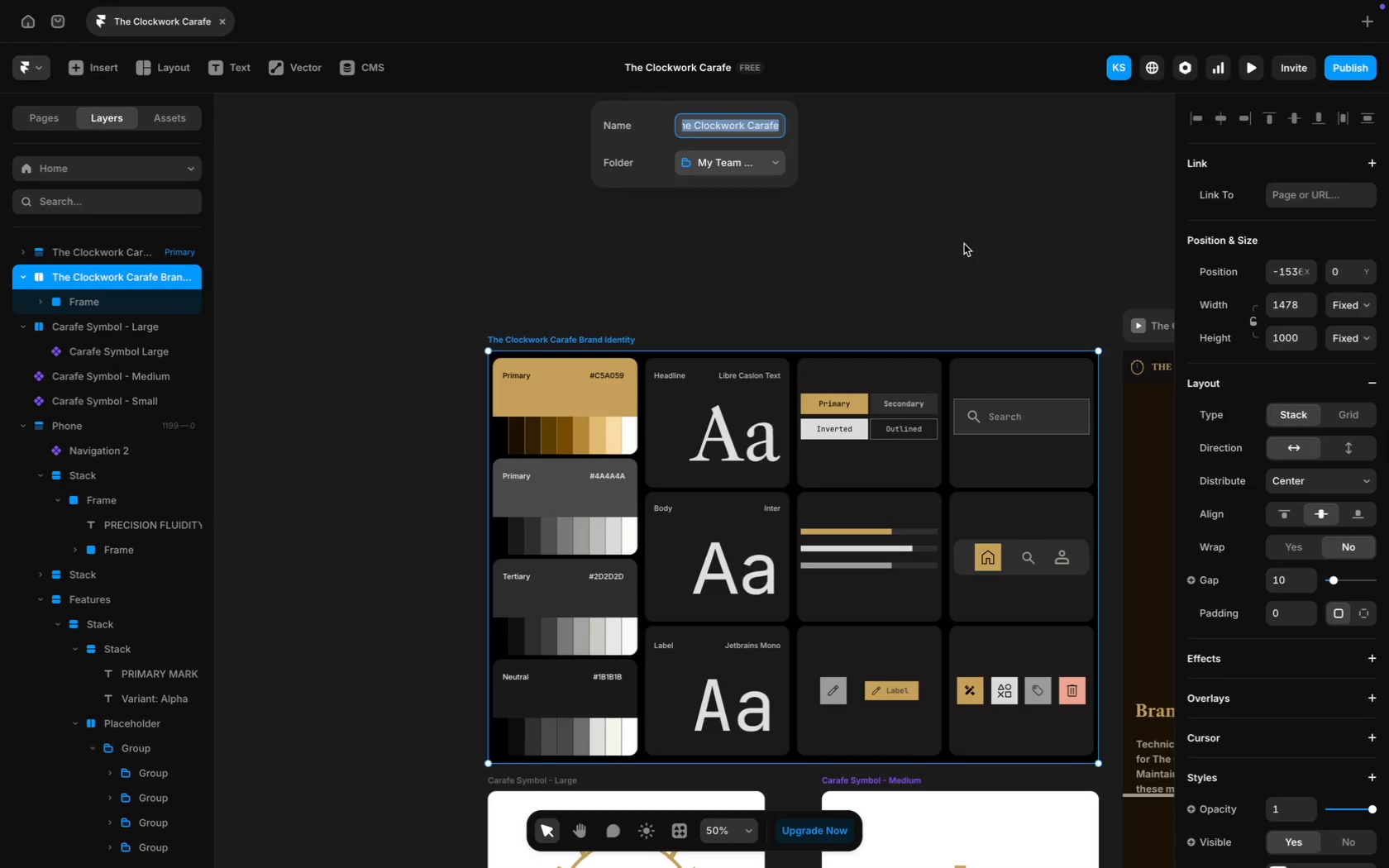 
scroll: coordinate [964, 244], scroll_direction: down, amount: 39.0
 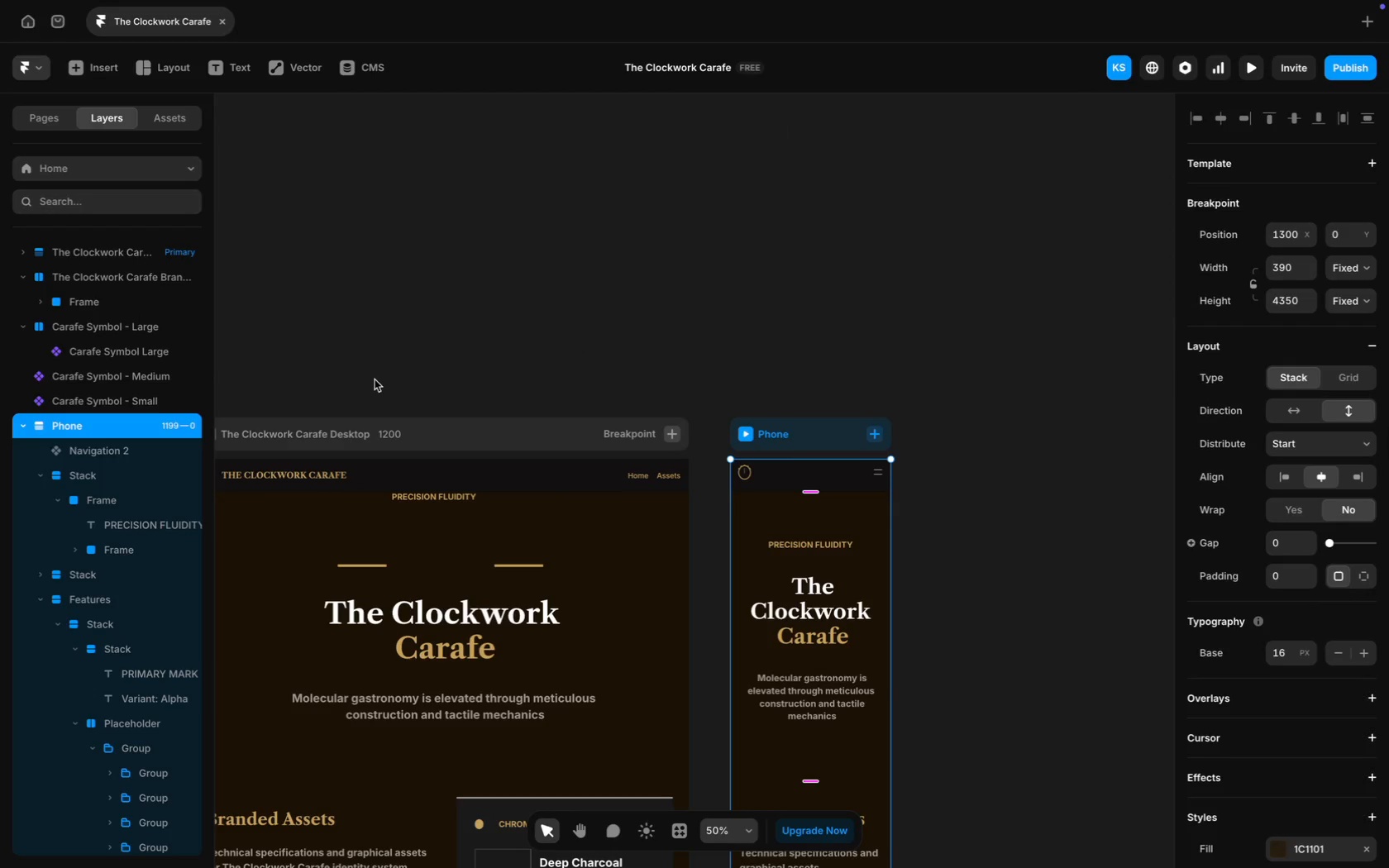 
mouse_move([79, 434])
 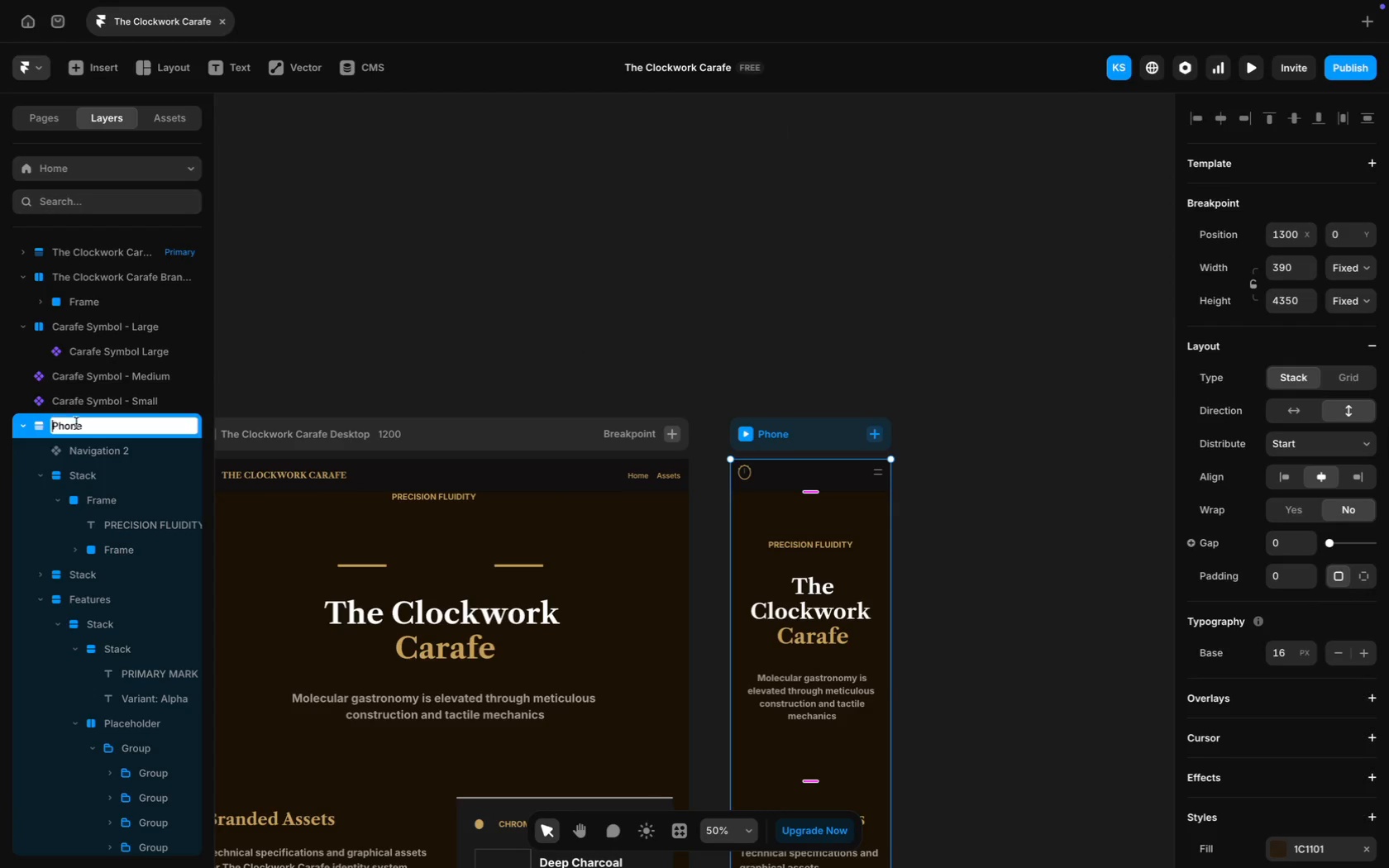 
key(Meta+V)
 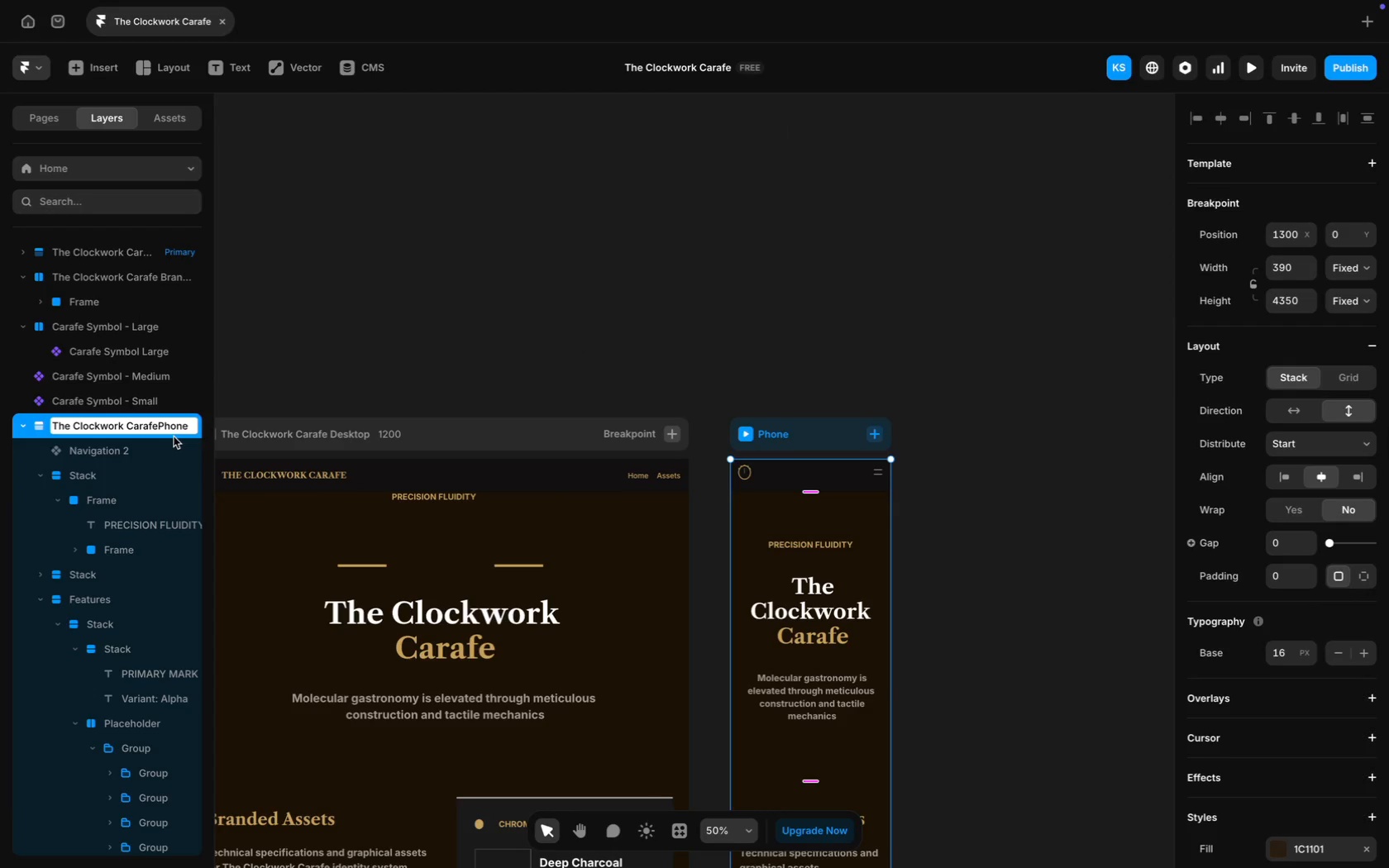 
key(Space)
 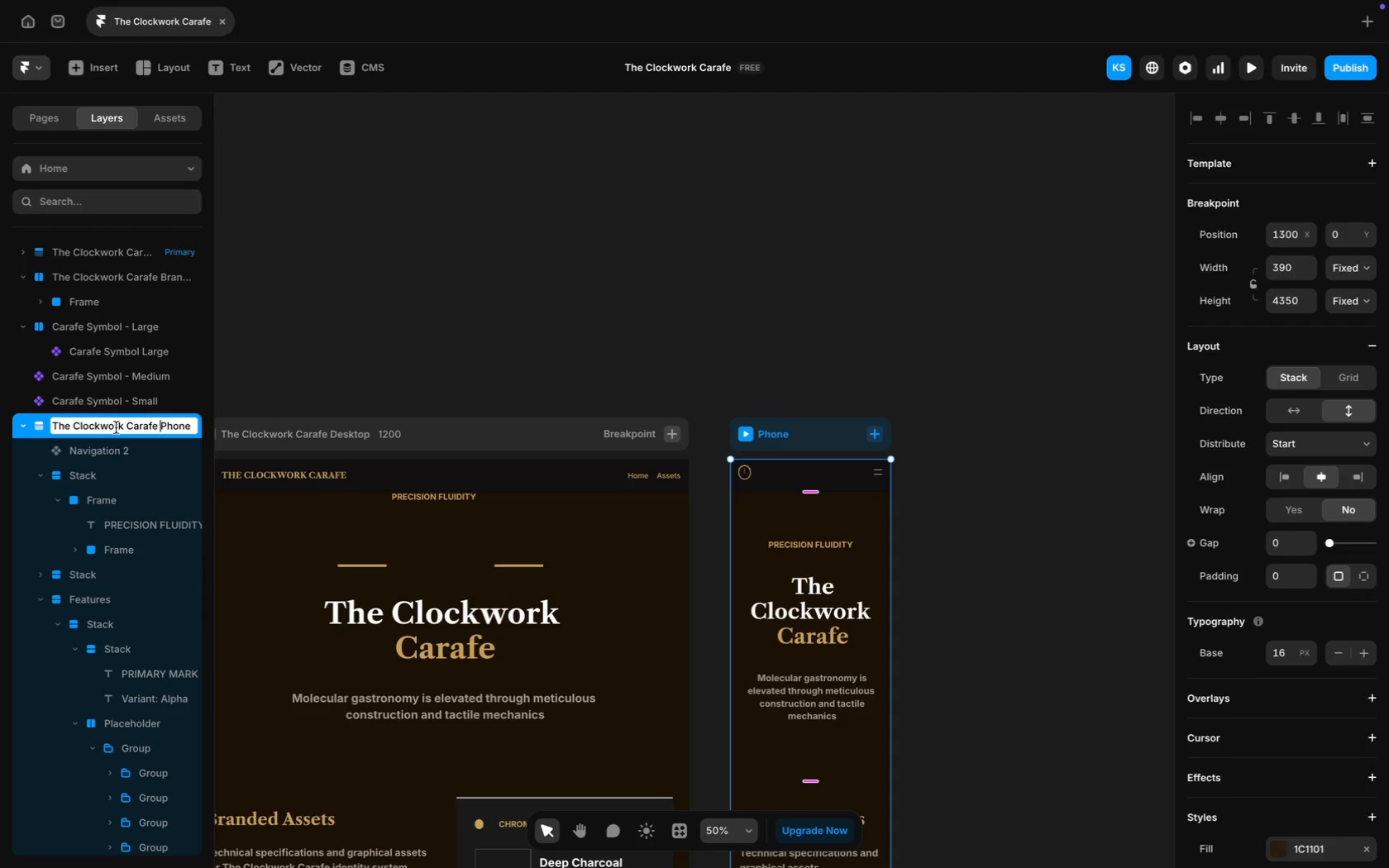 
type(Mobile )
 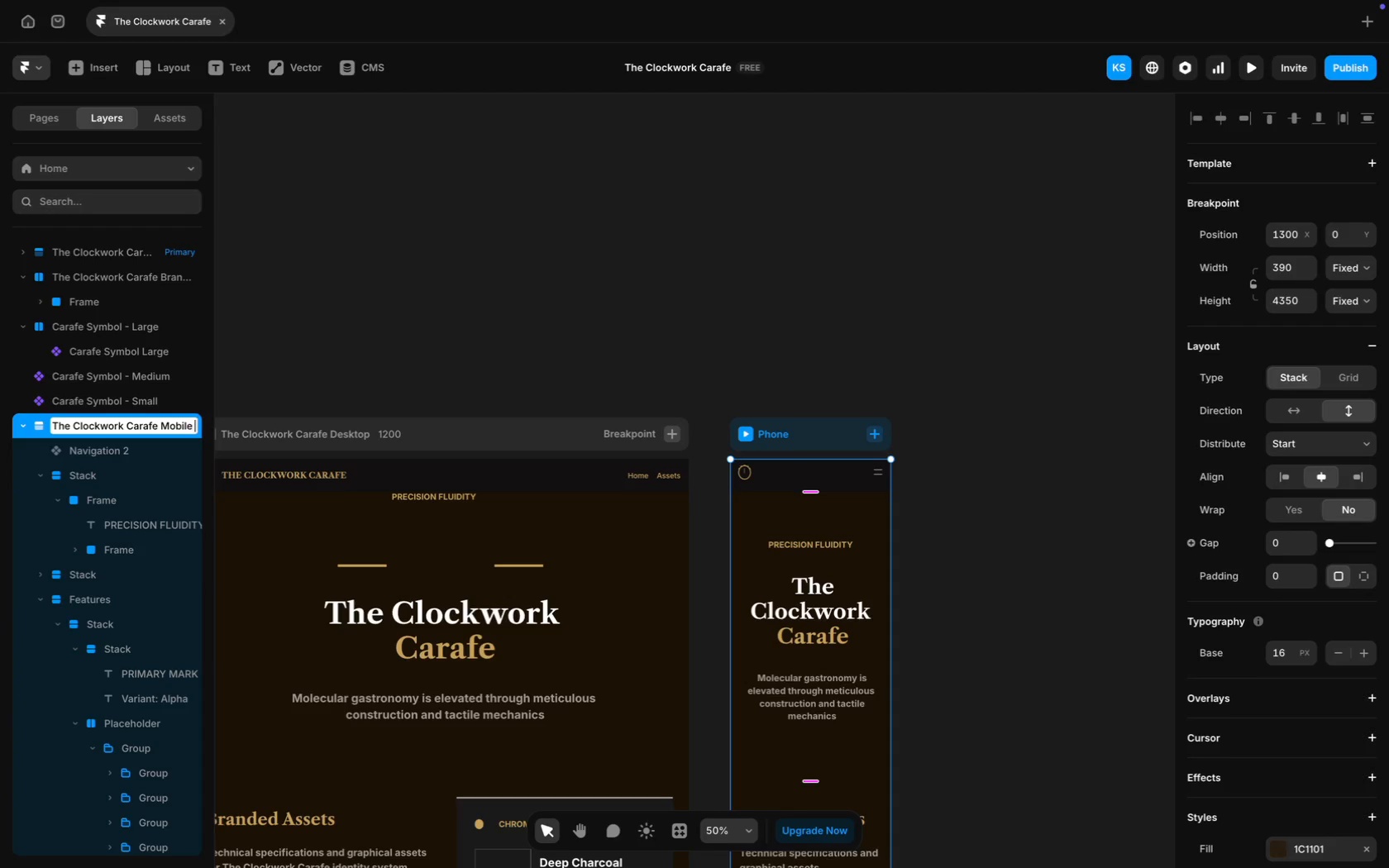 
key(Enter)
 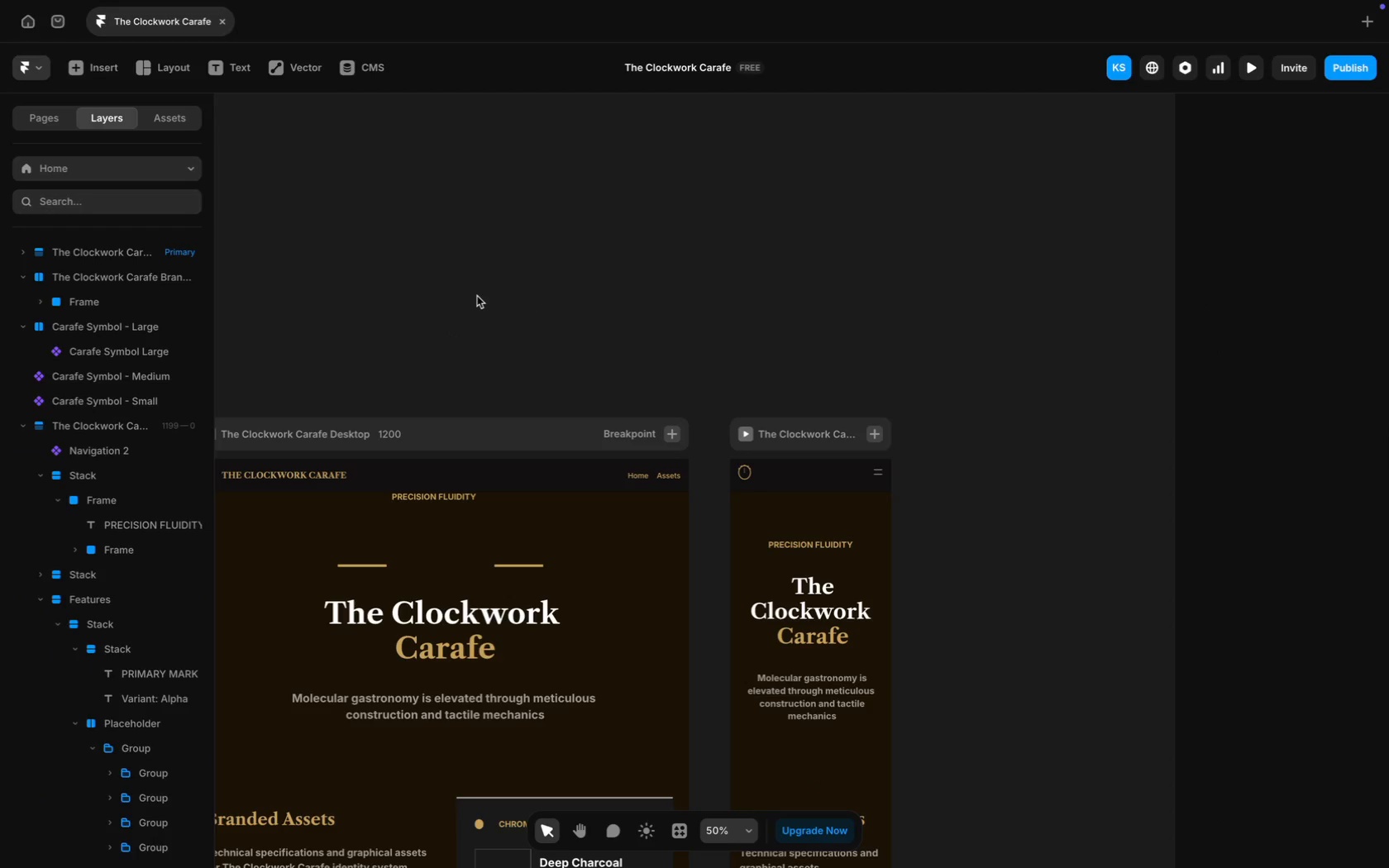 
scroll: coordinate [1330, 631], scroll_direction: down, amount: 270.0
 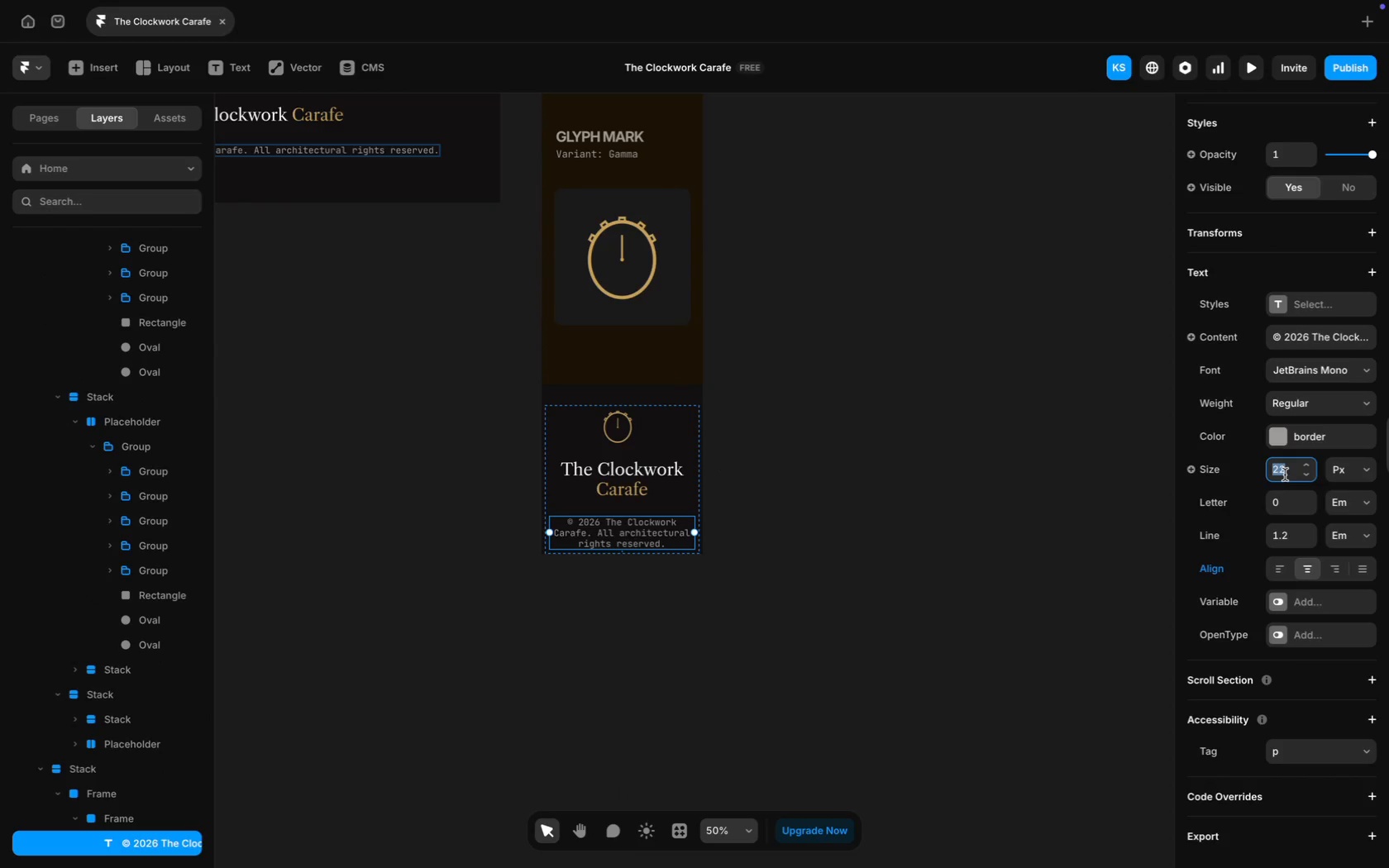 
type(18)
 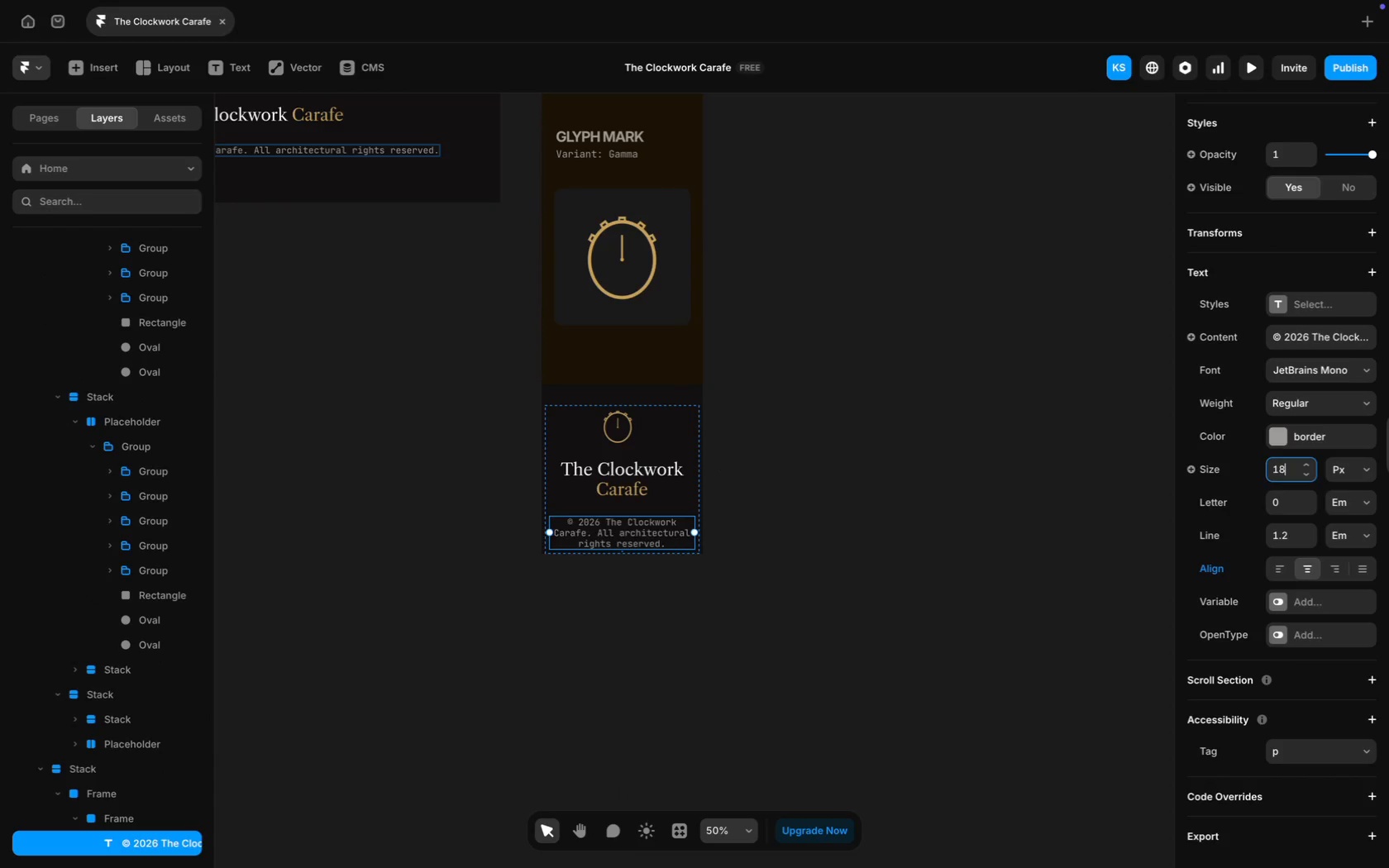 
key(Enter)
 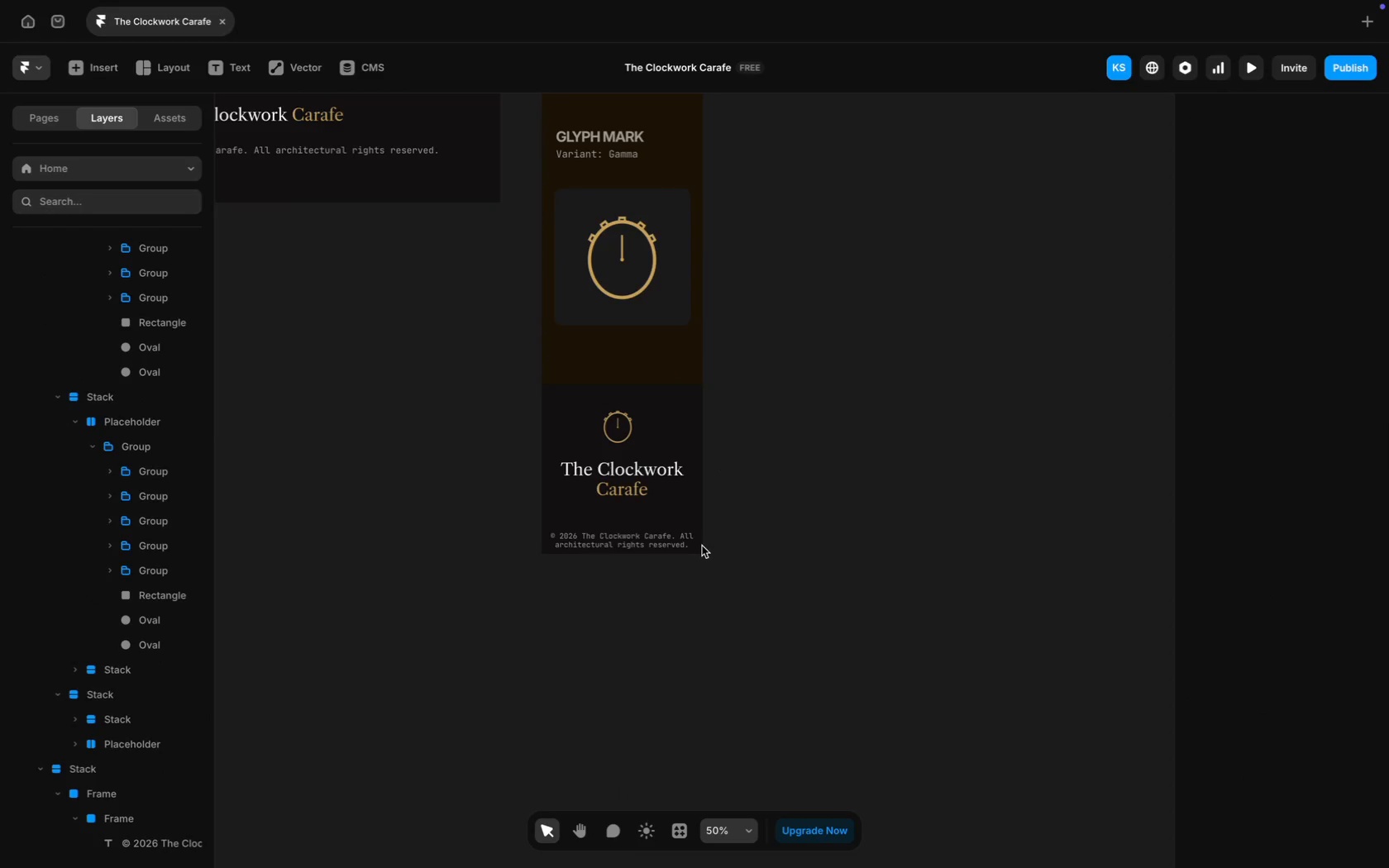 
left_click_drag(start_coordinate=[662, 535], to_coordinate=[661, 521])
 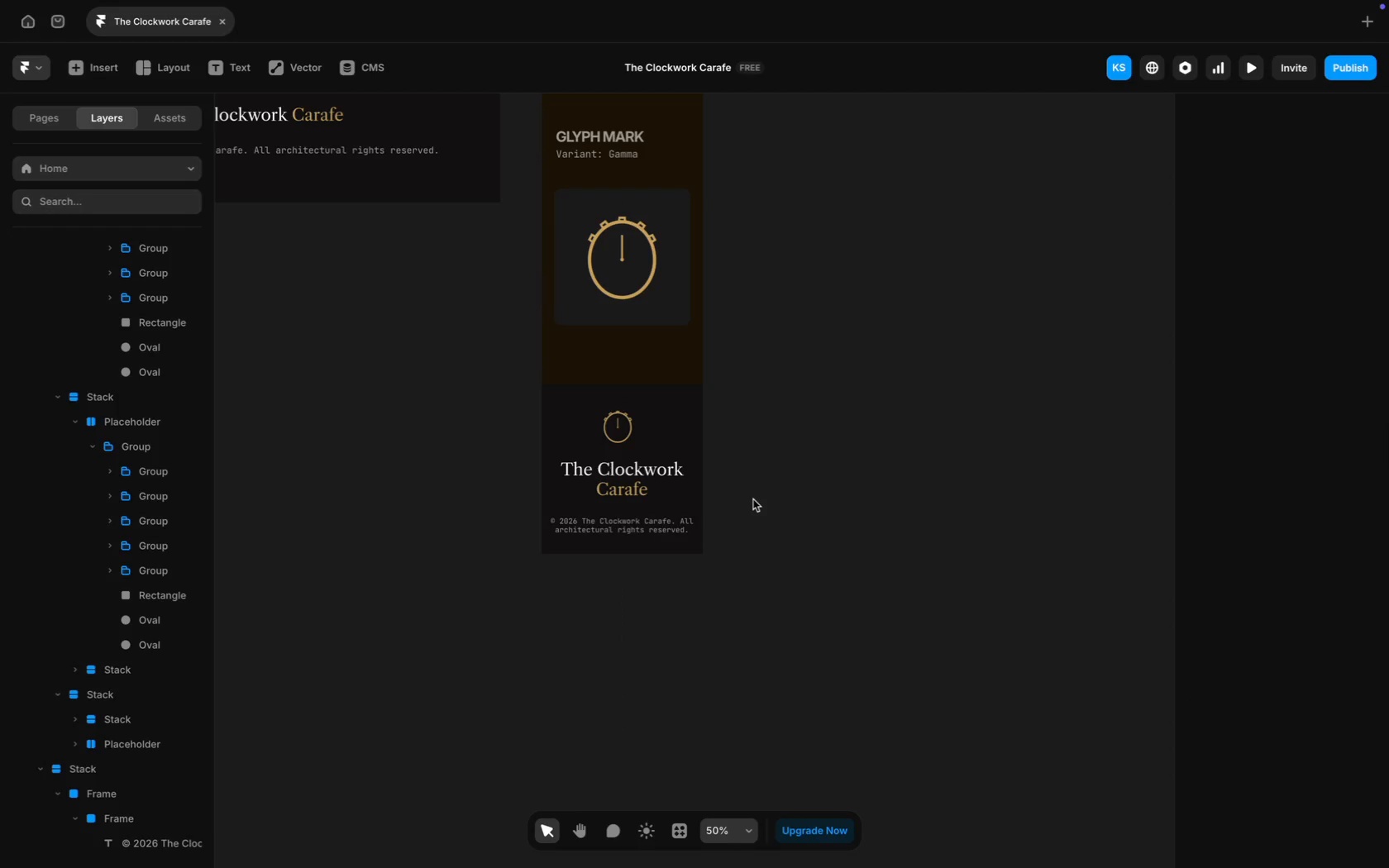 
scroll: coordinate [753, 499], scroll_direction: up, amount: 6.0
 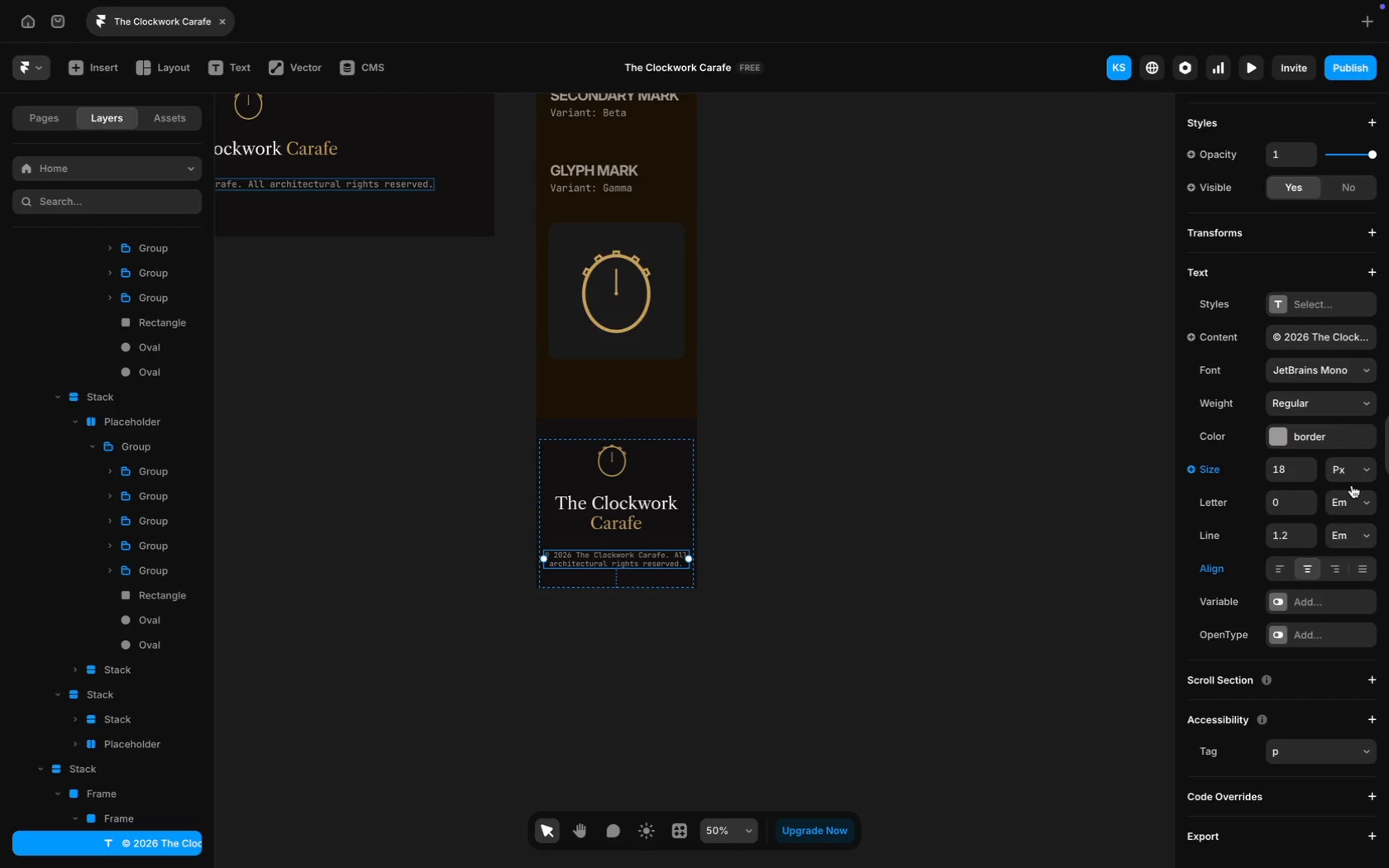 
type(16)
 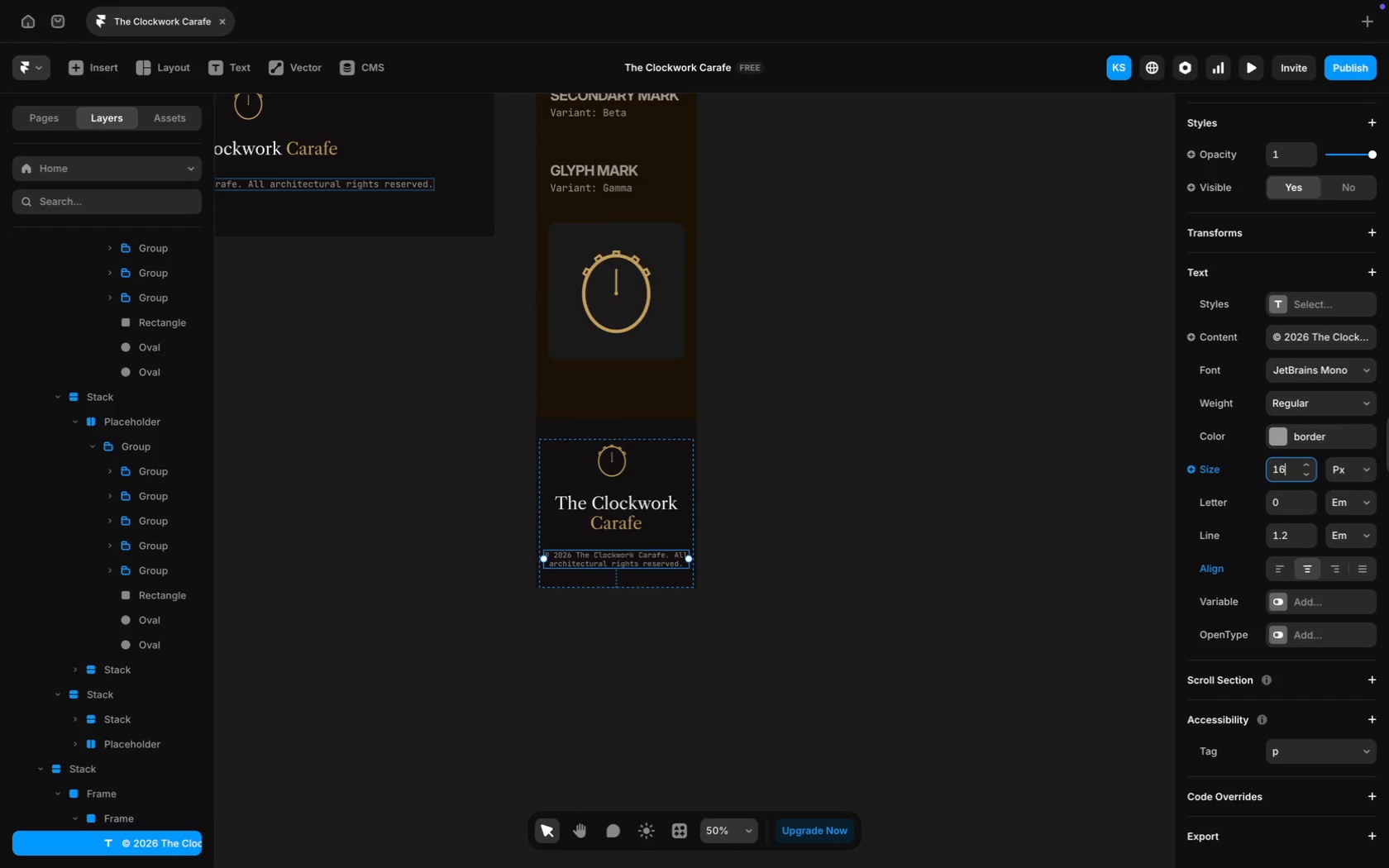 
key(Enter)
 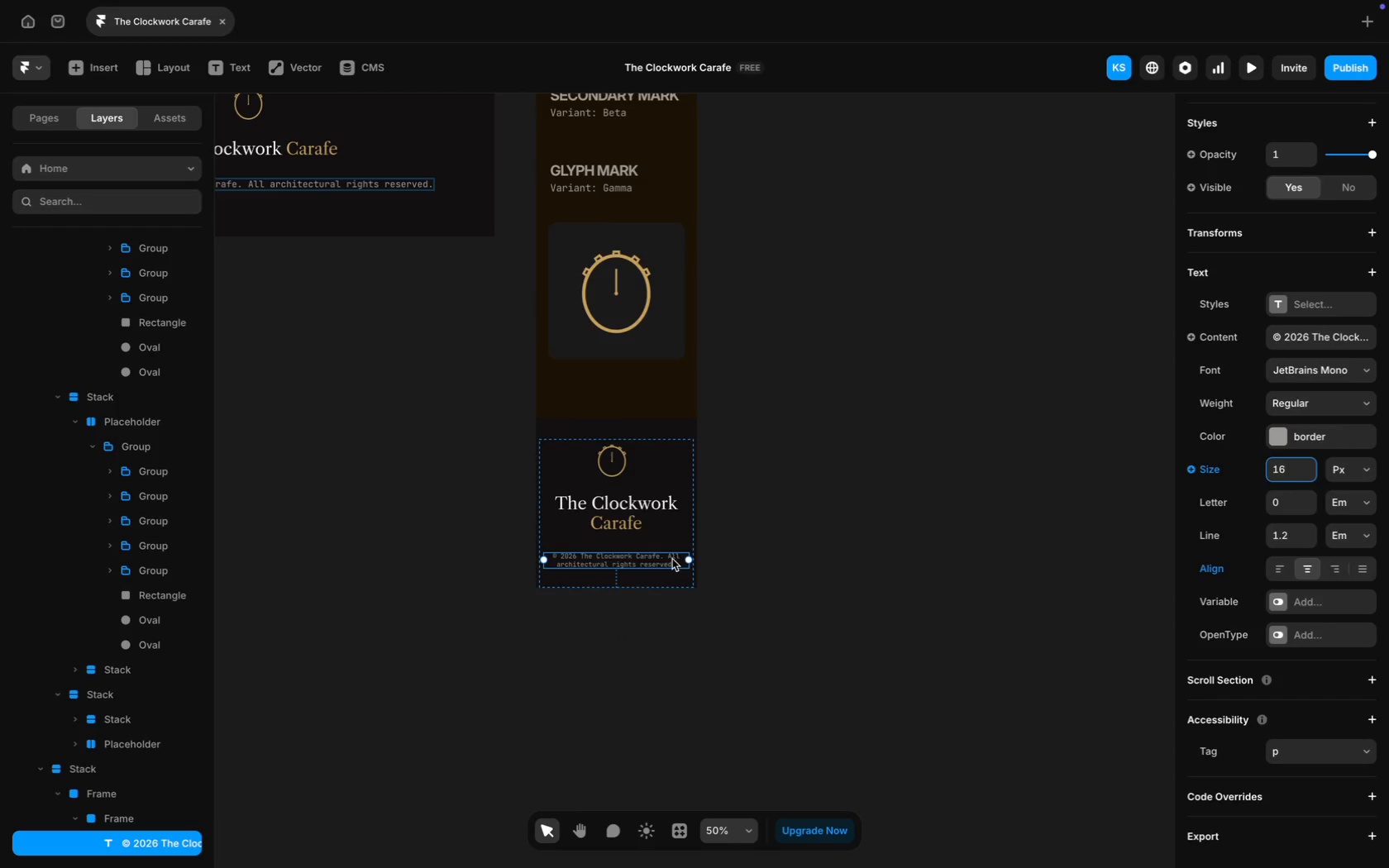 
left_click_drag(start_coordinate=[656, 560], to_coordinate=[656, 556])
 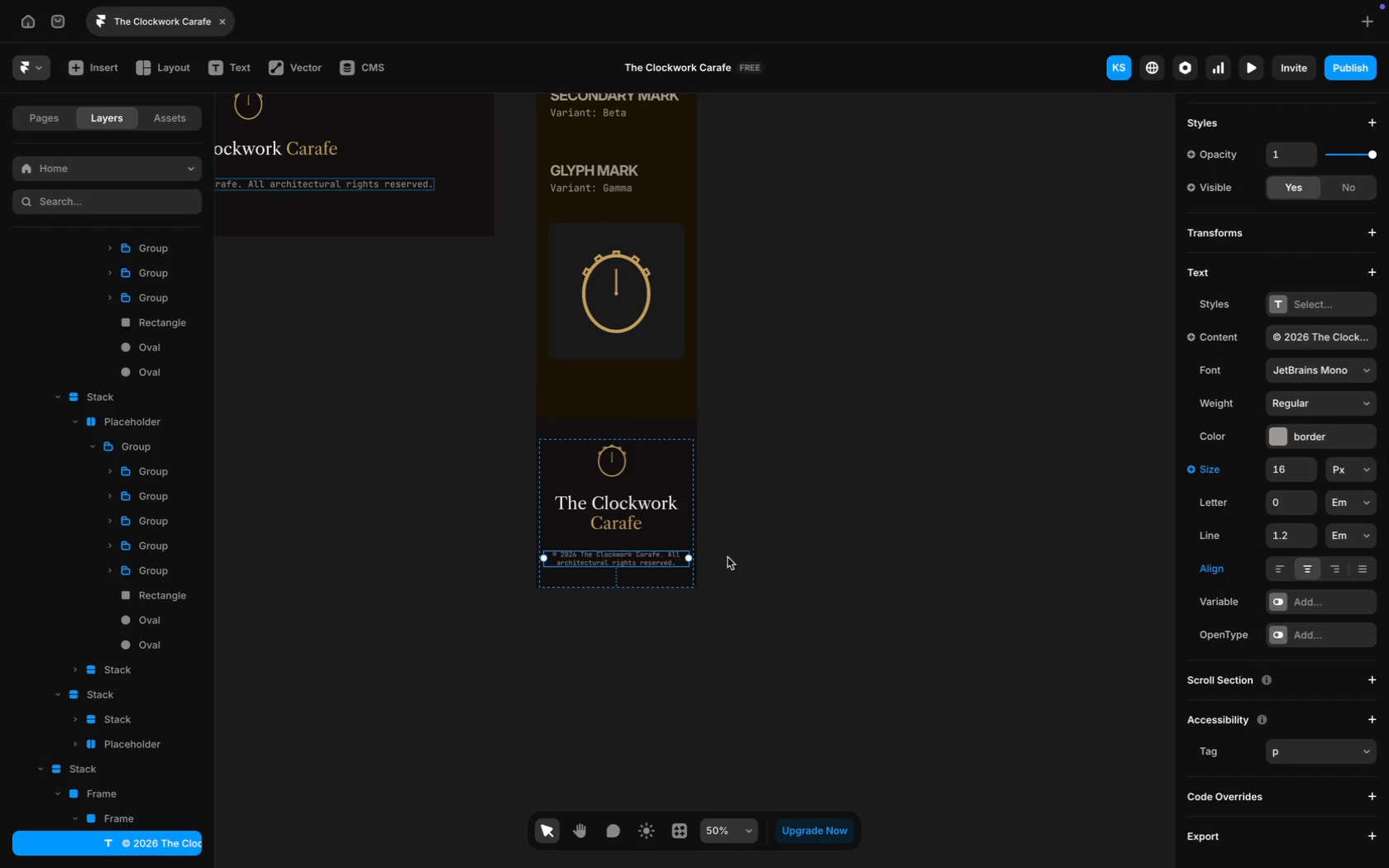 
left_click([728, 557])
 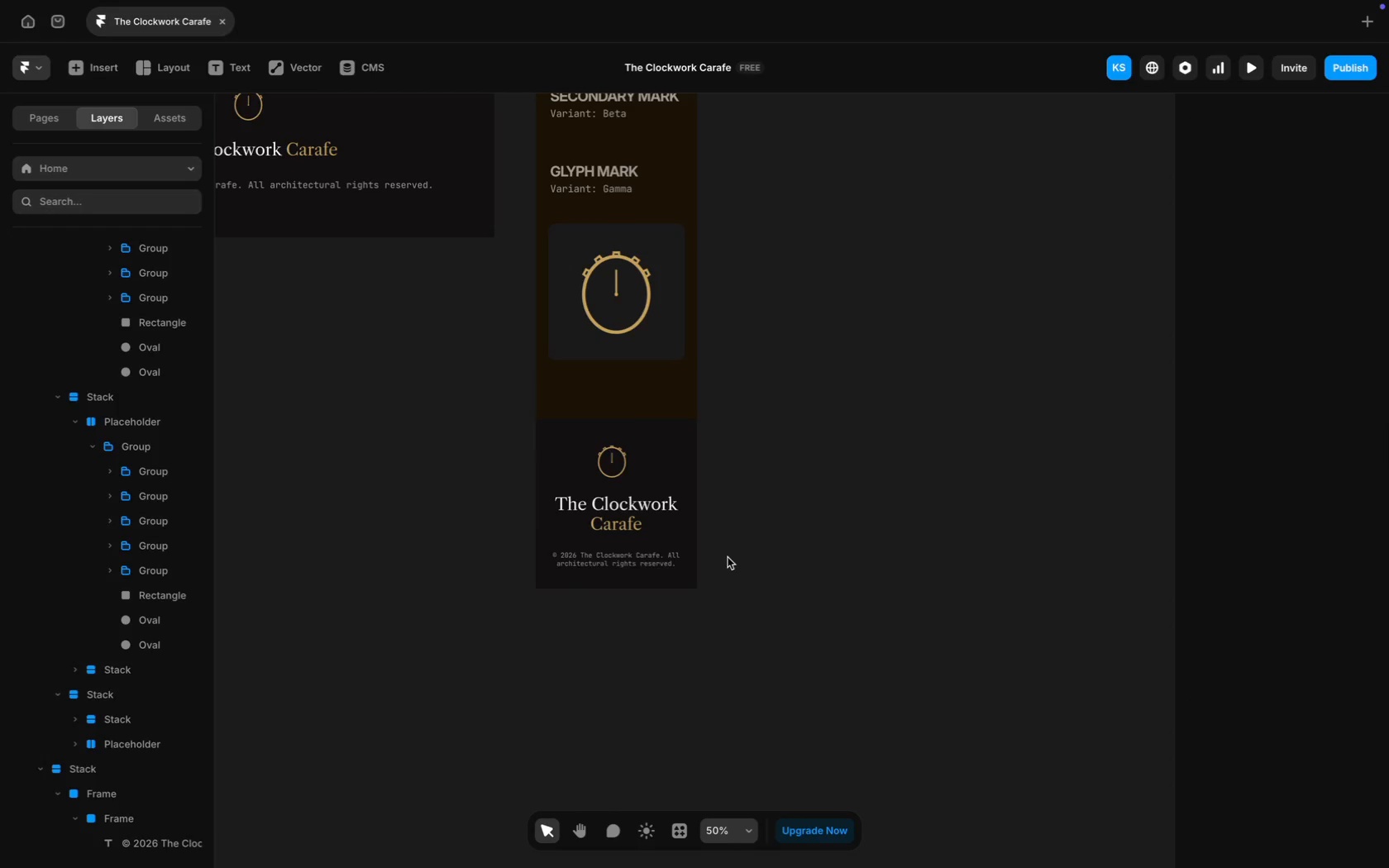 
scroll: coordinate [728, 557], scroll_direction: up, amount: 169.0
 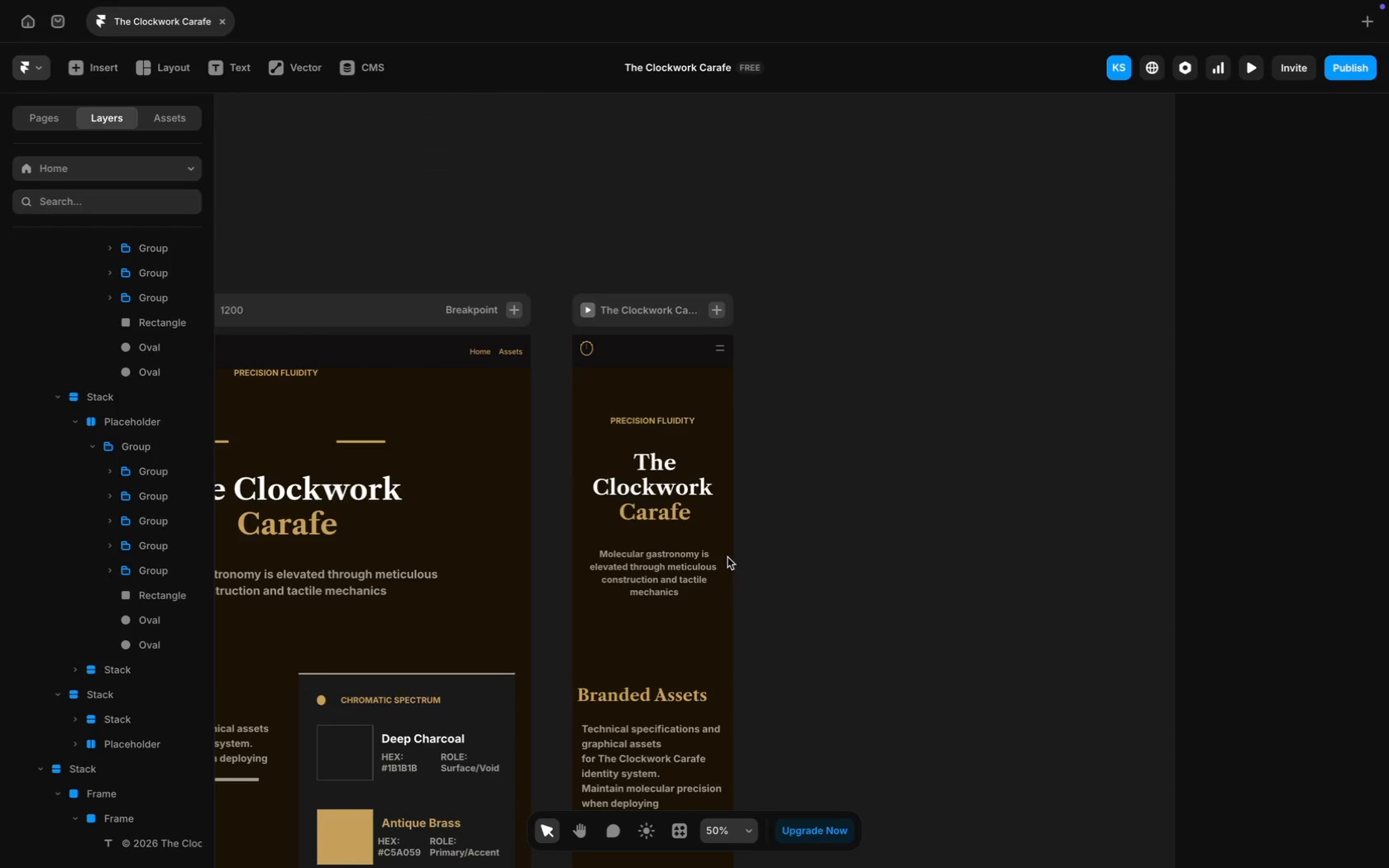 
scroll: coordinate [728, 557], scroll_direction: down, amount: 1.0
 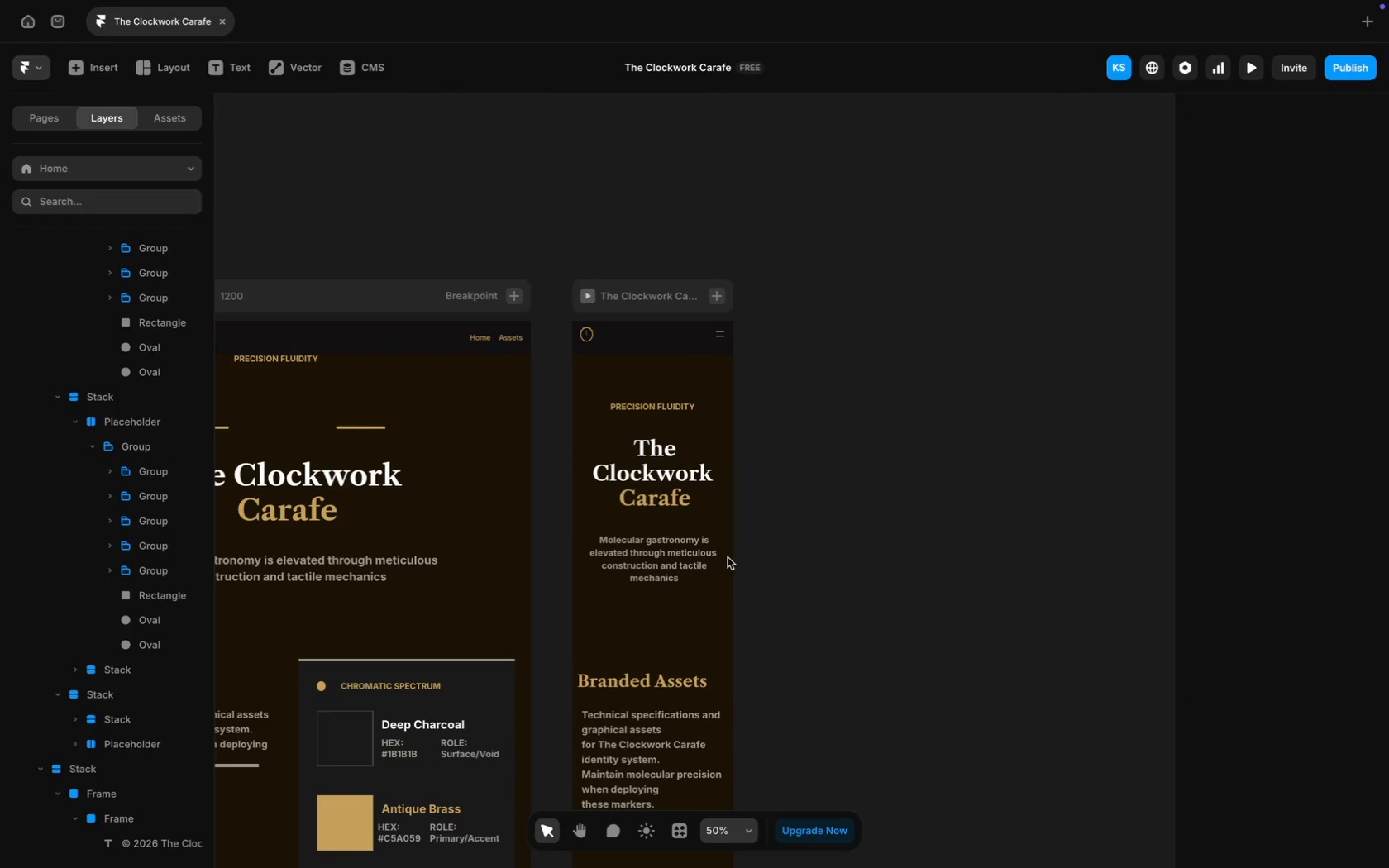 
key(CapsLock)
 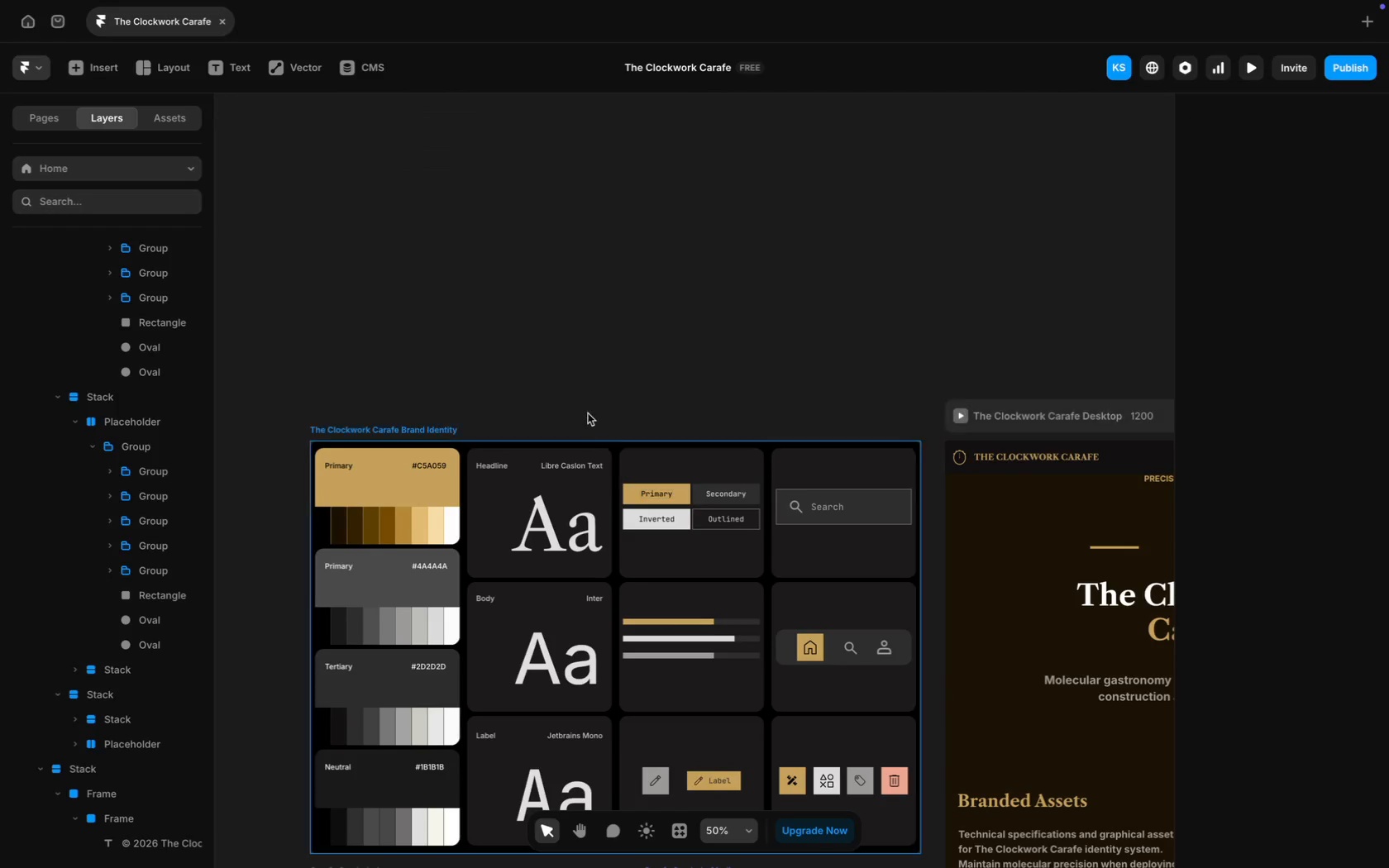 
scroll: coordinate [704, 419], scroll_direction: up, amount: 117.0
 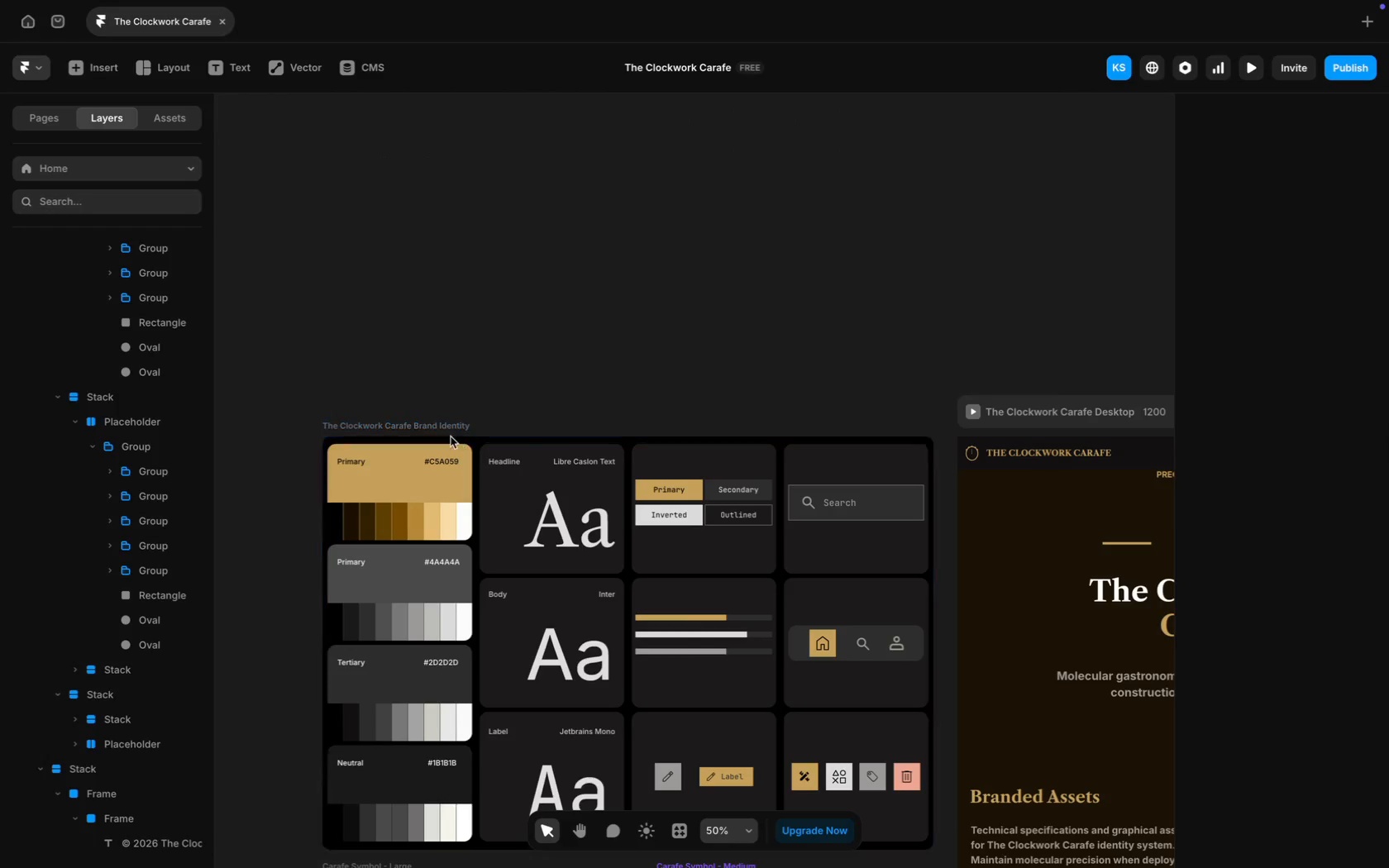 
left_click([442, 432])
 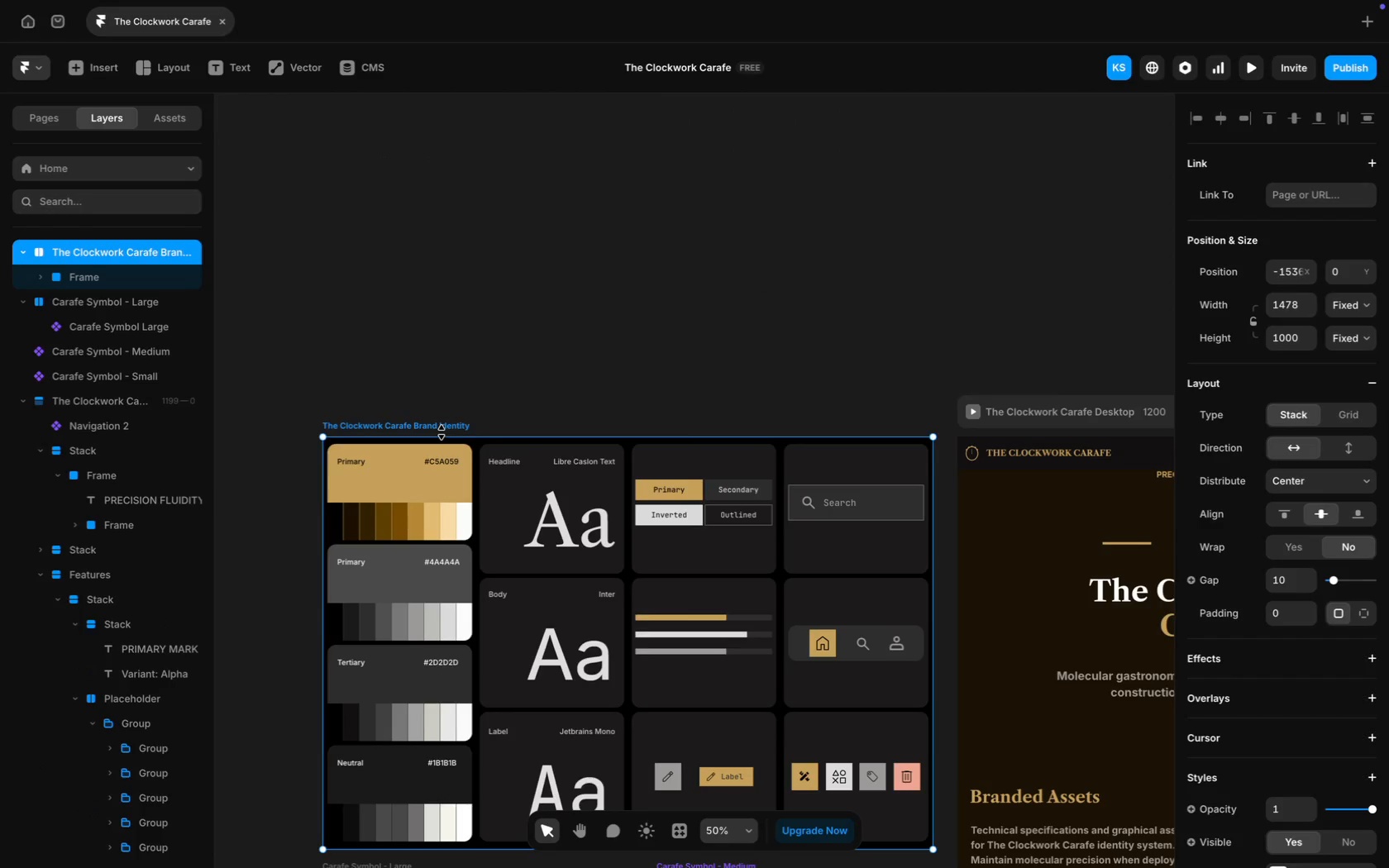 
scroll: coordinate [525, 340], scroll_direction: down, amount: 14.0
 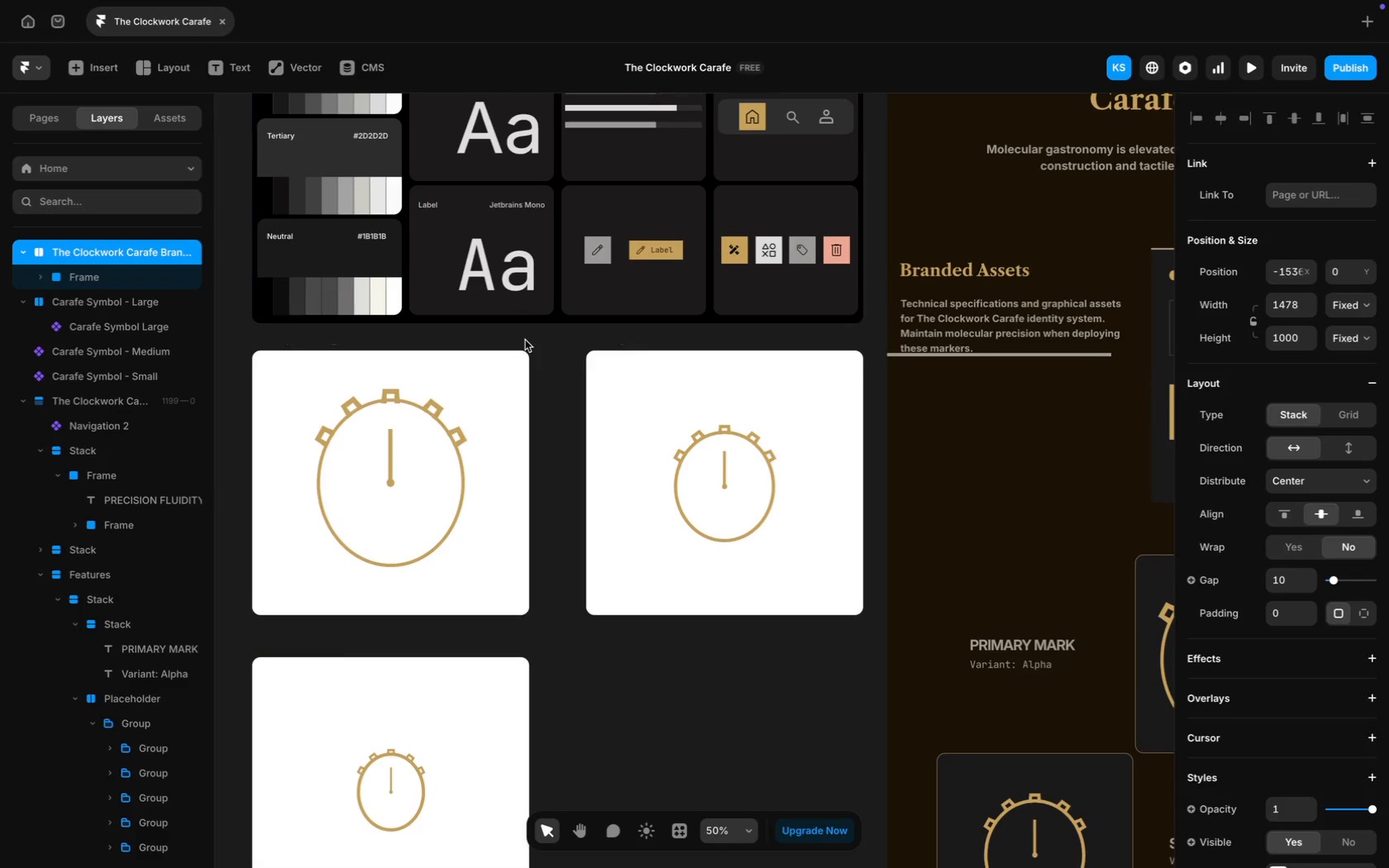 
key(Meta+Minus)
 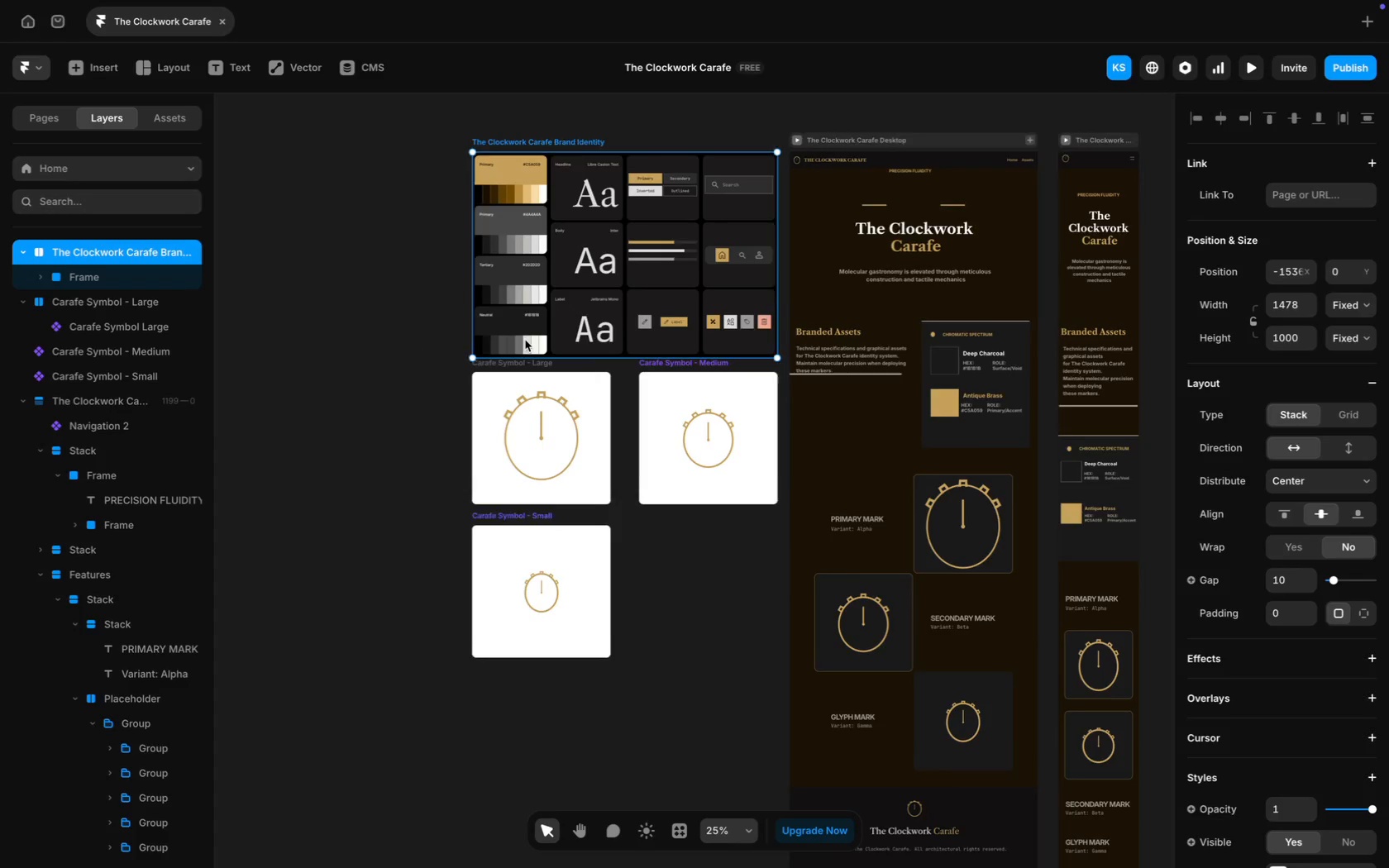 
scroll: coordinate [525, 340], scroll_direction: down, amount: 24.0
 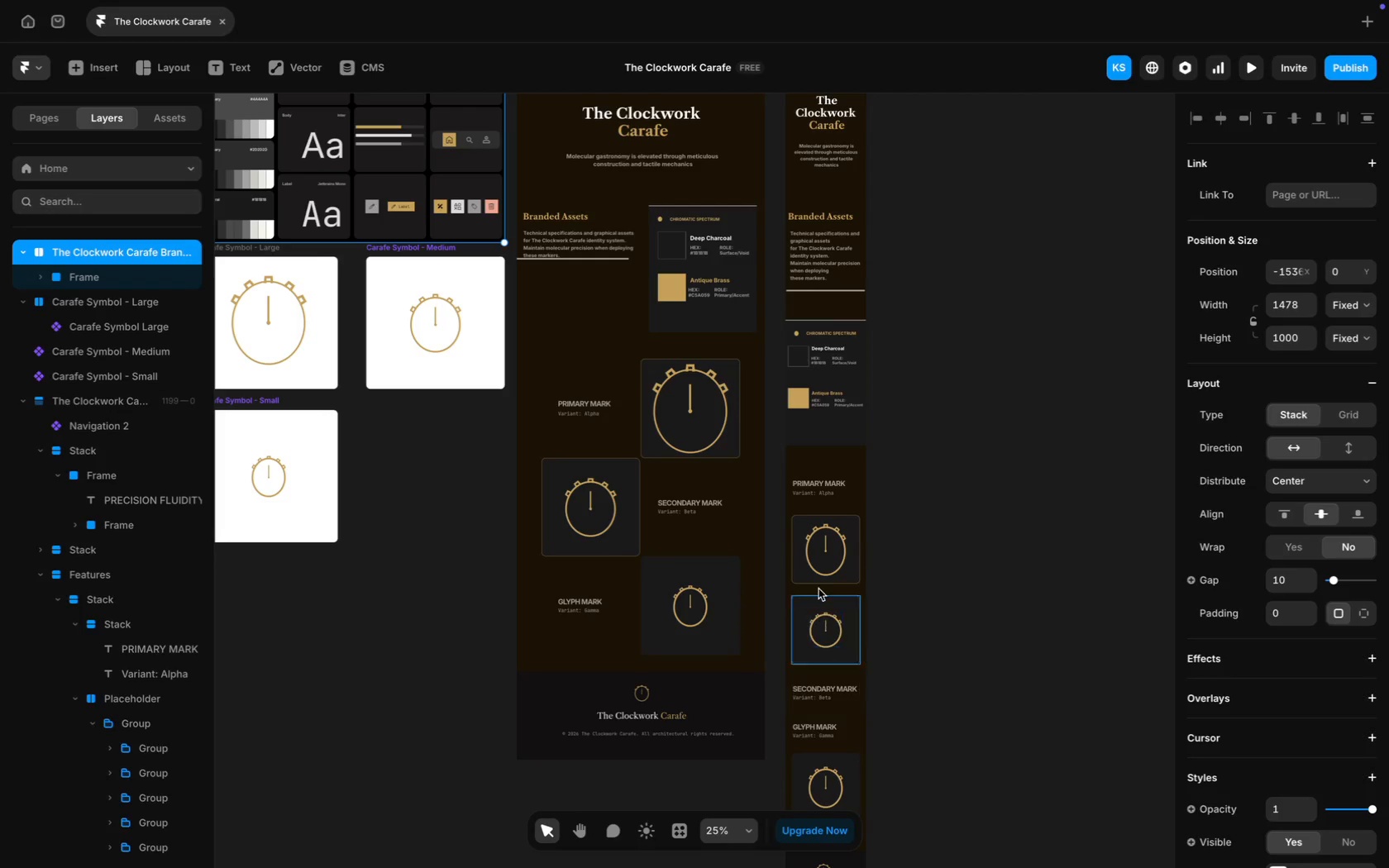 
wait(5.12)
 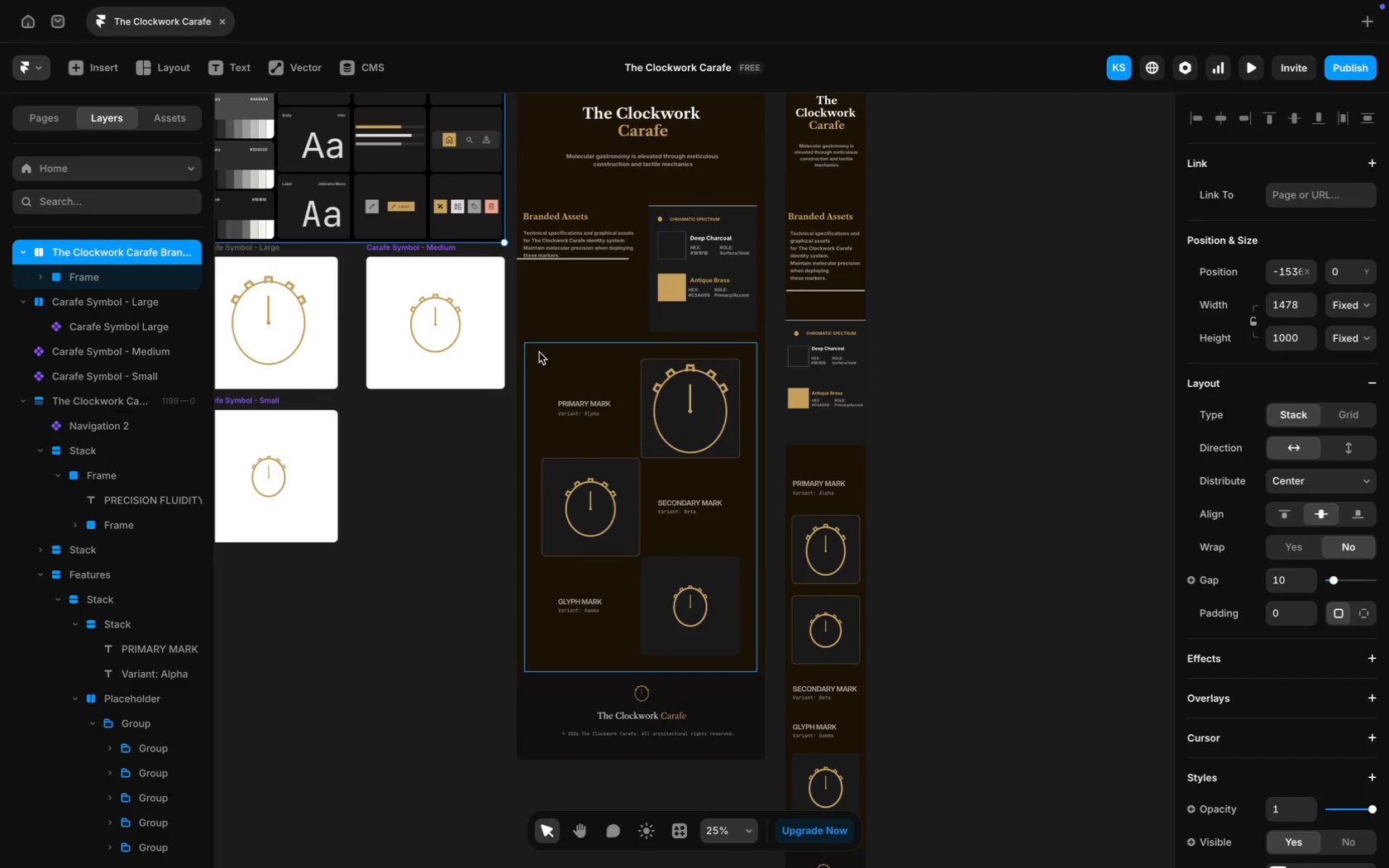 
scroll: coordinate [828, 775], scroll_direction: up, amount: 5.0
 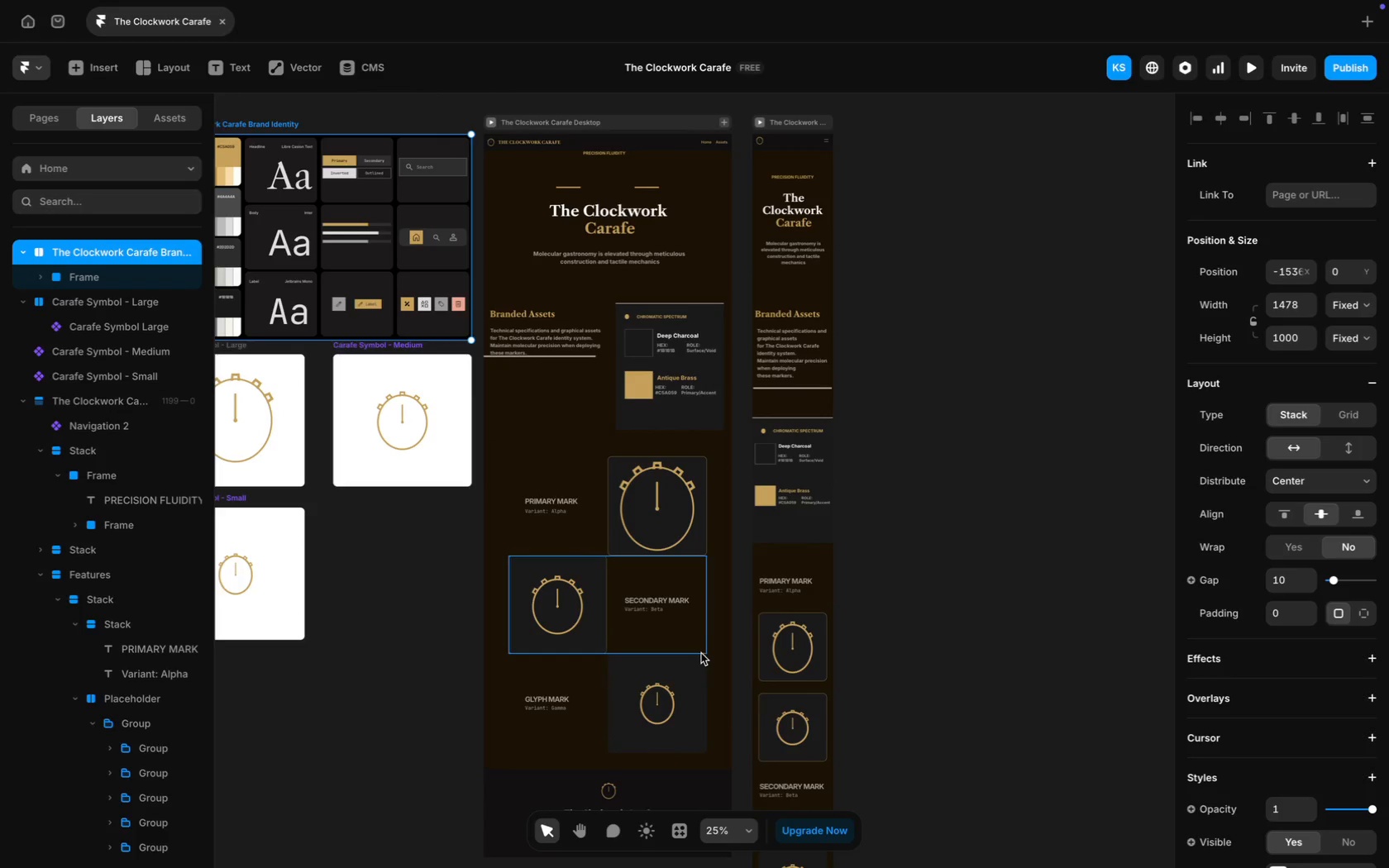 
left_click([699, 664])
 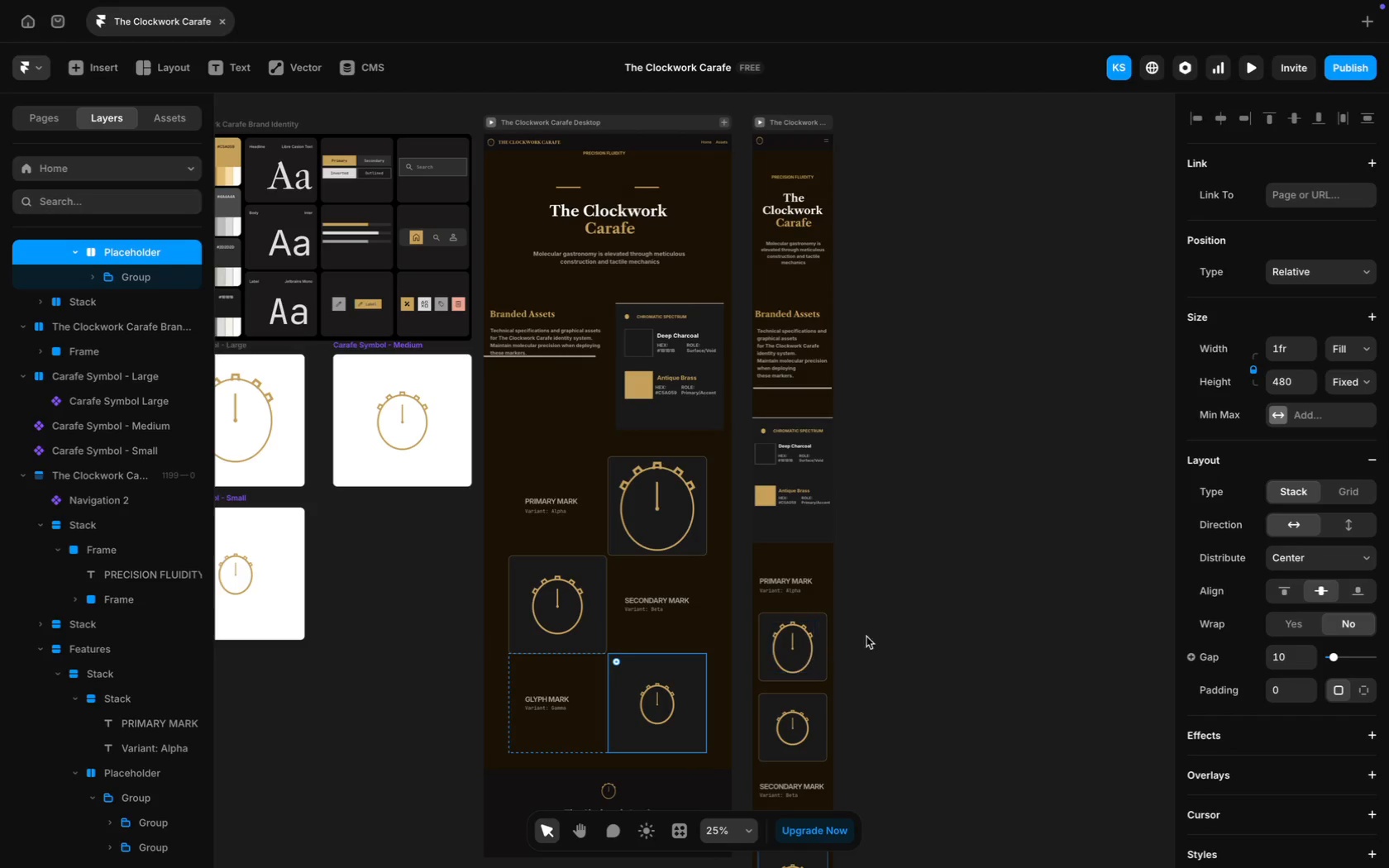 
left_click([699, 471])
 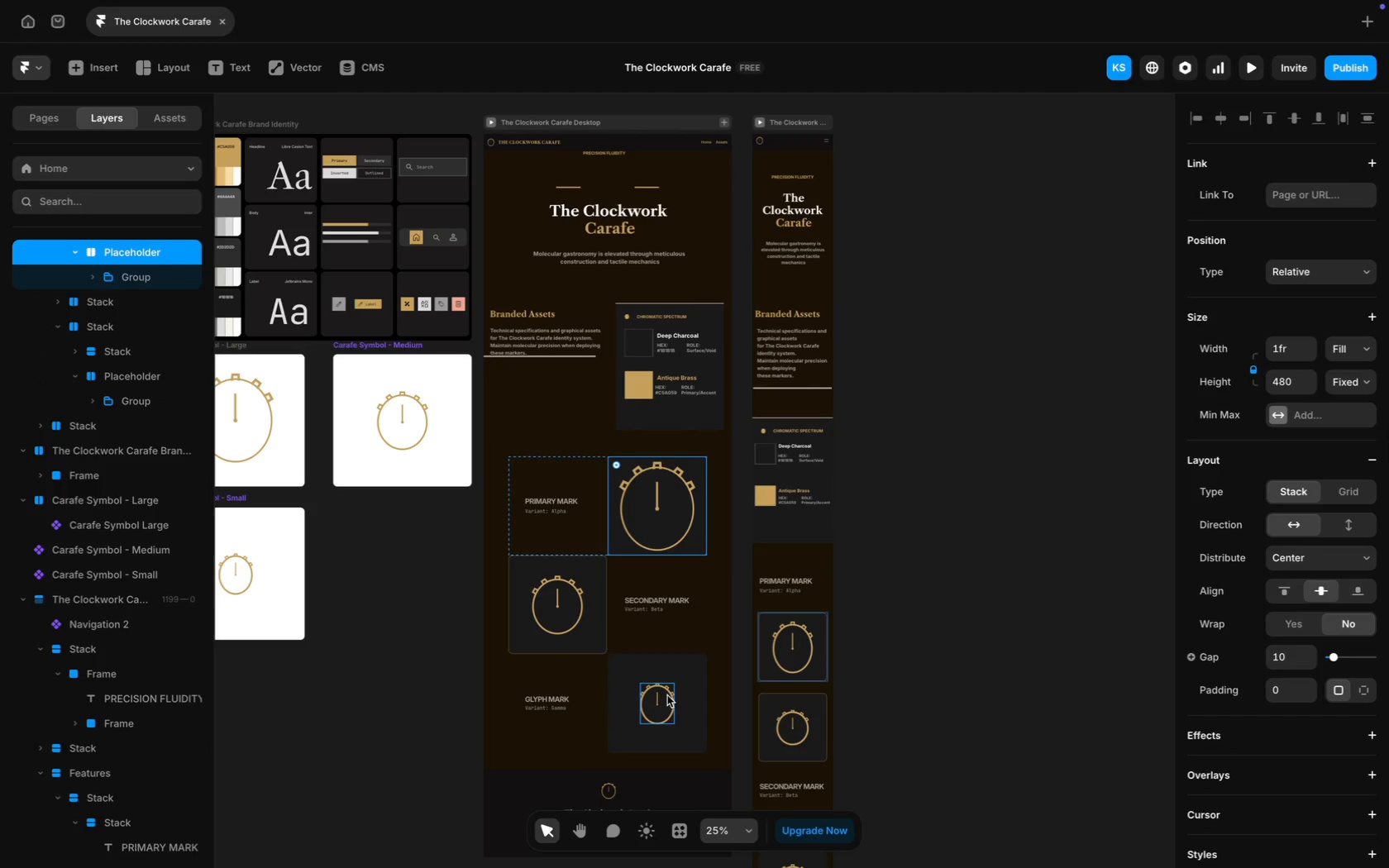 
left_click([664, 670])
 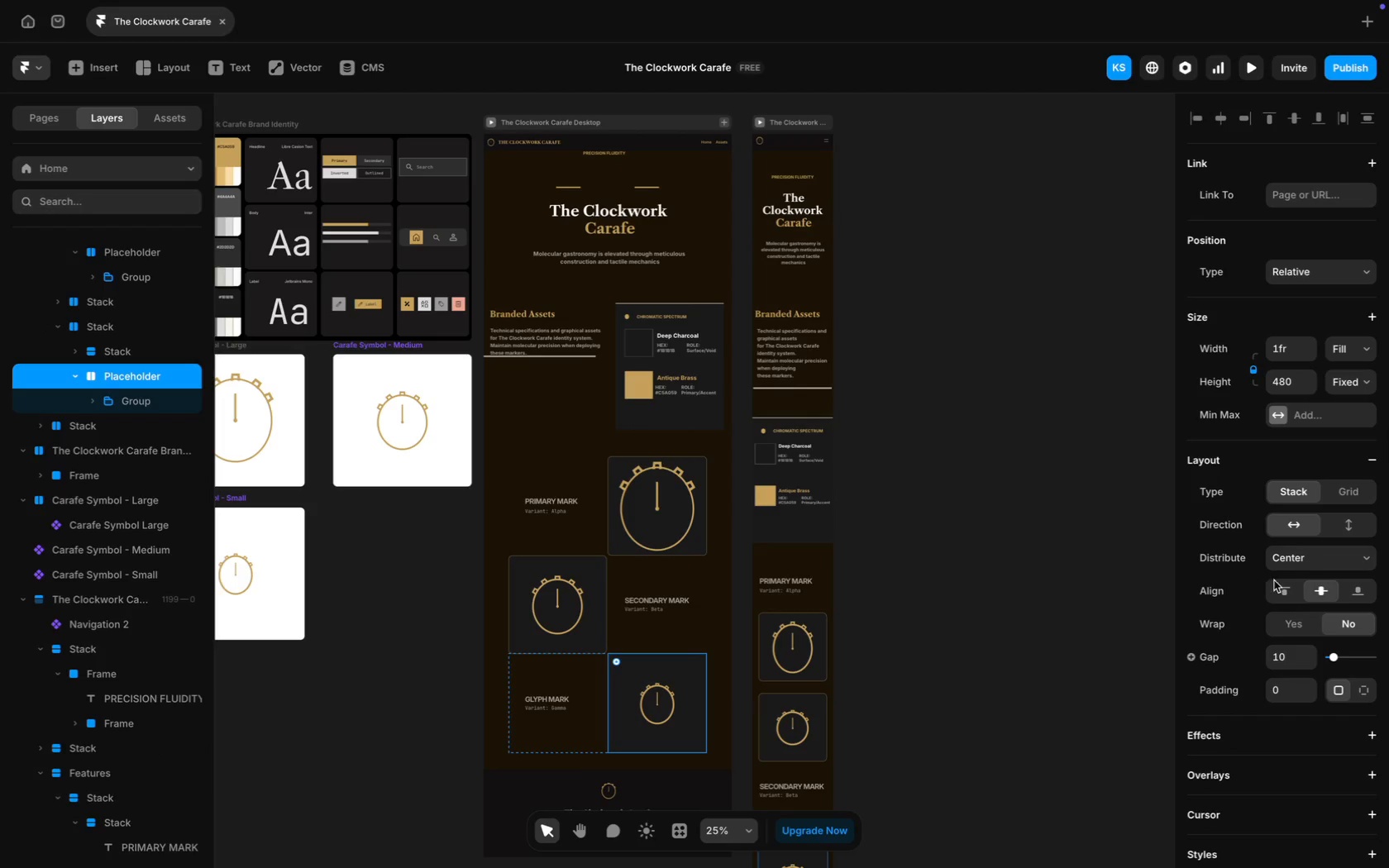 
scroll: coordinate [1312, 651], scroll_direction: down, amount: 51.0
 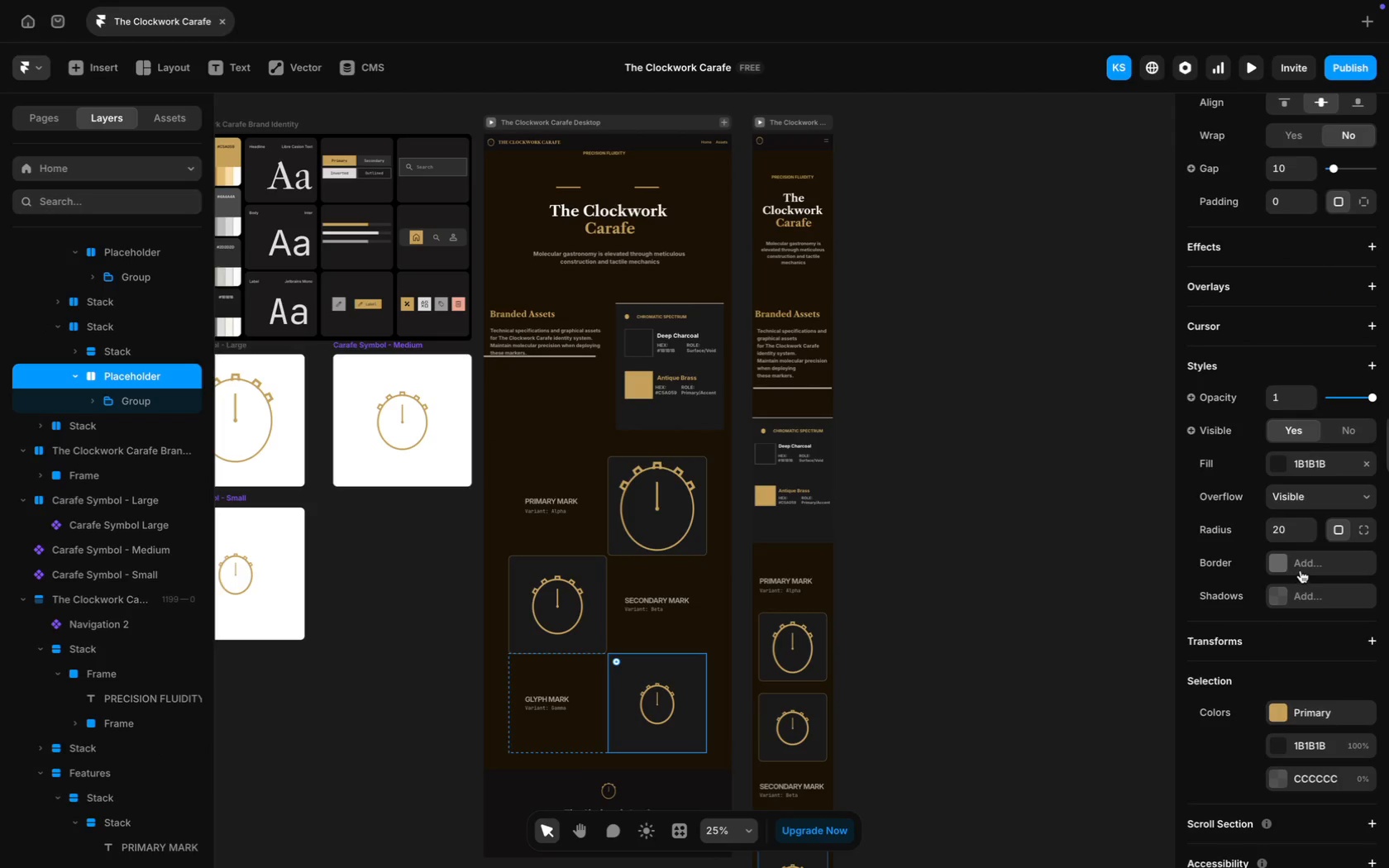 
left_click([1301, 567])
 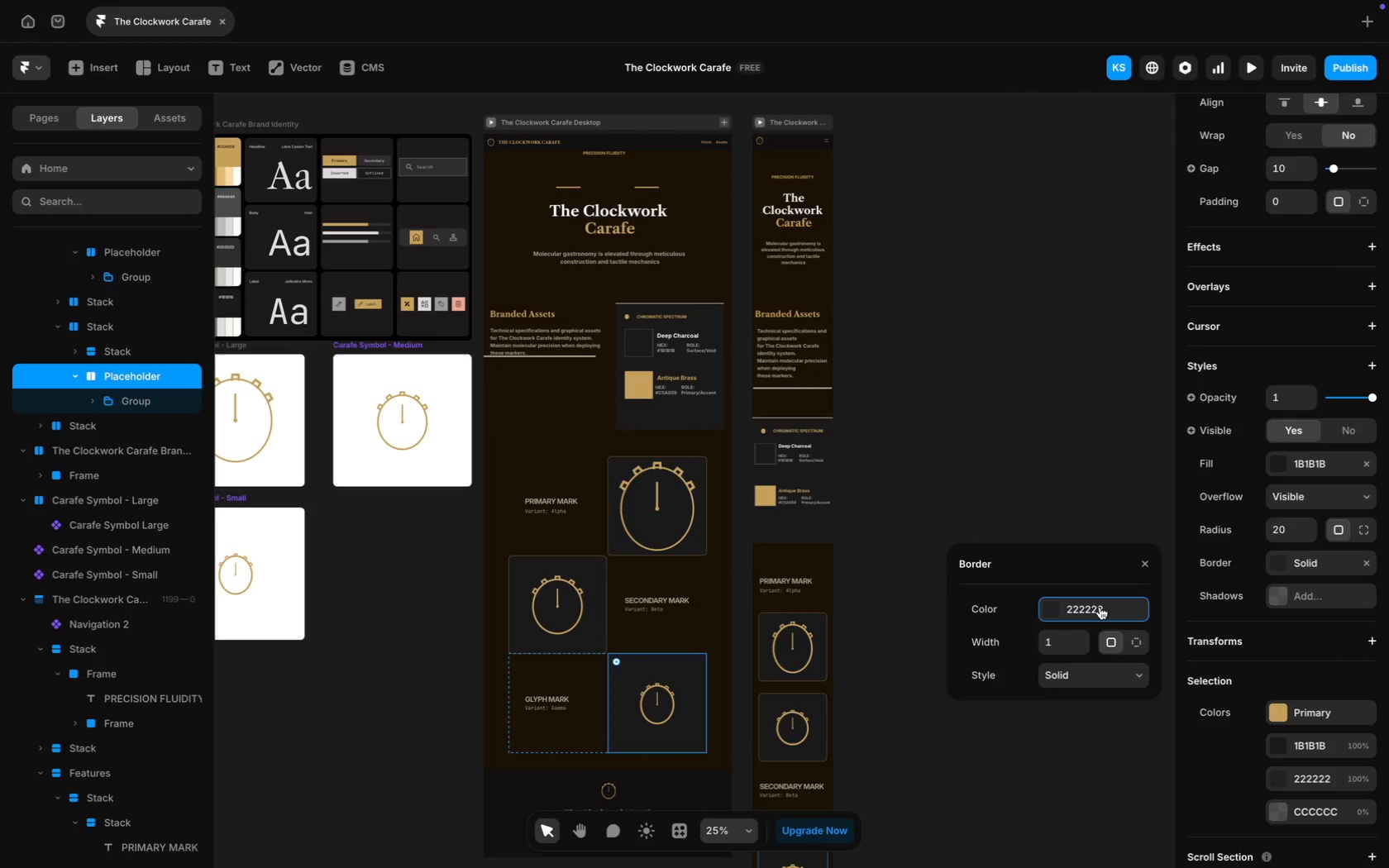 
mouse_move([978, 696])
 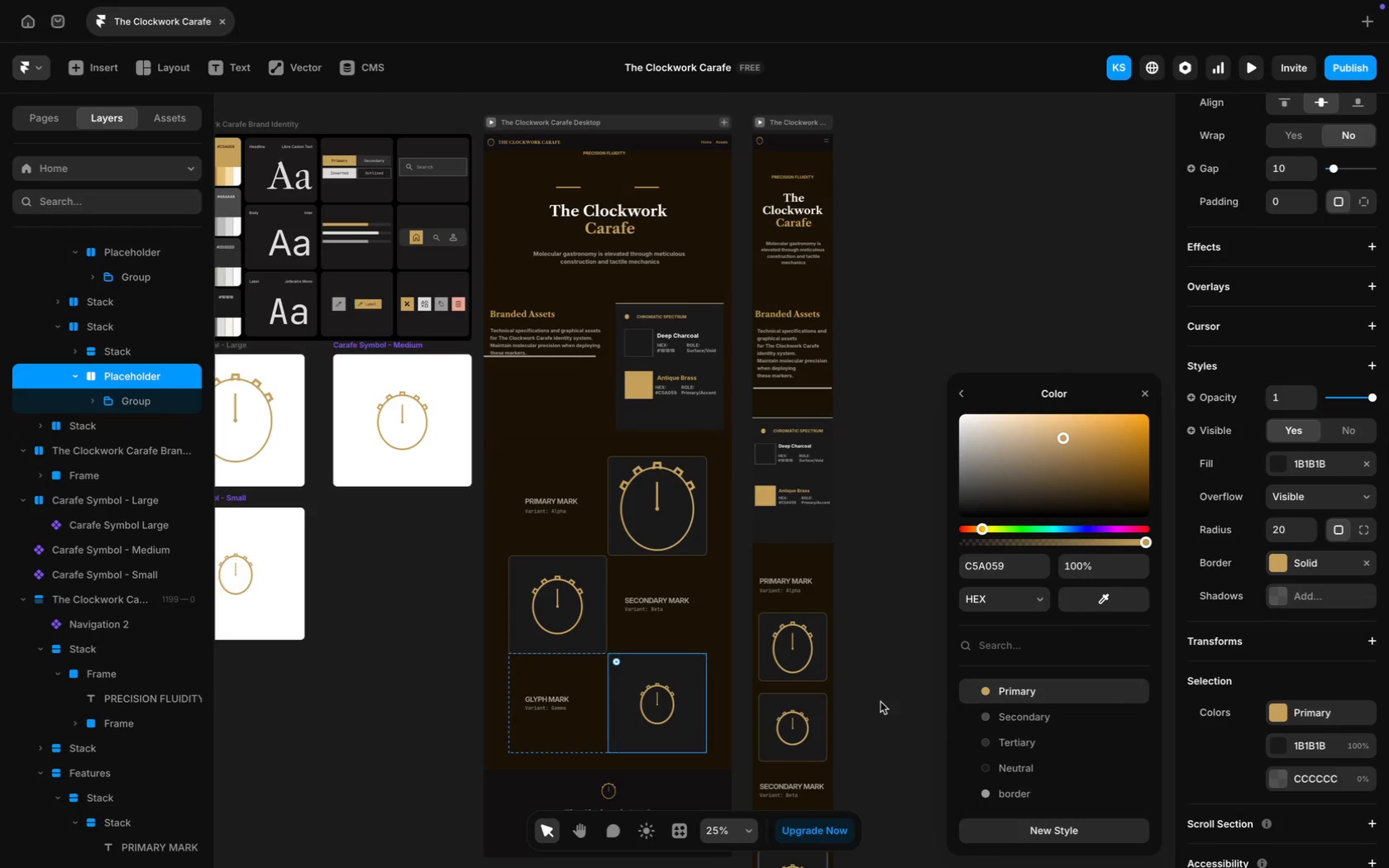 
left_click([877, 702])
 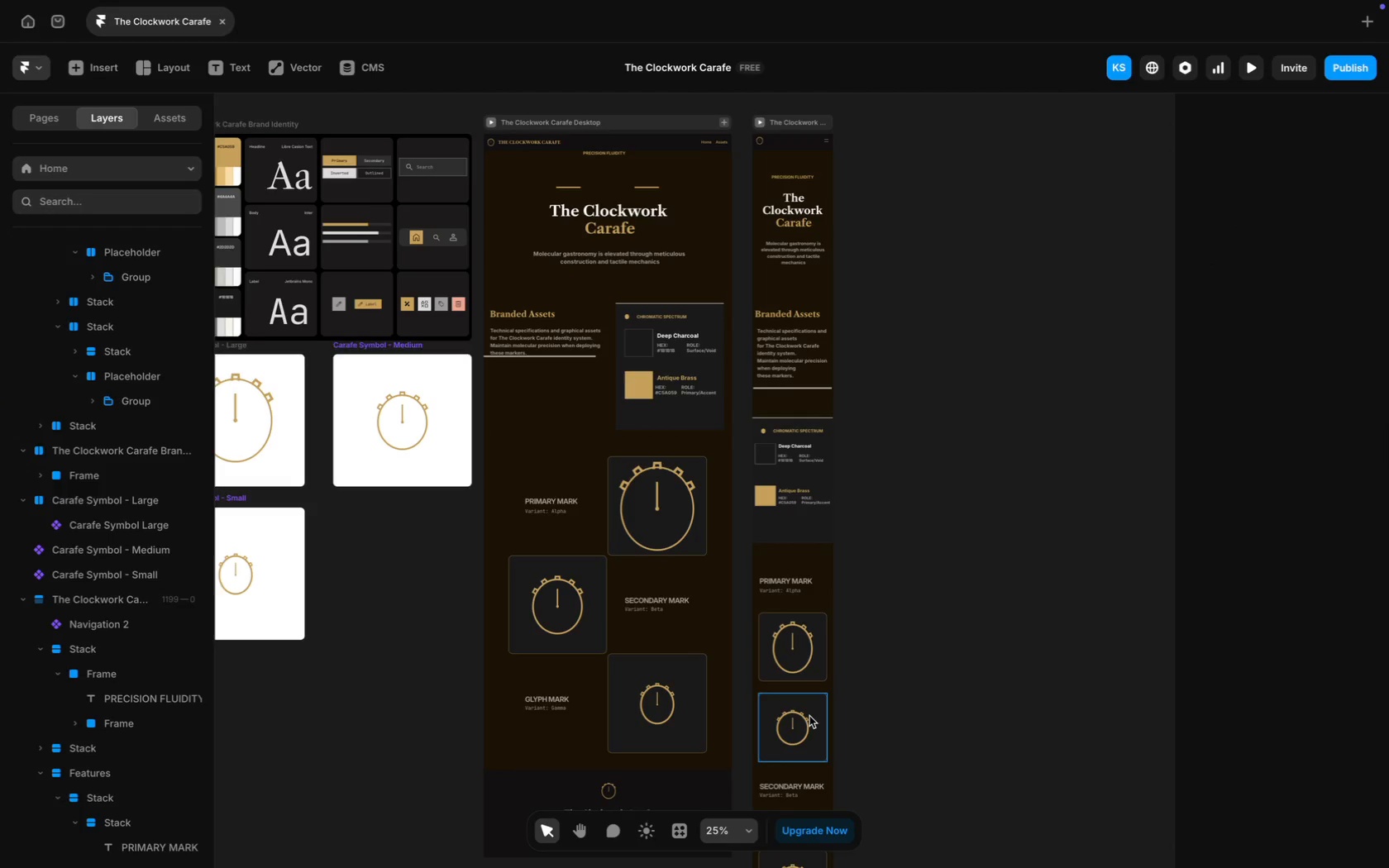 
scroll: coordinate [809, 716], scroll_direction: down, amount: 23.0
 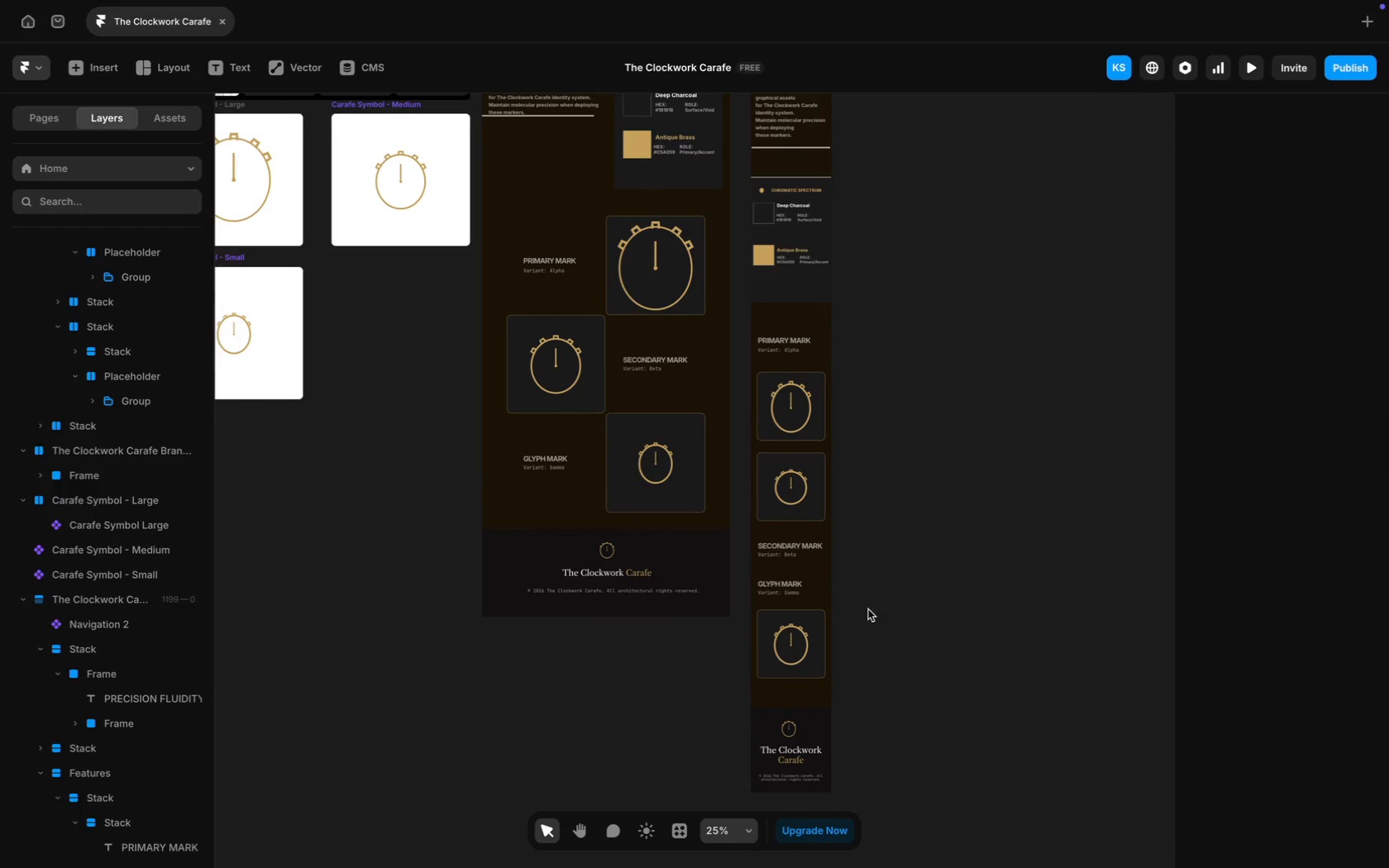 
scroll: coordinate [522, 528], scroll_direction: up, amount: 49.0
 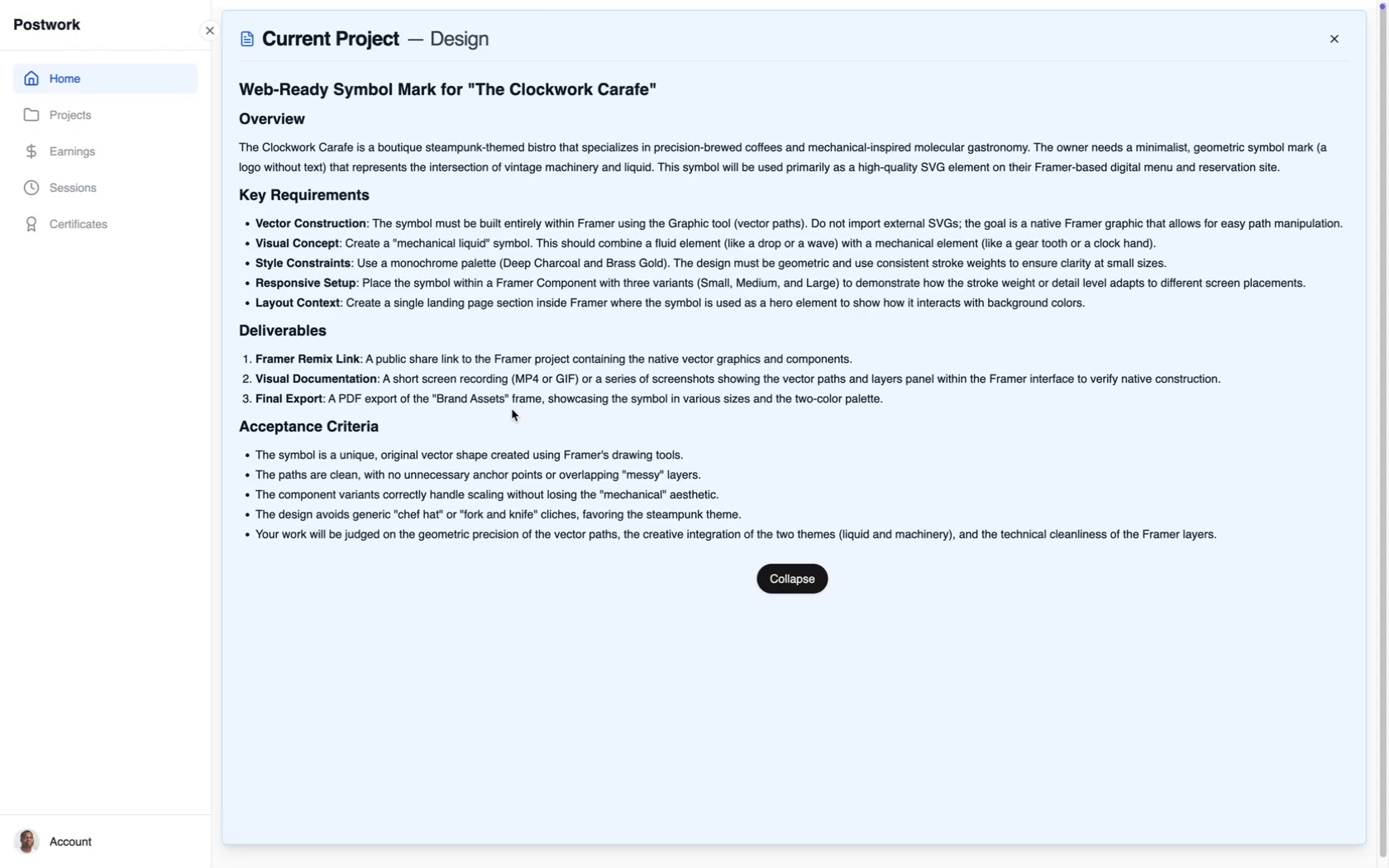 
wait(14.99)
 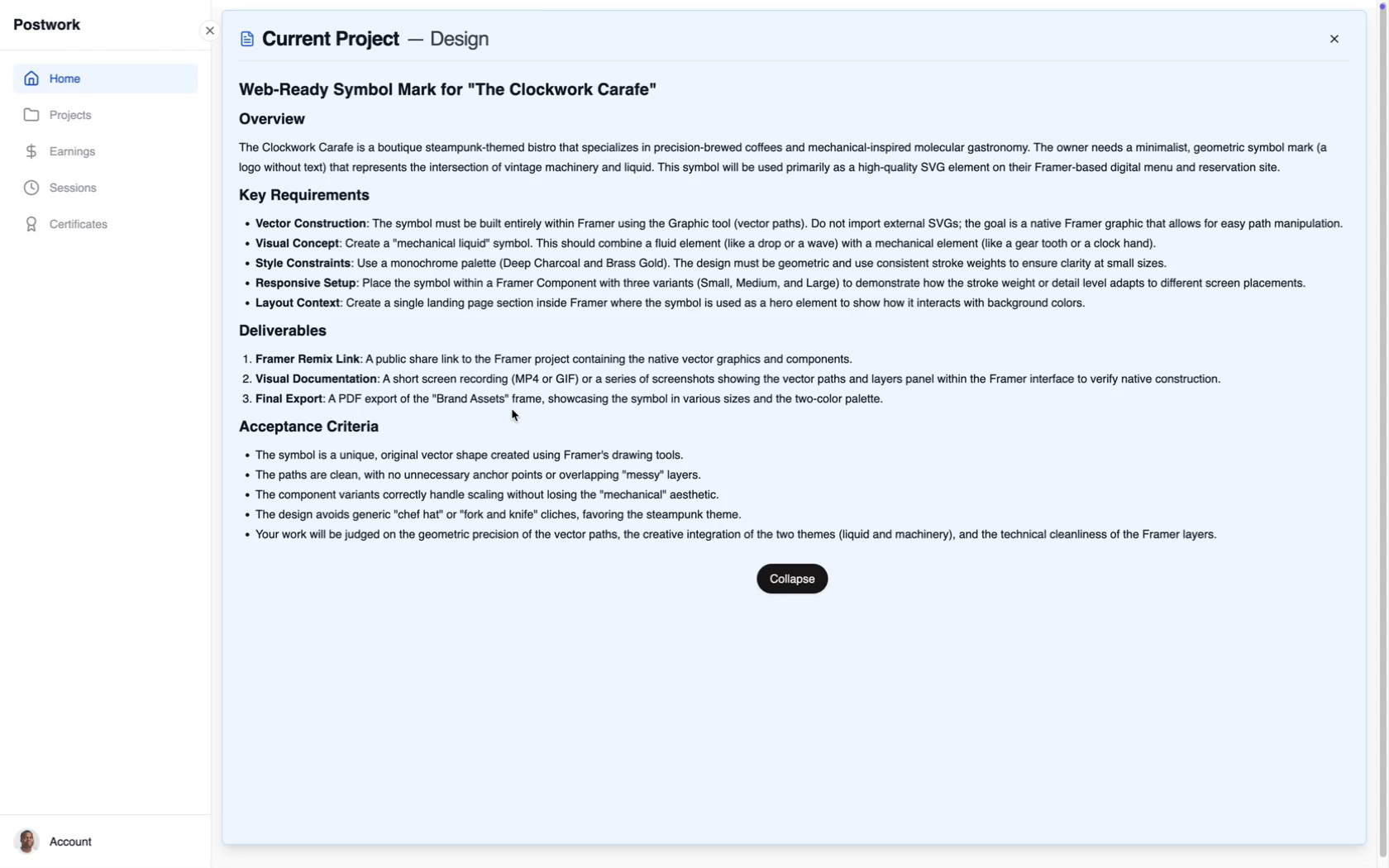 
mouse_move([802, 475])
 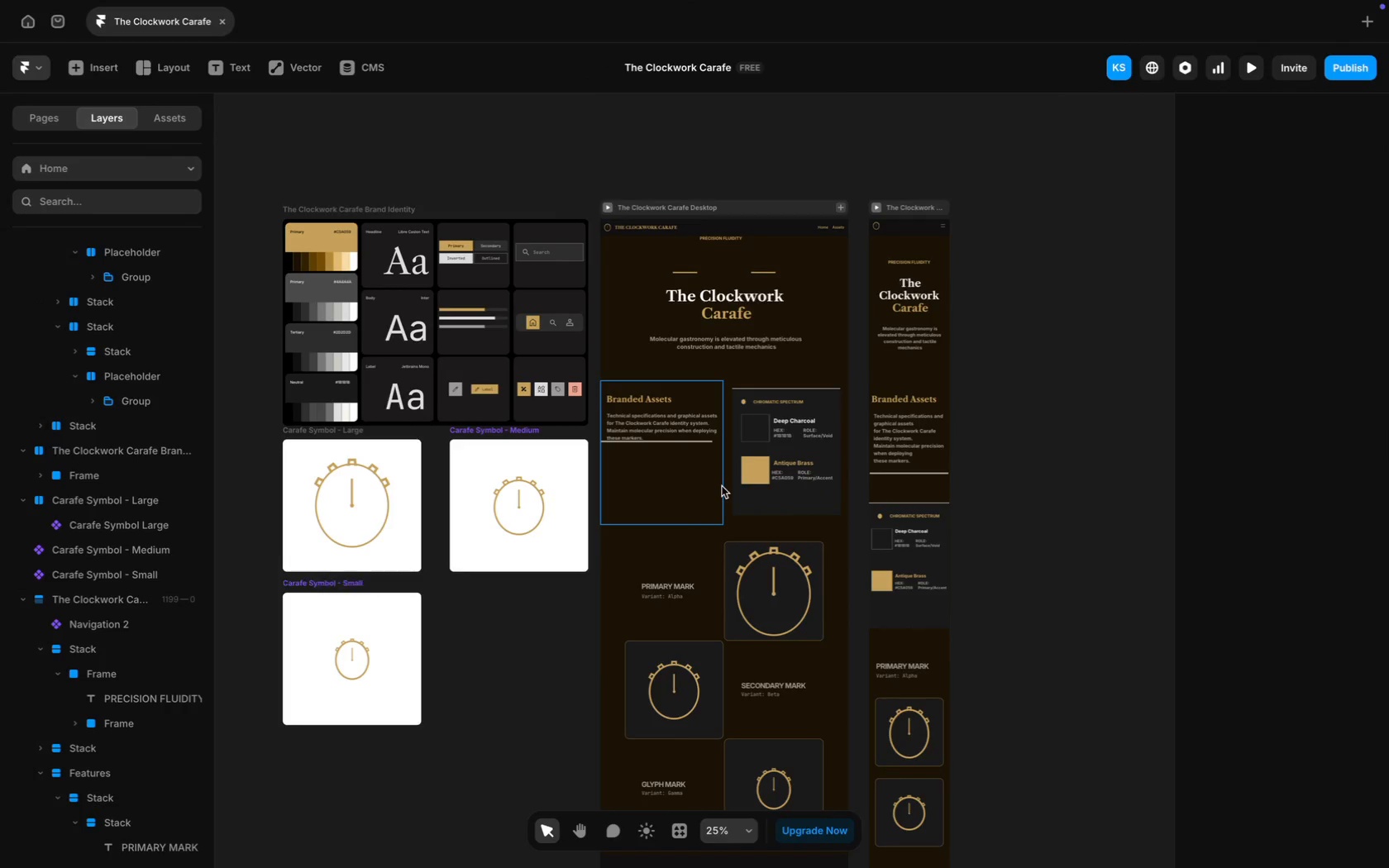 
scroll: coordinate [722, 486], scroll_direction: down, amount: 35.0
 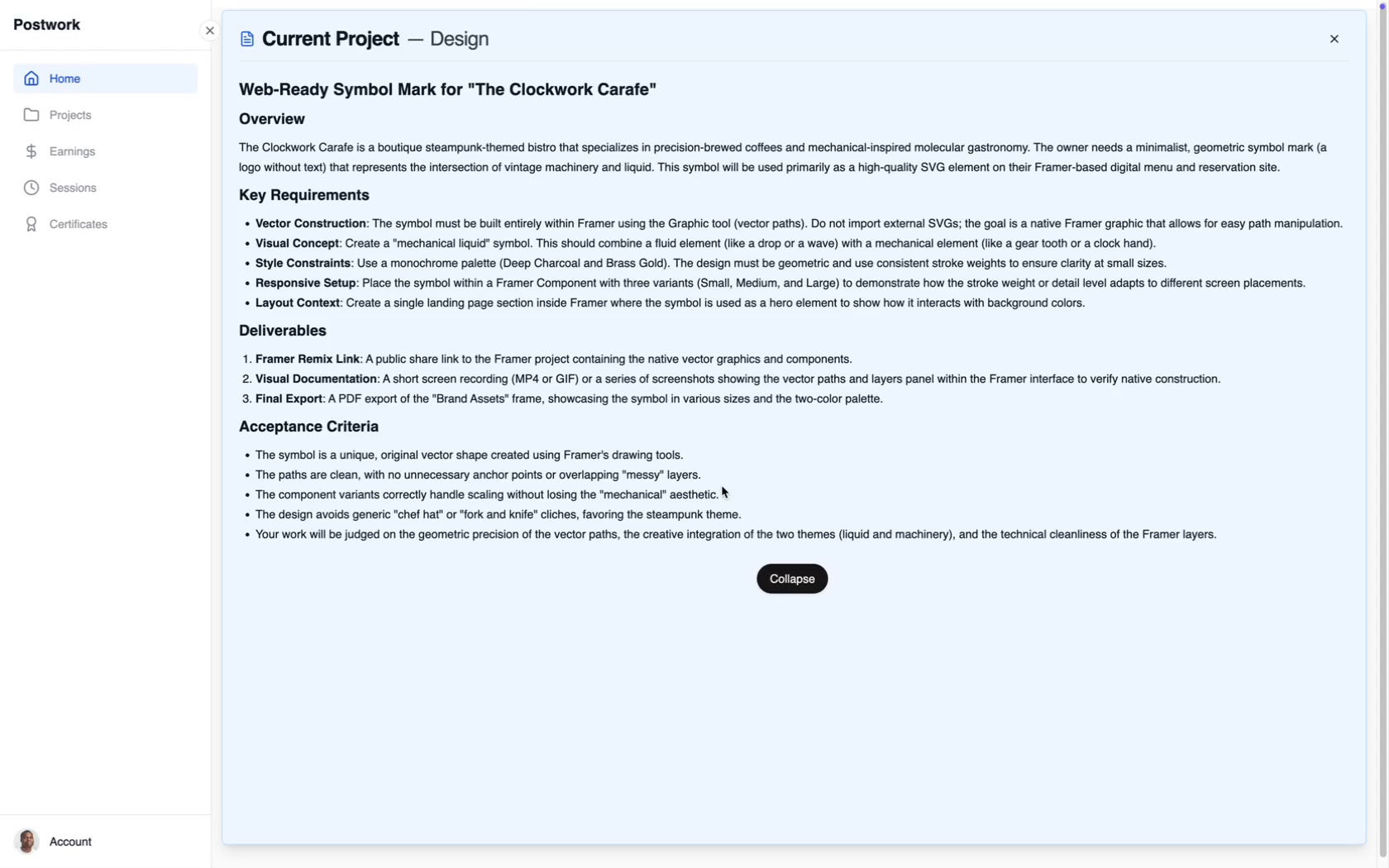 
wait(11.91)
 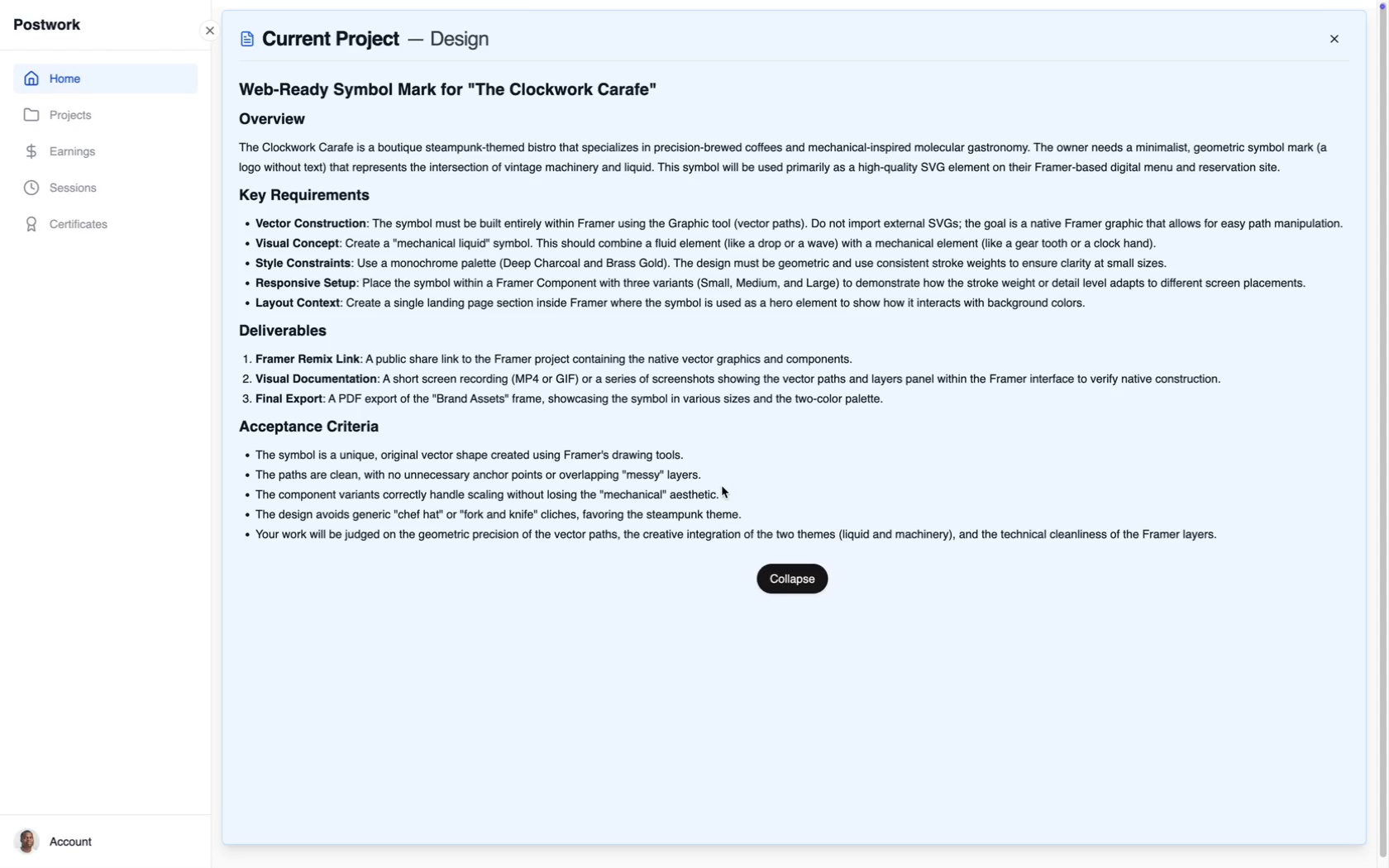 
scroll: coordinate [553, 482], scroll_direction: up, amount: 8.0
 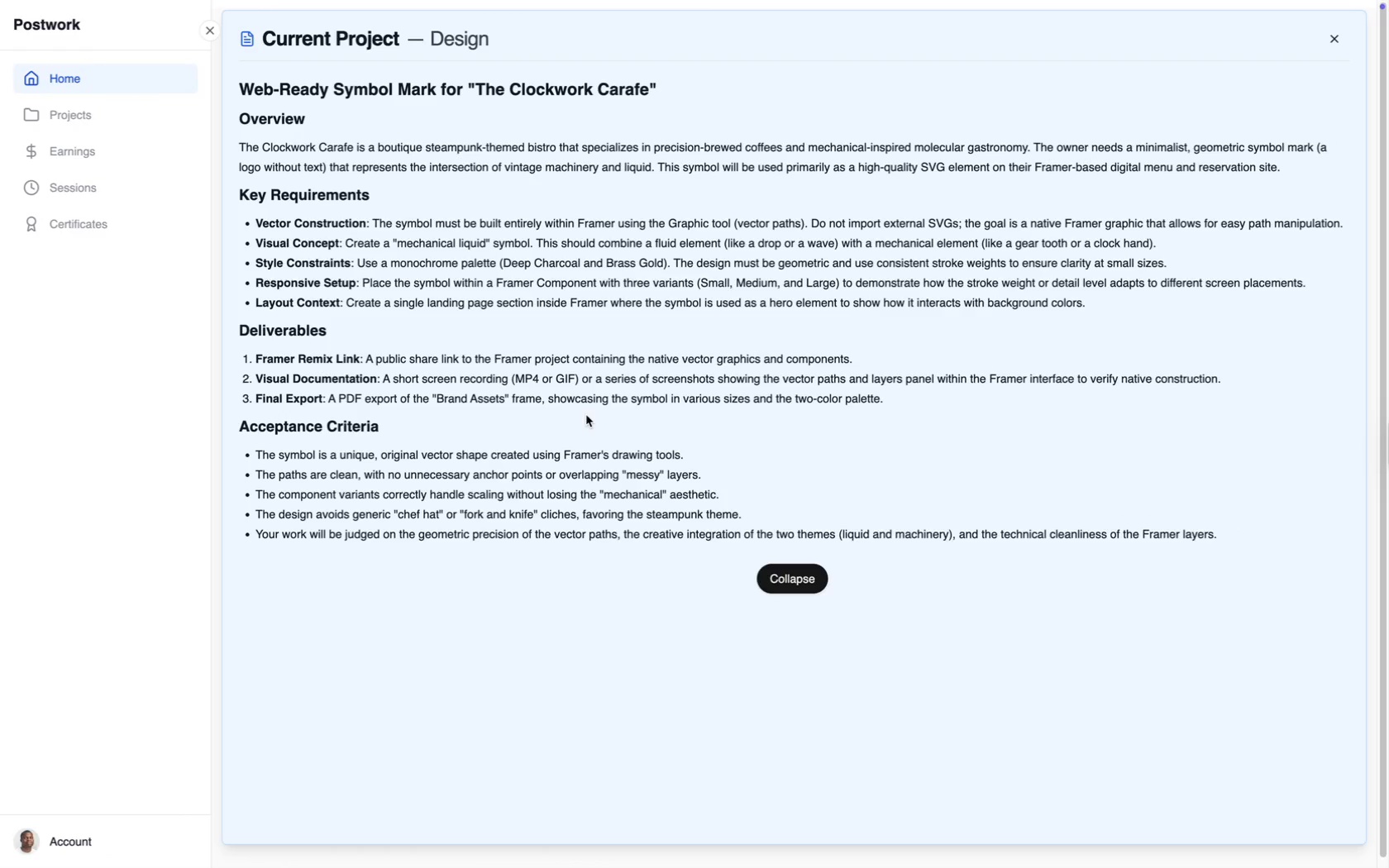 
wait(7.45)
 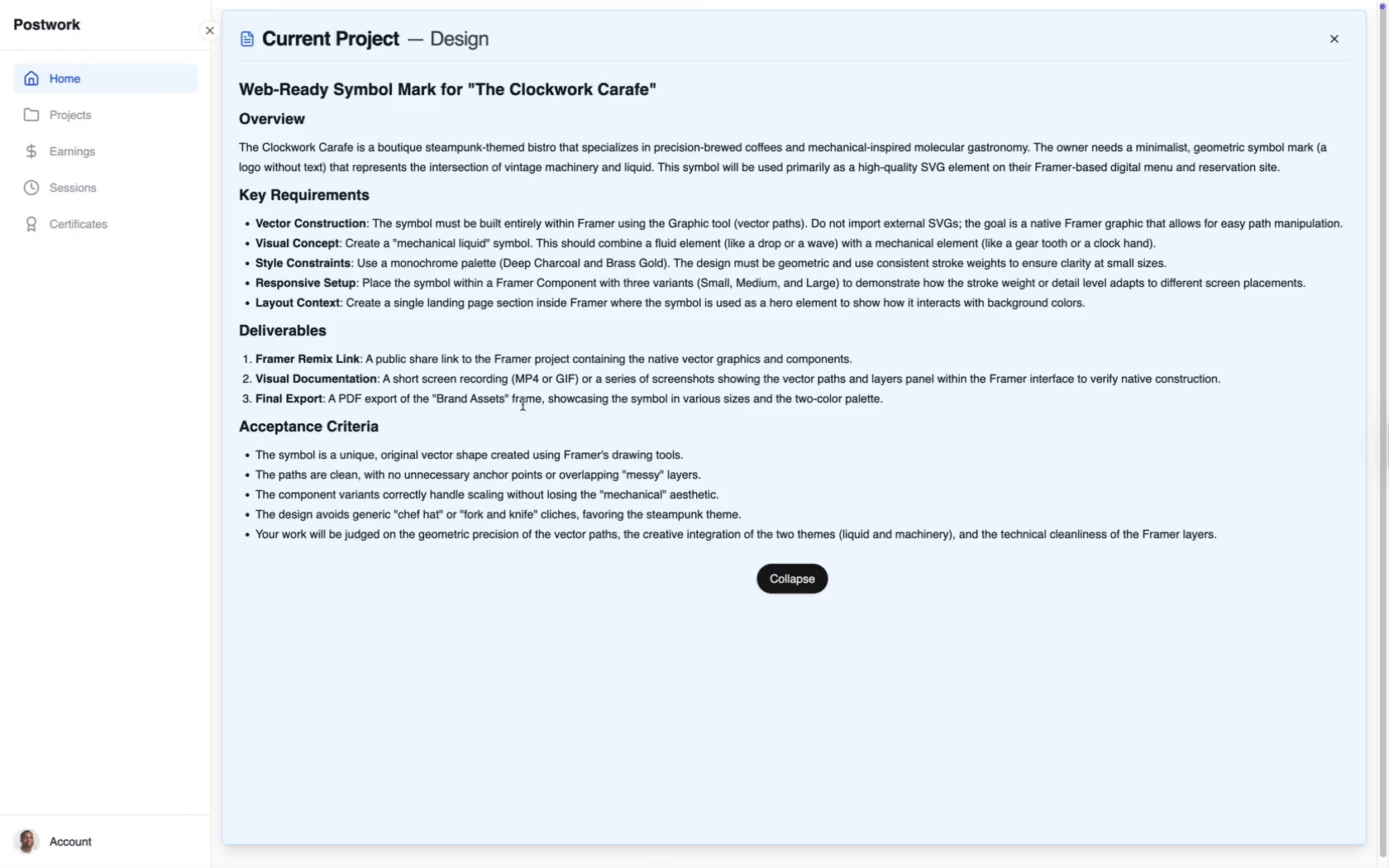 
scroll: coordinate [633, 525], scroll_direction: up, amount: 40.0
 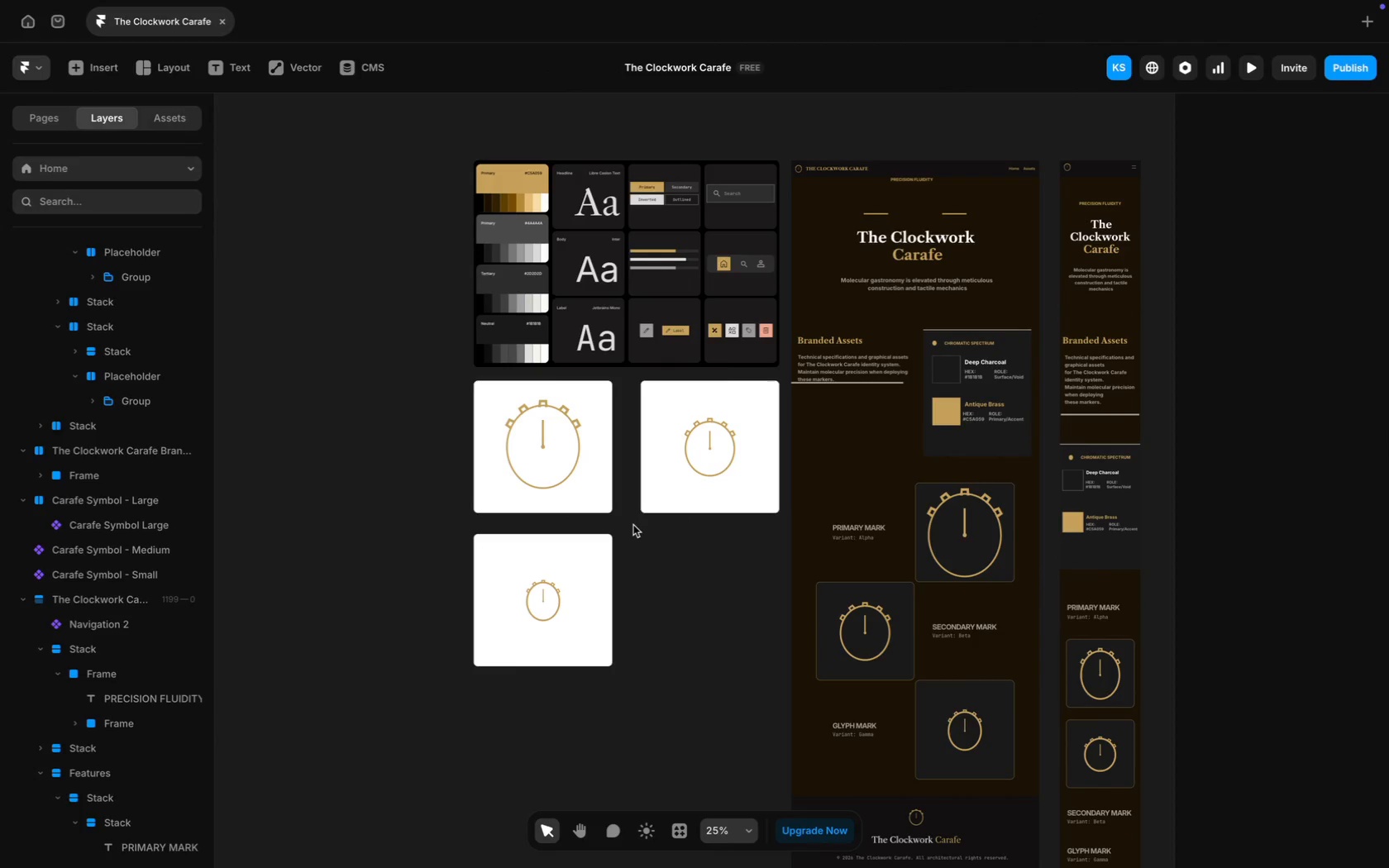 
scroll: coordinate [633, 525], scroll_direction: down, amount: 6.0
 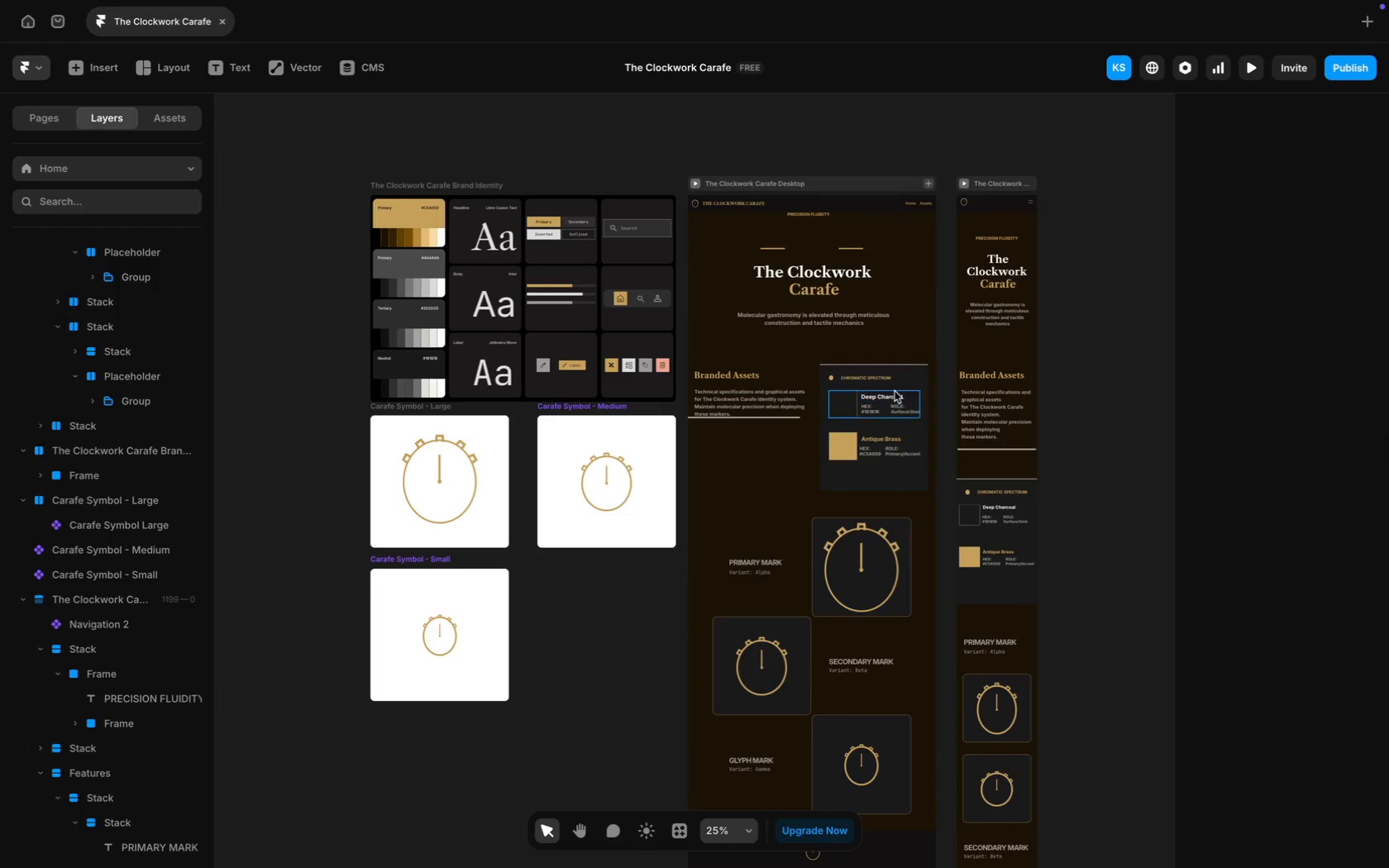 
left_click([905, 374])
 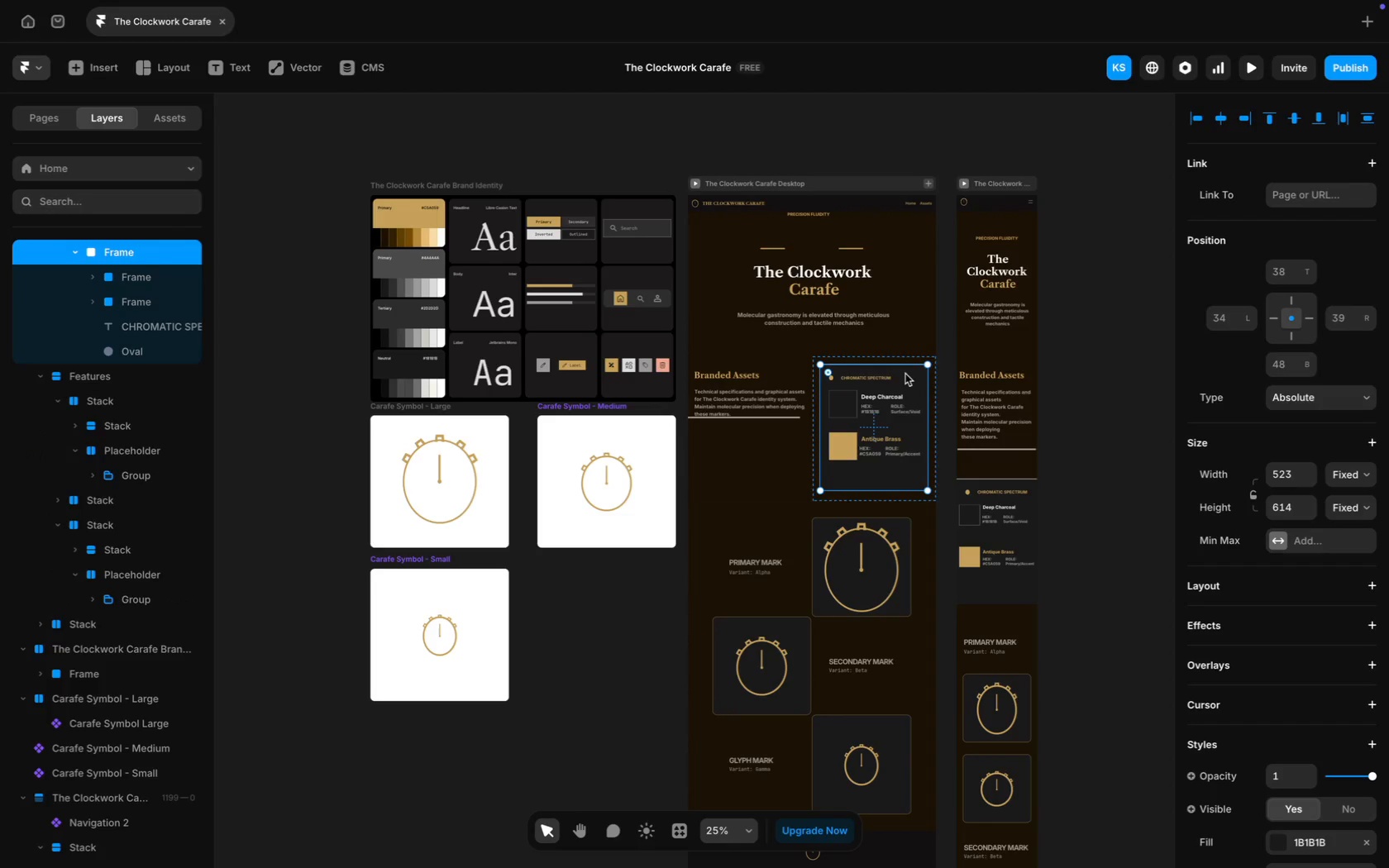 
key(Meta+D)
 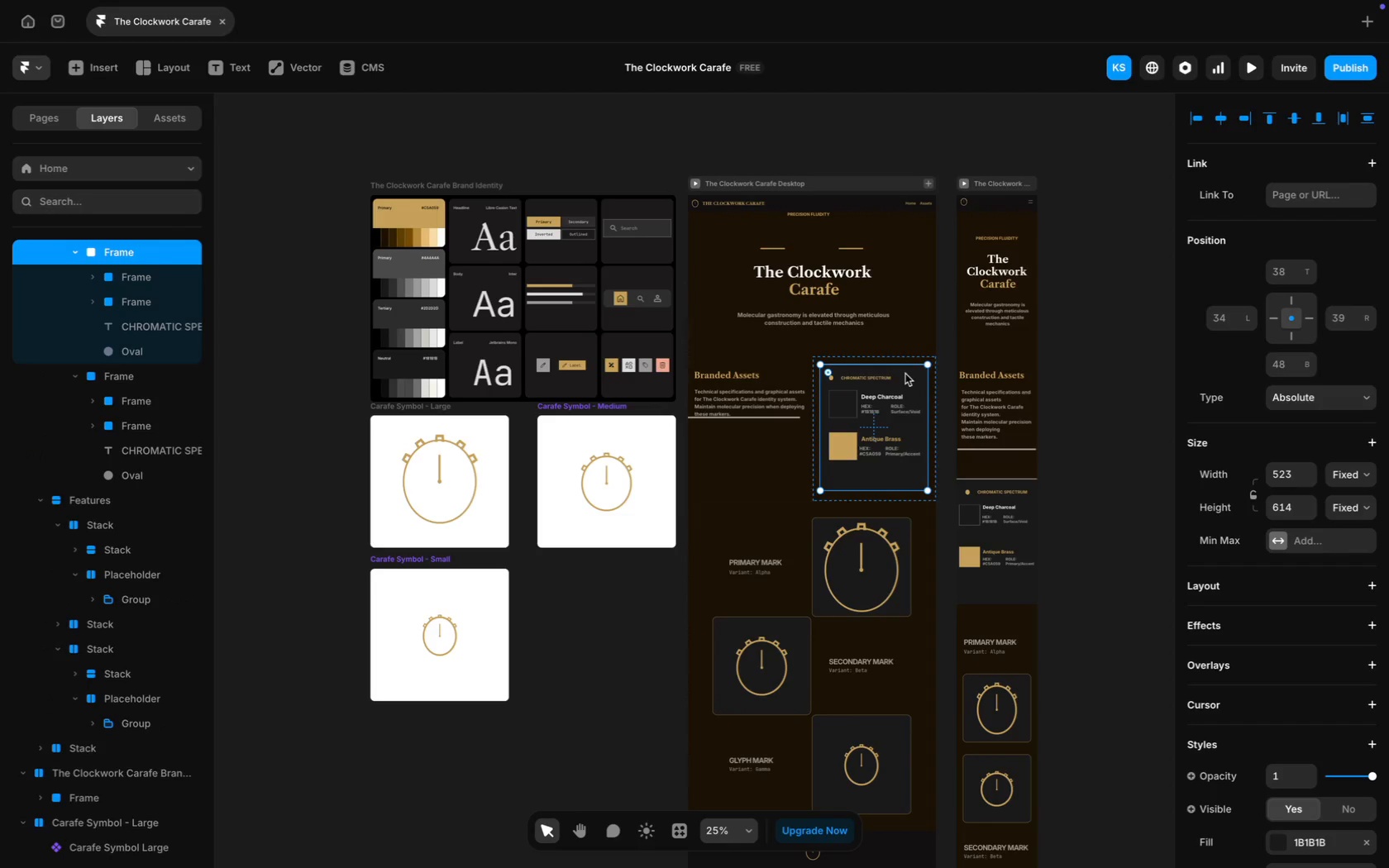 
left_click_drag(start_coordinate=[905, 374], to_coordinate=[640, 577])
 